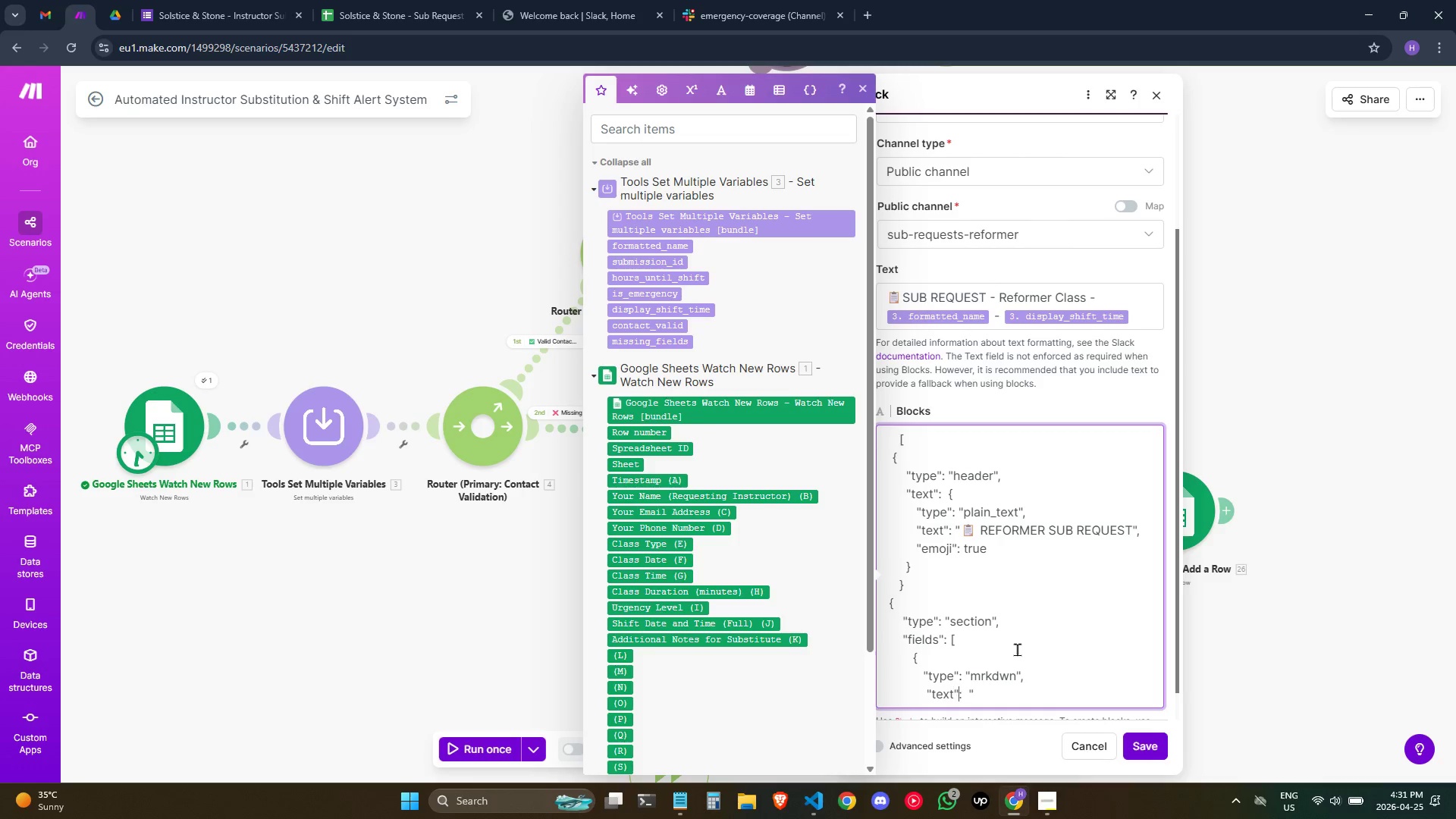 
key(ArrowRight)
 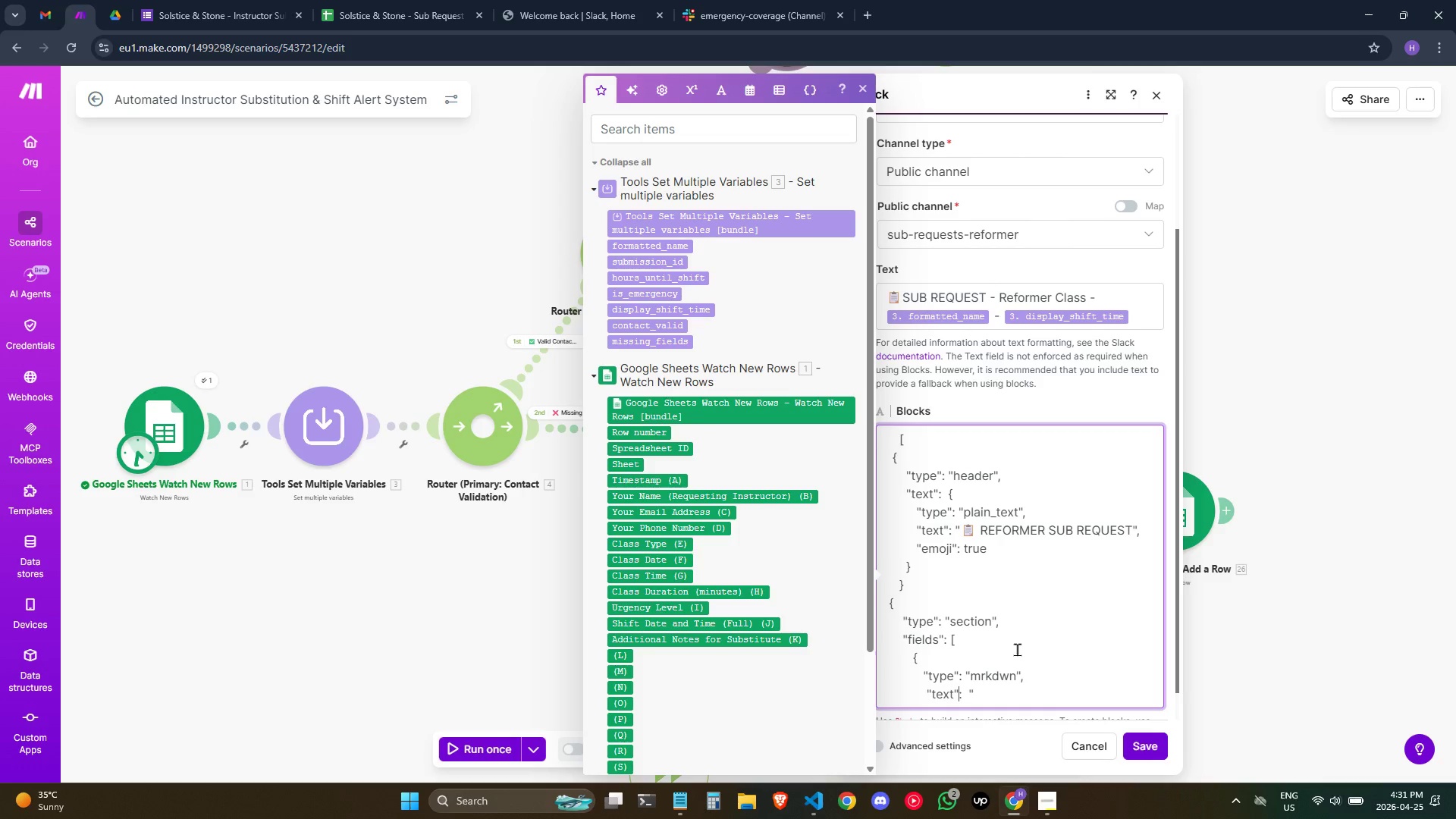 
key(ArrowRight)
 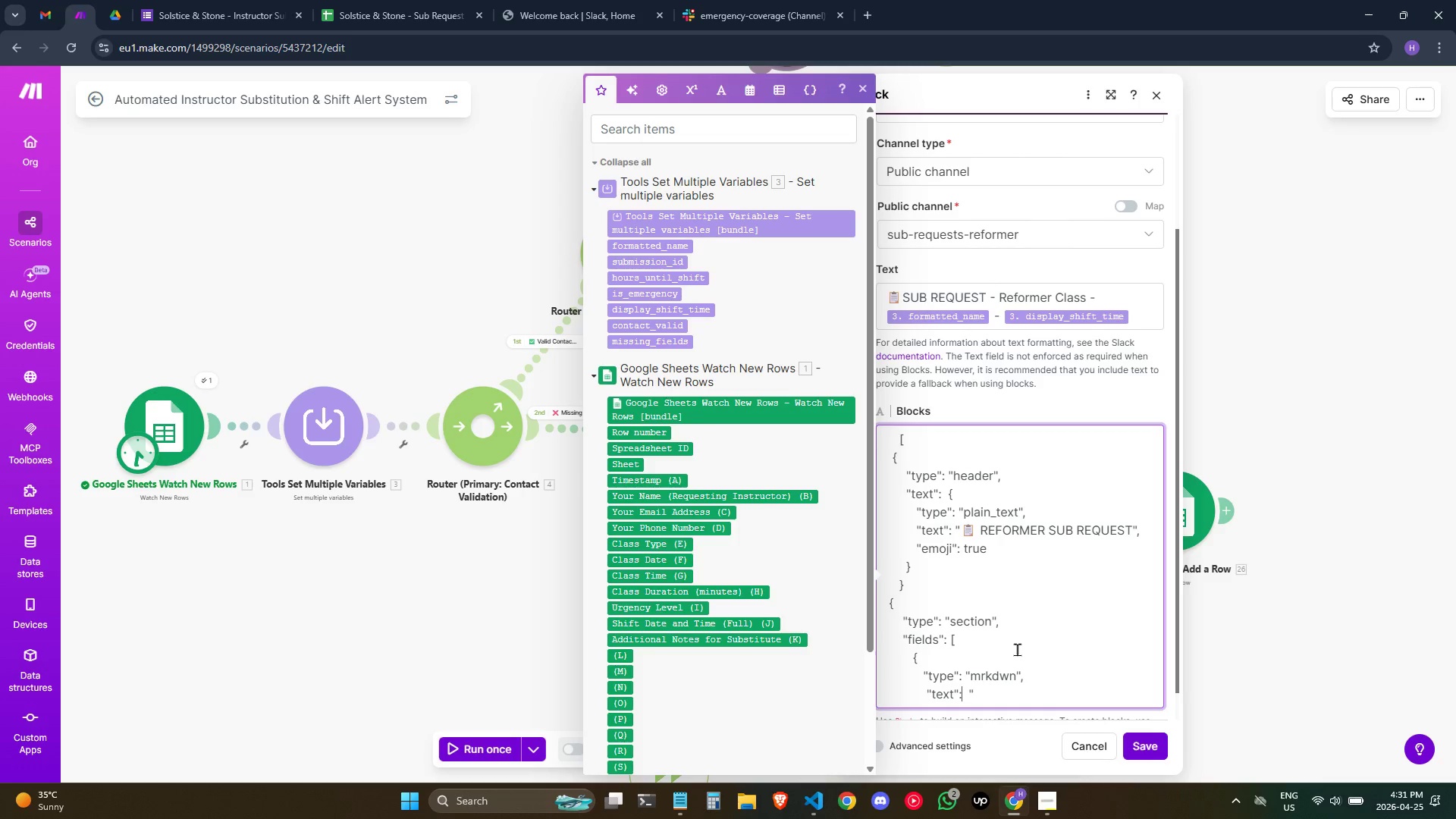 
key(ArrowRight)
 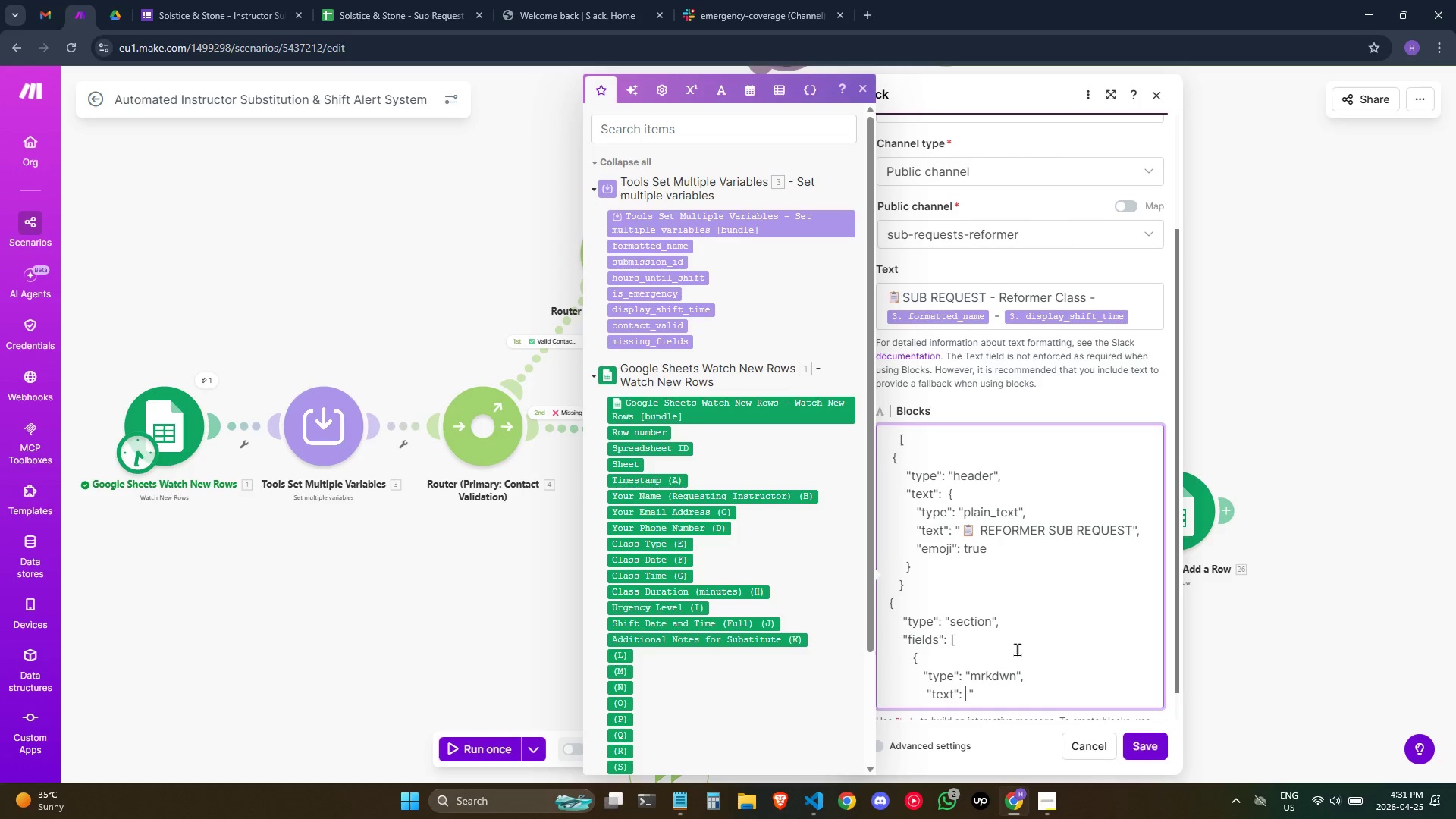 
key(ArrowRight)
 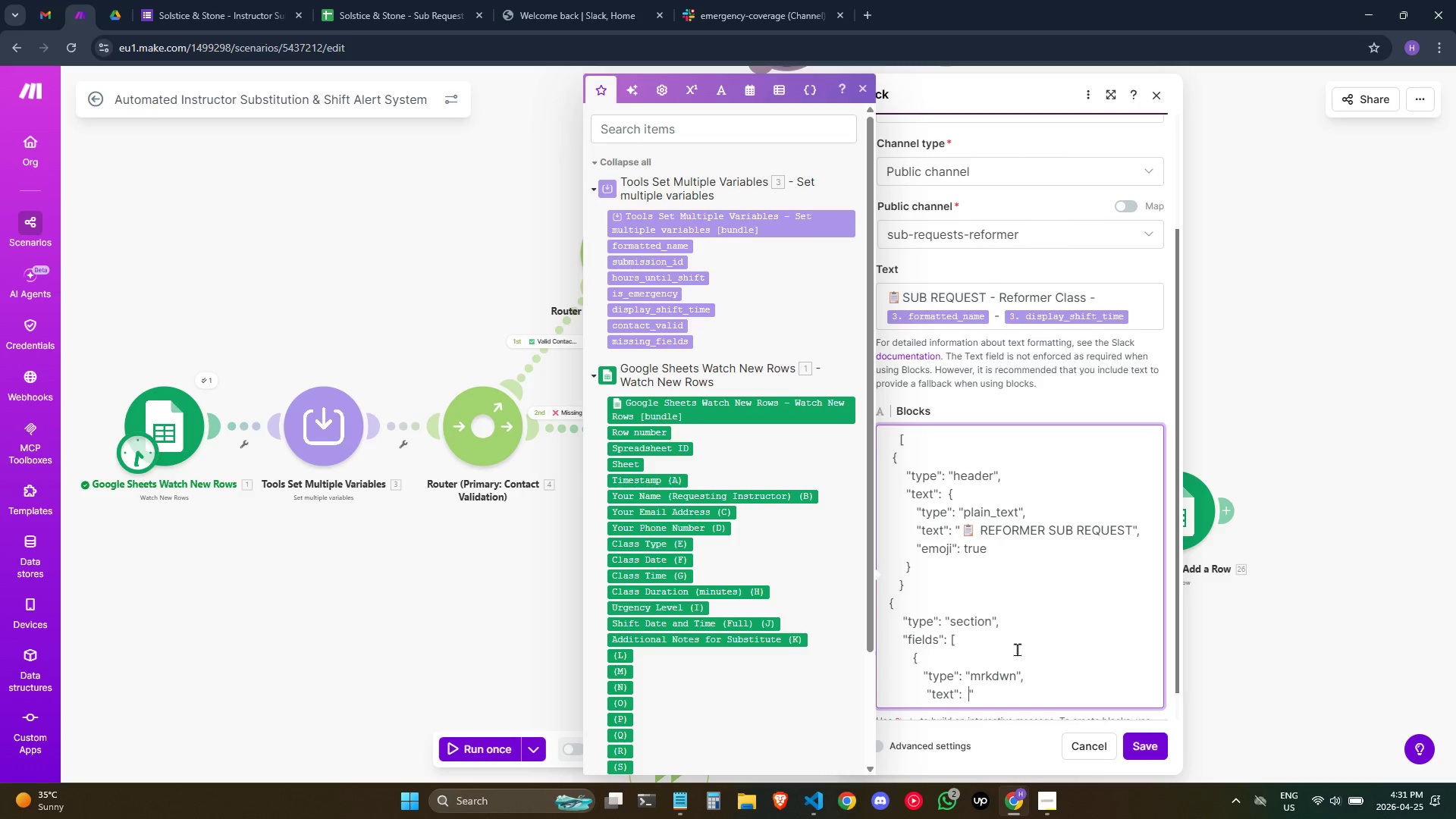 
key(ArrowRight)
 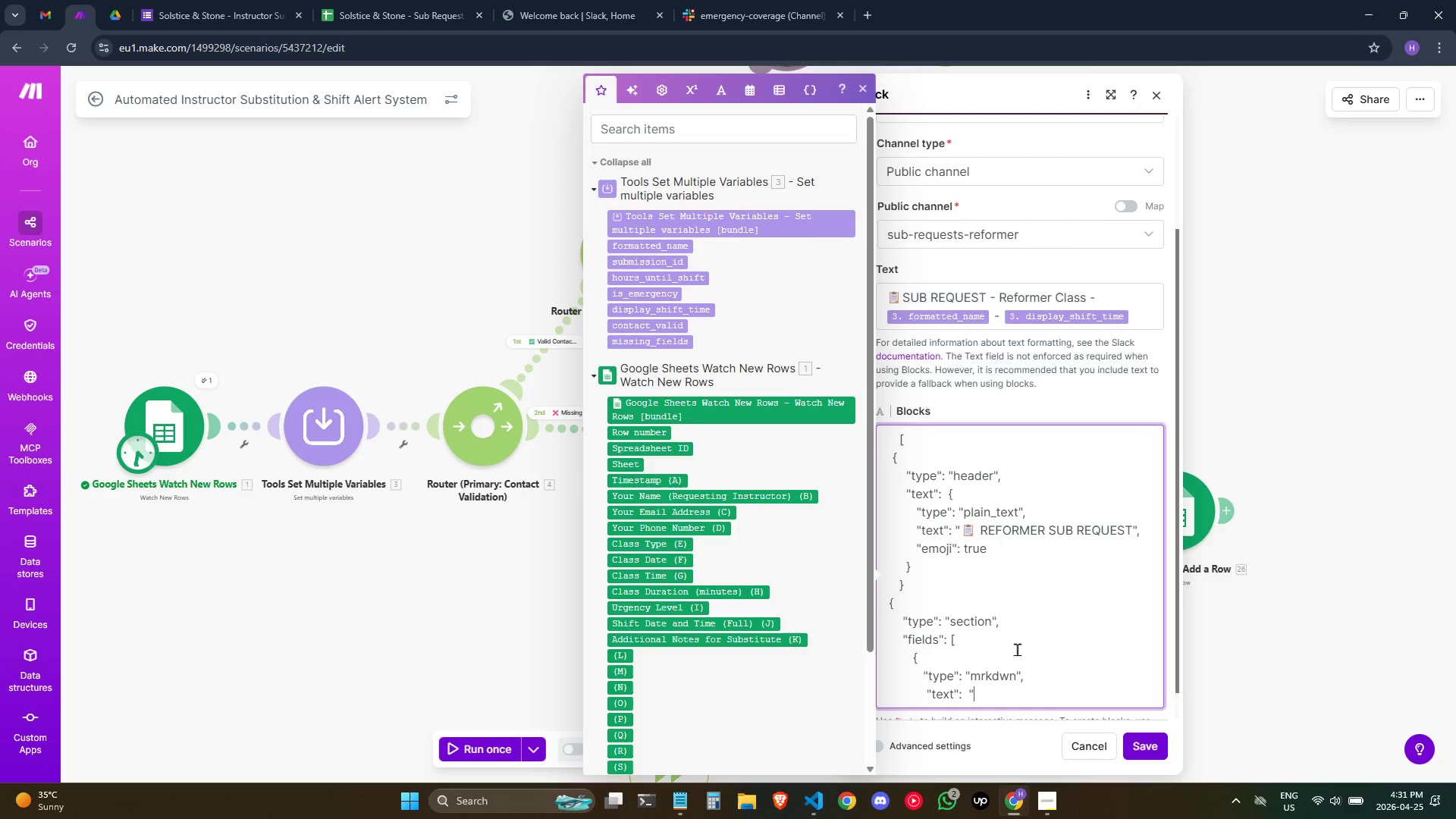 
type(Requesting IN)
key(Backspace)
key(Backspace)
type(iNS)
key(Backspace)
key(Backspace)
key(Backspace)
type(Ins)
 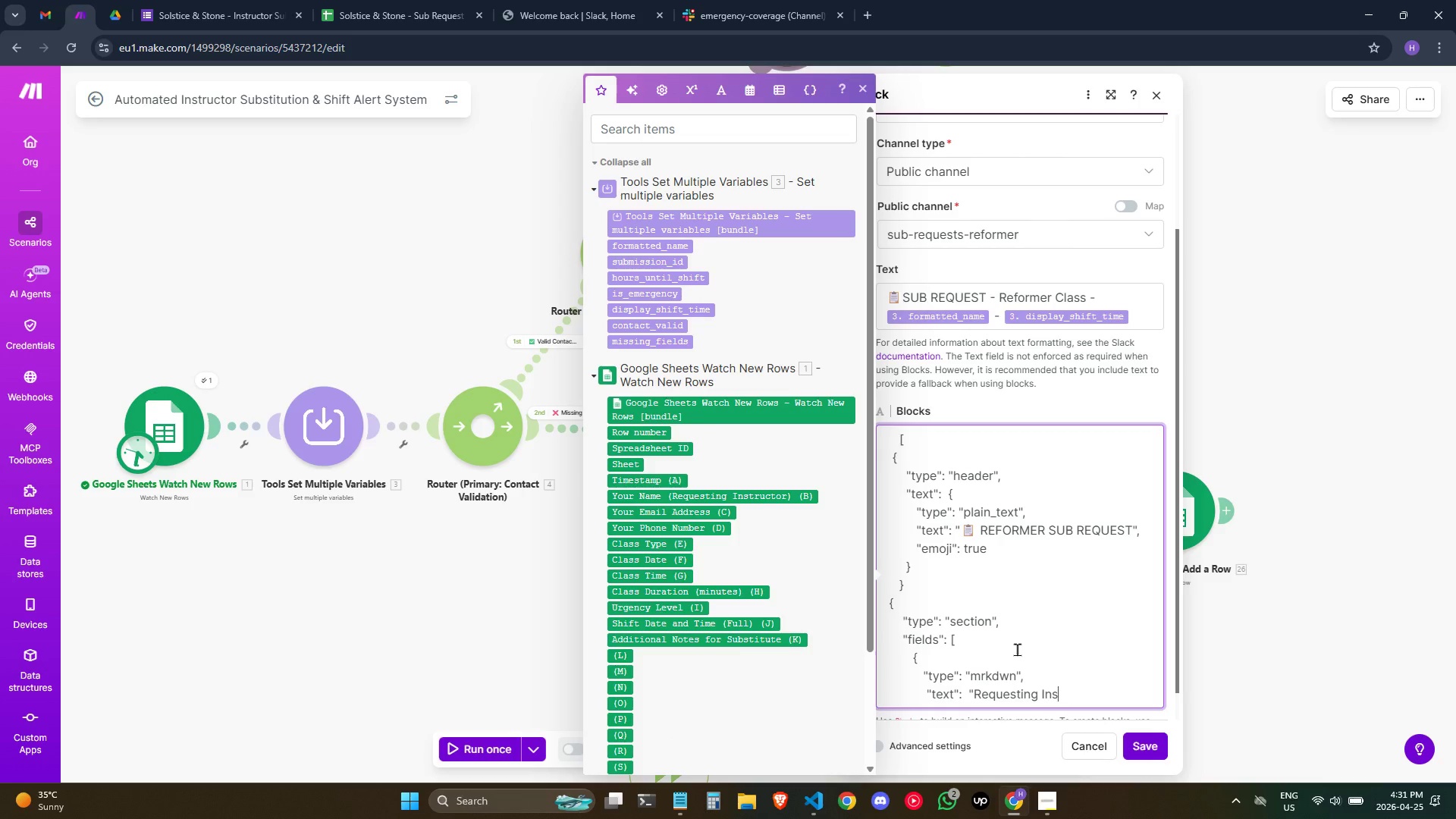 
type(tructor:*\n)
 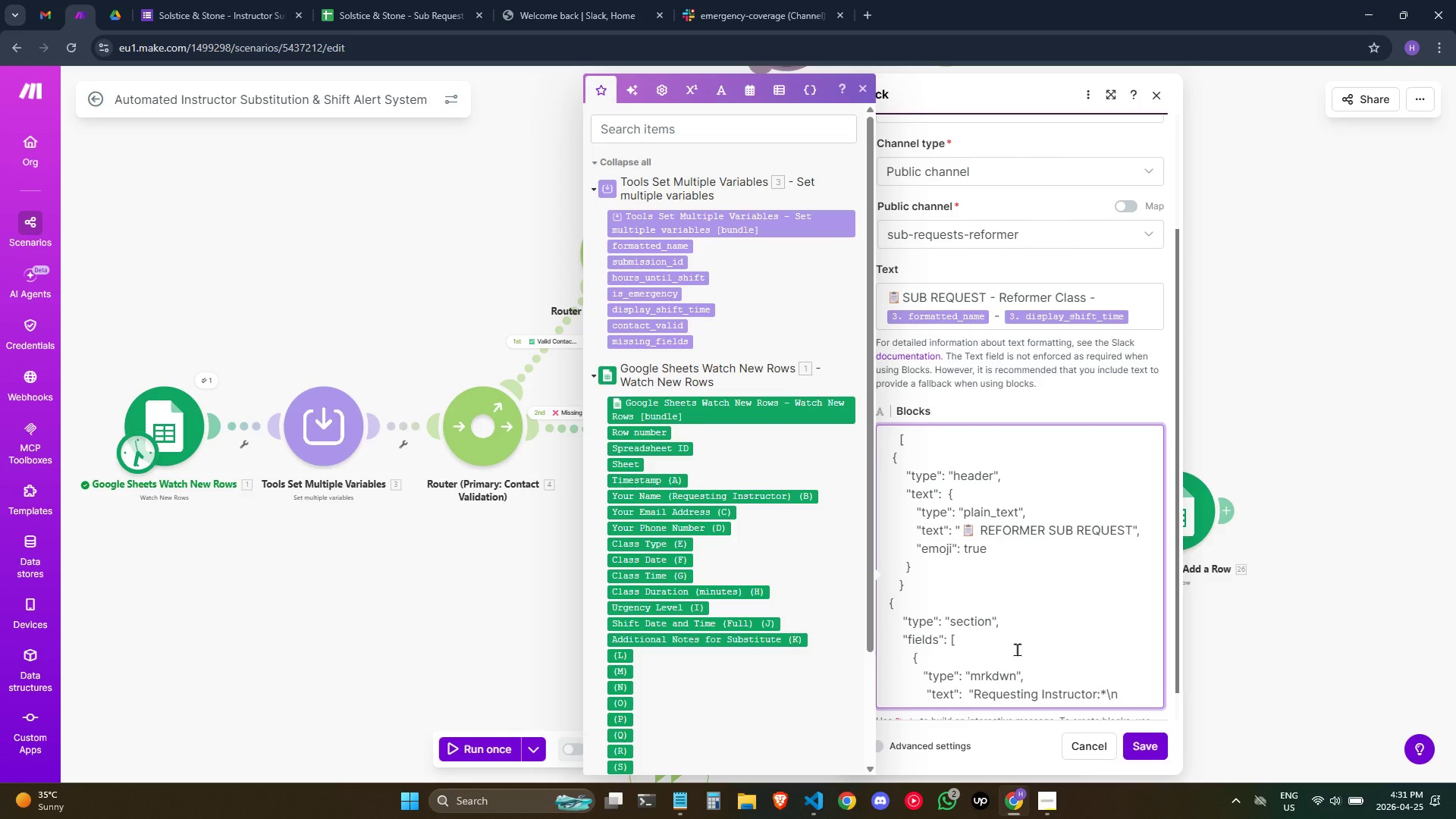 
wait(6.16)
 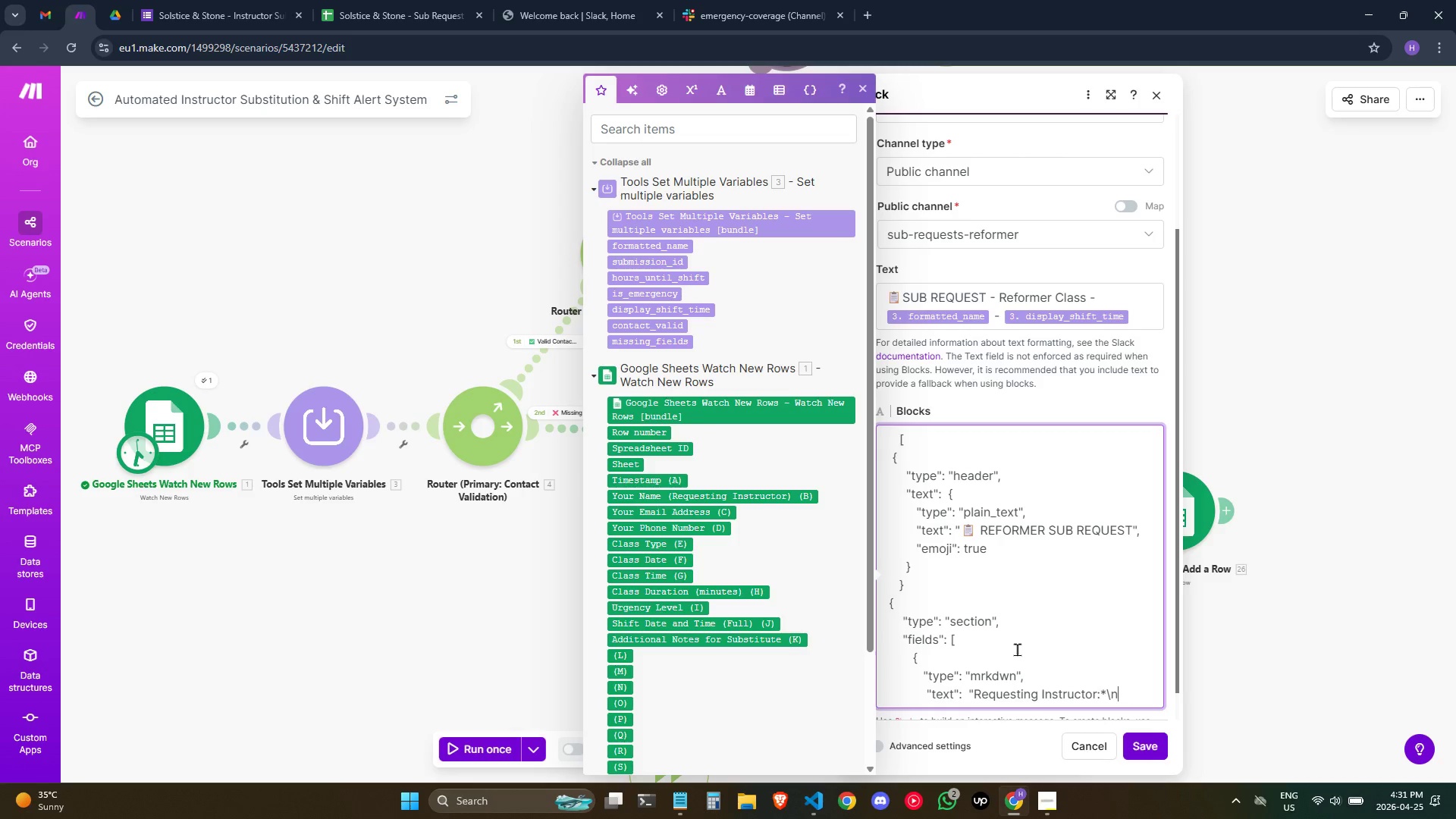 
left_click([664, 243])
 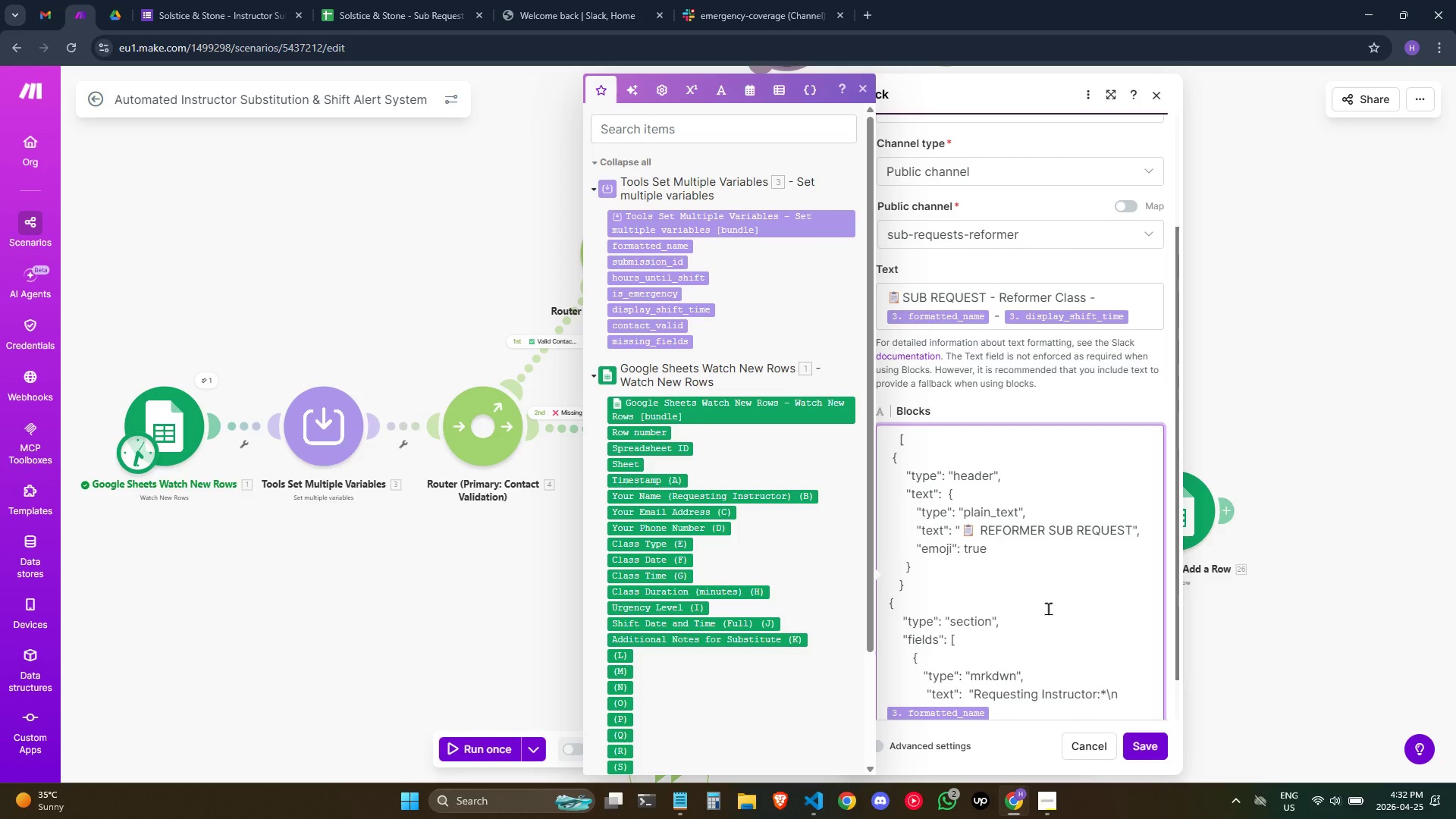 
scroll: coordinate [1048, 608], scroll_direction: down, amount: 1.0
 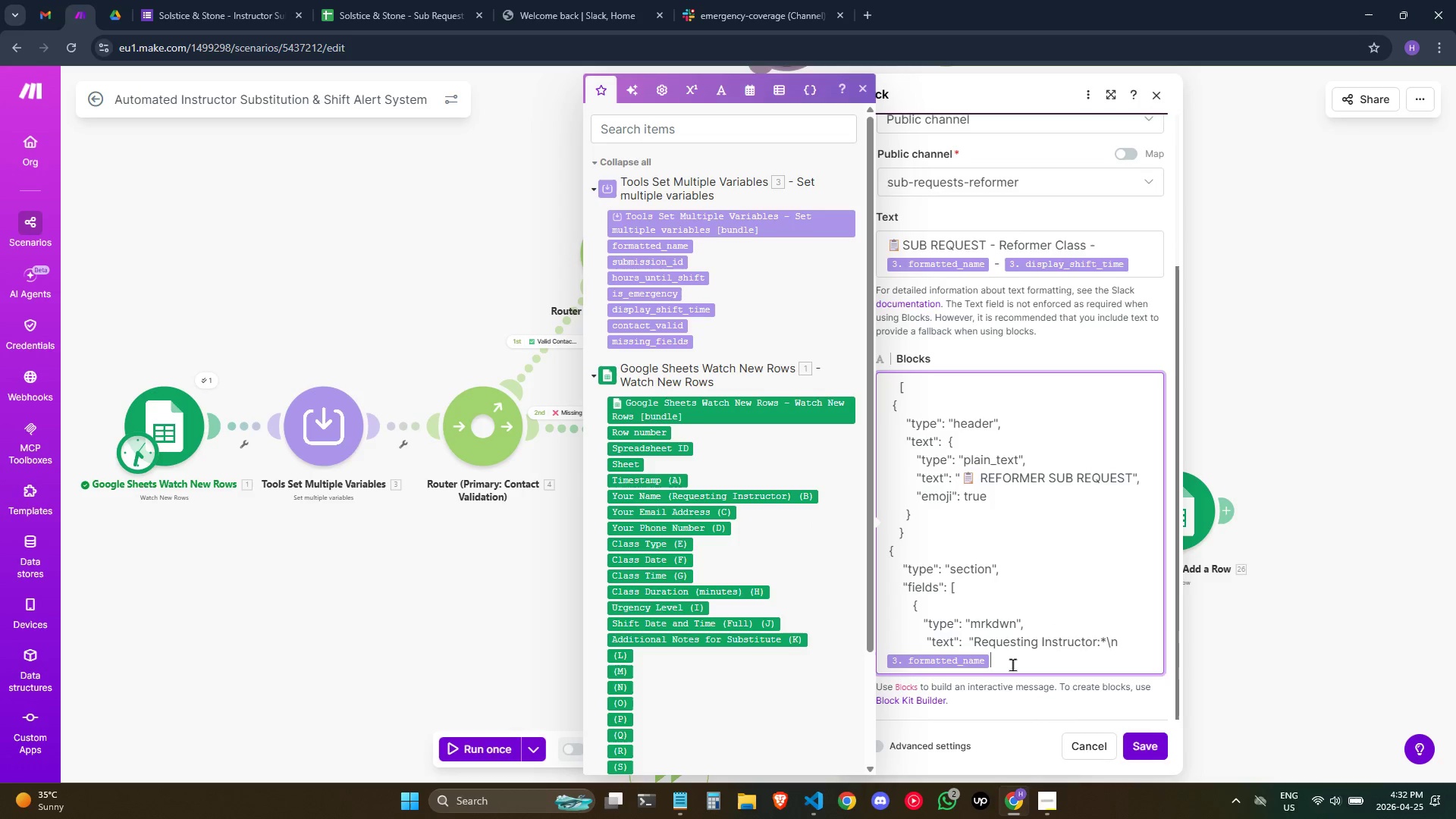 
key(Shift+ShiftRight)
 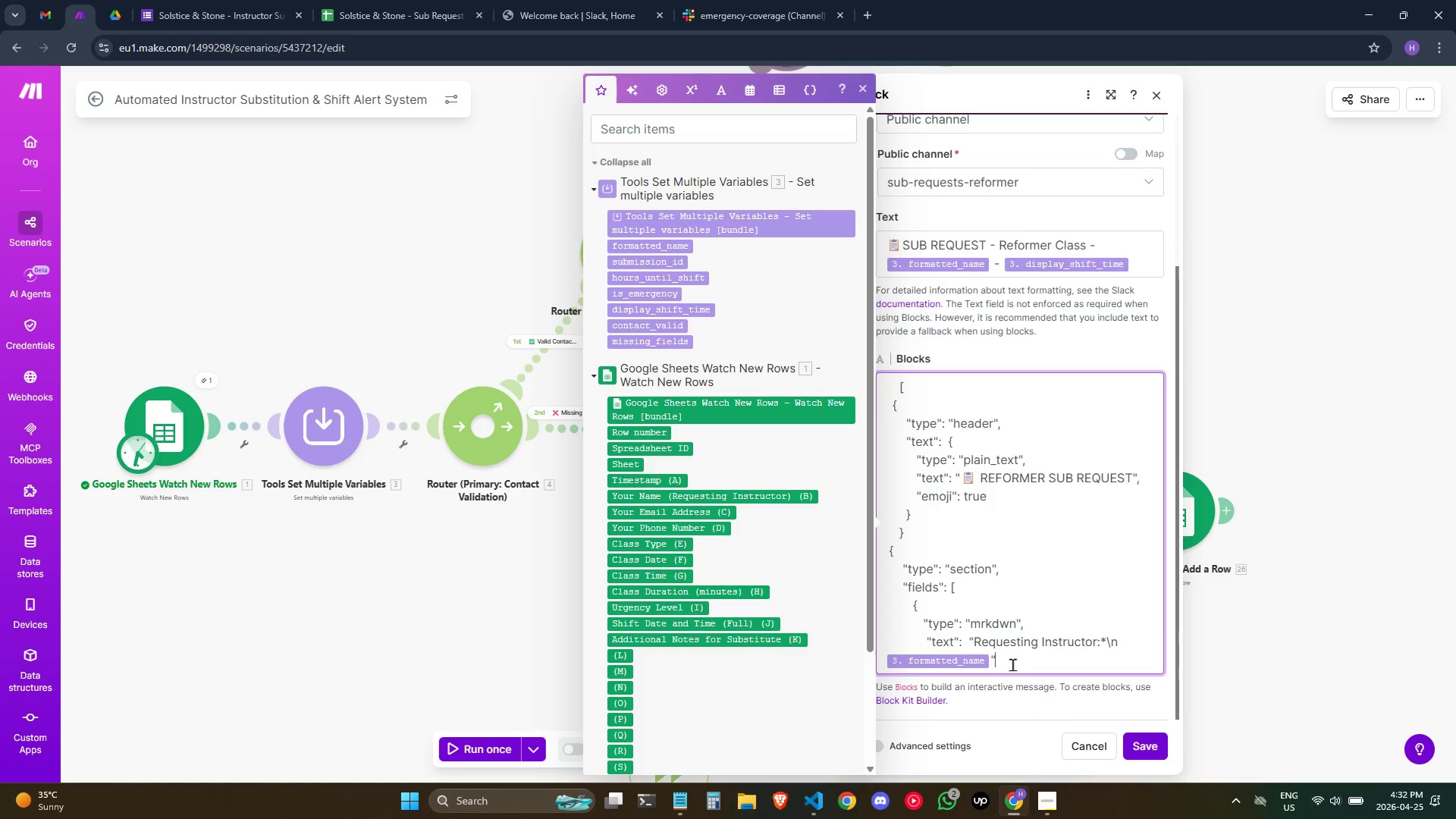 
key(Shift+Quote)
 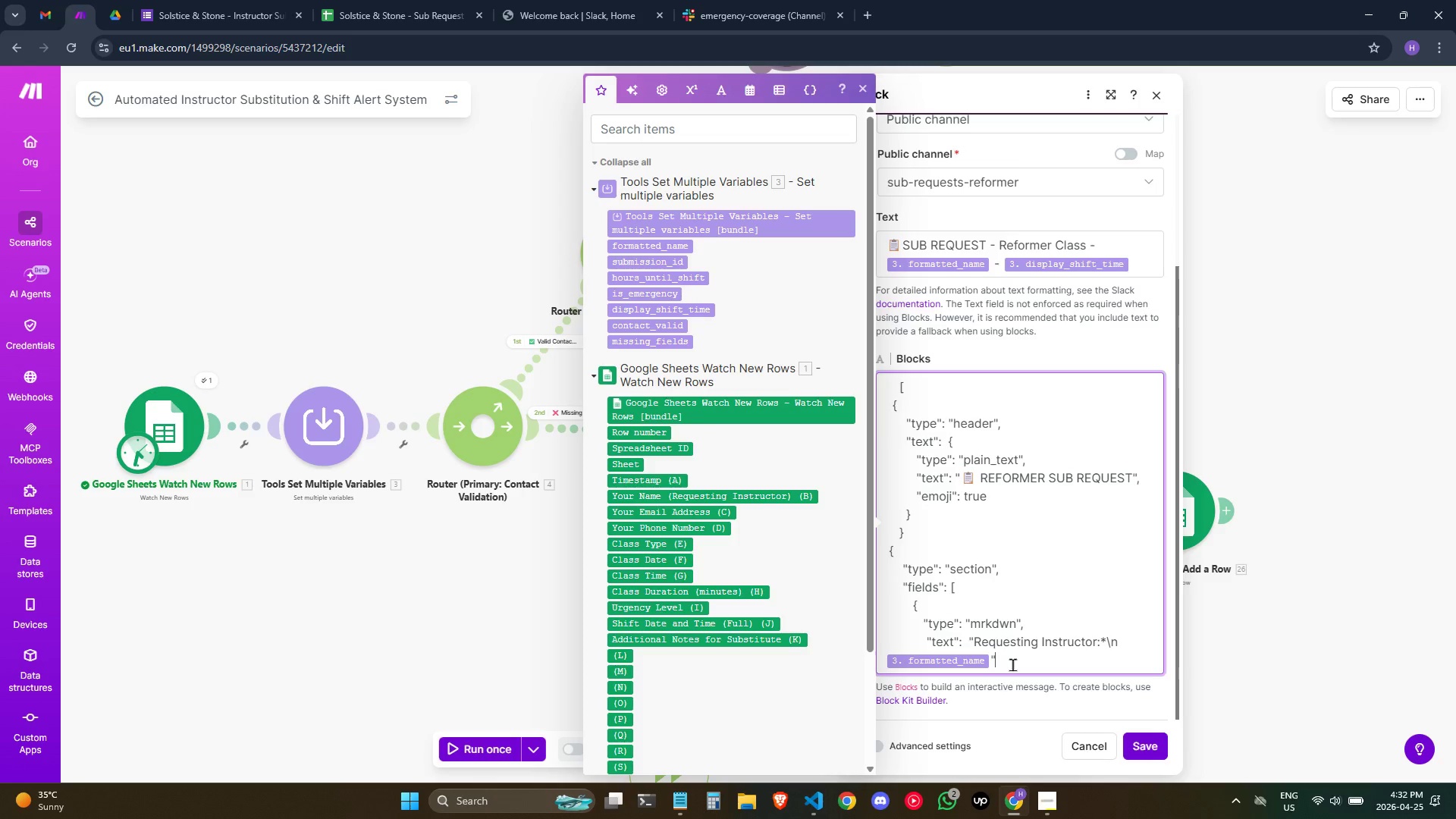 
key(Enter)
 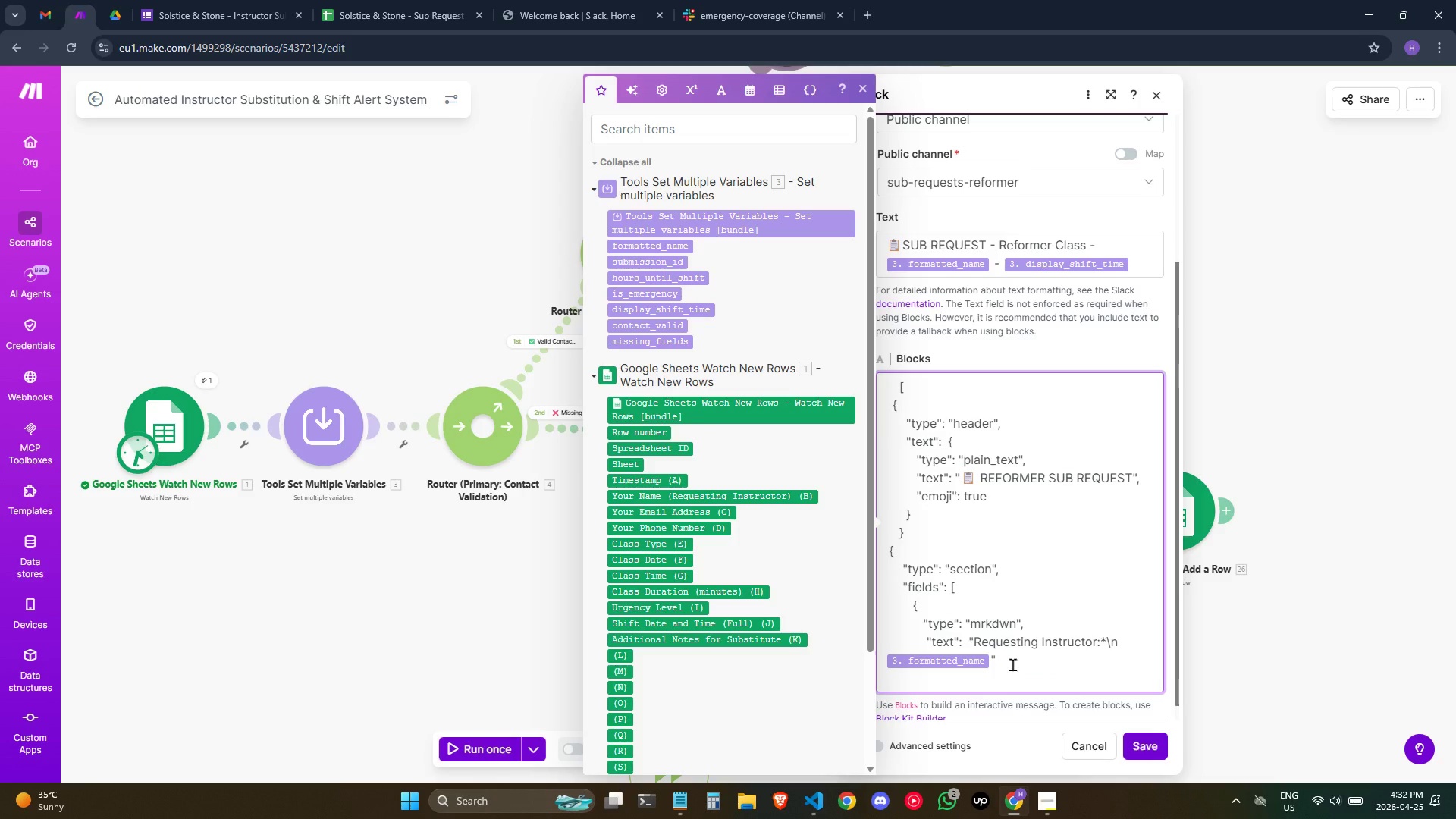 
hold_key(key=Space, duration=0.73)
 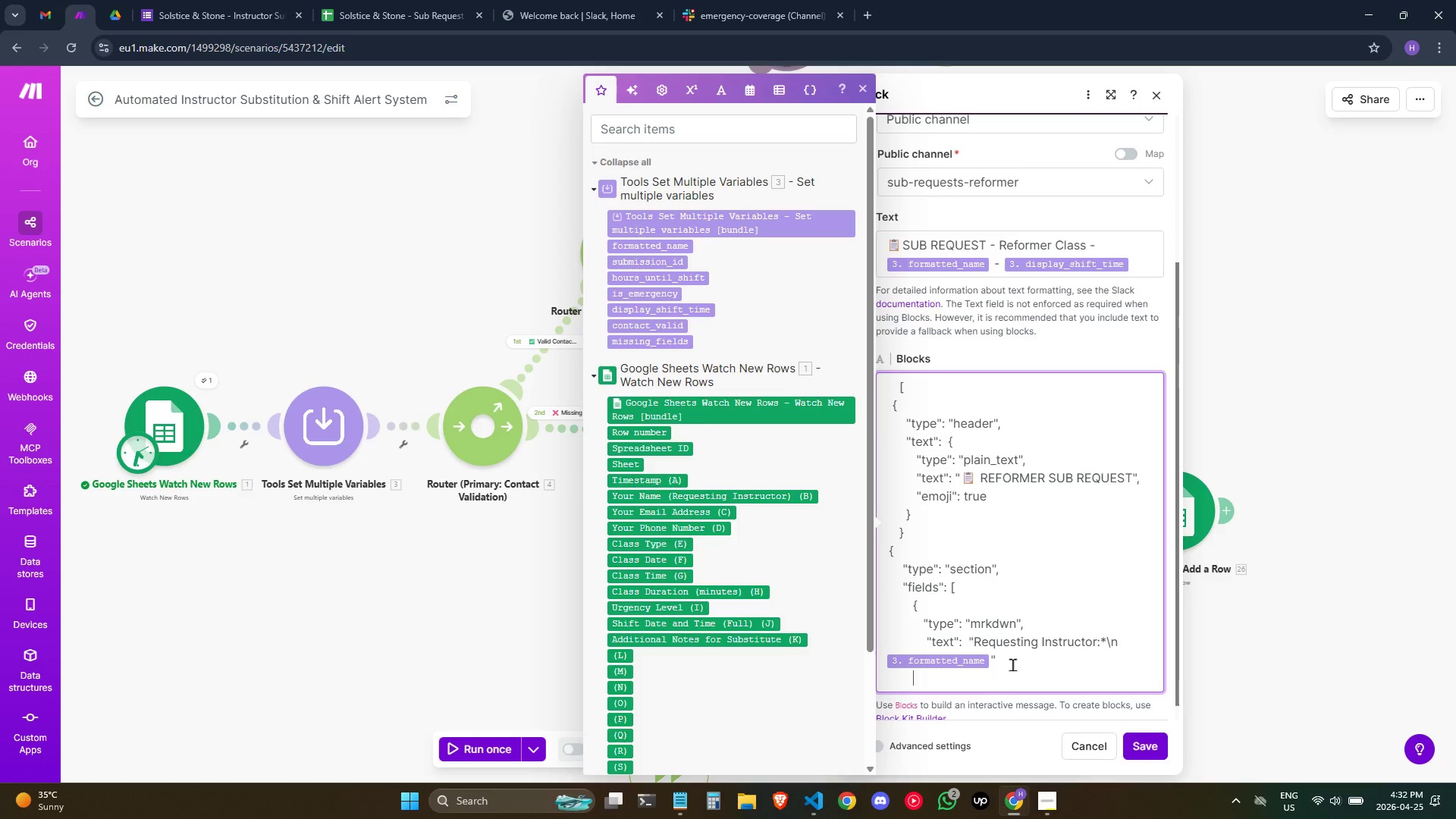 
key(Space)
 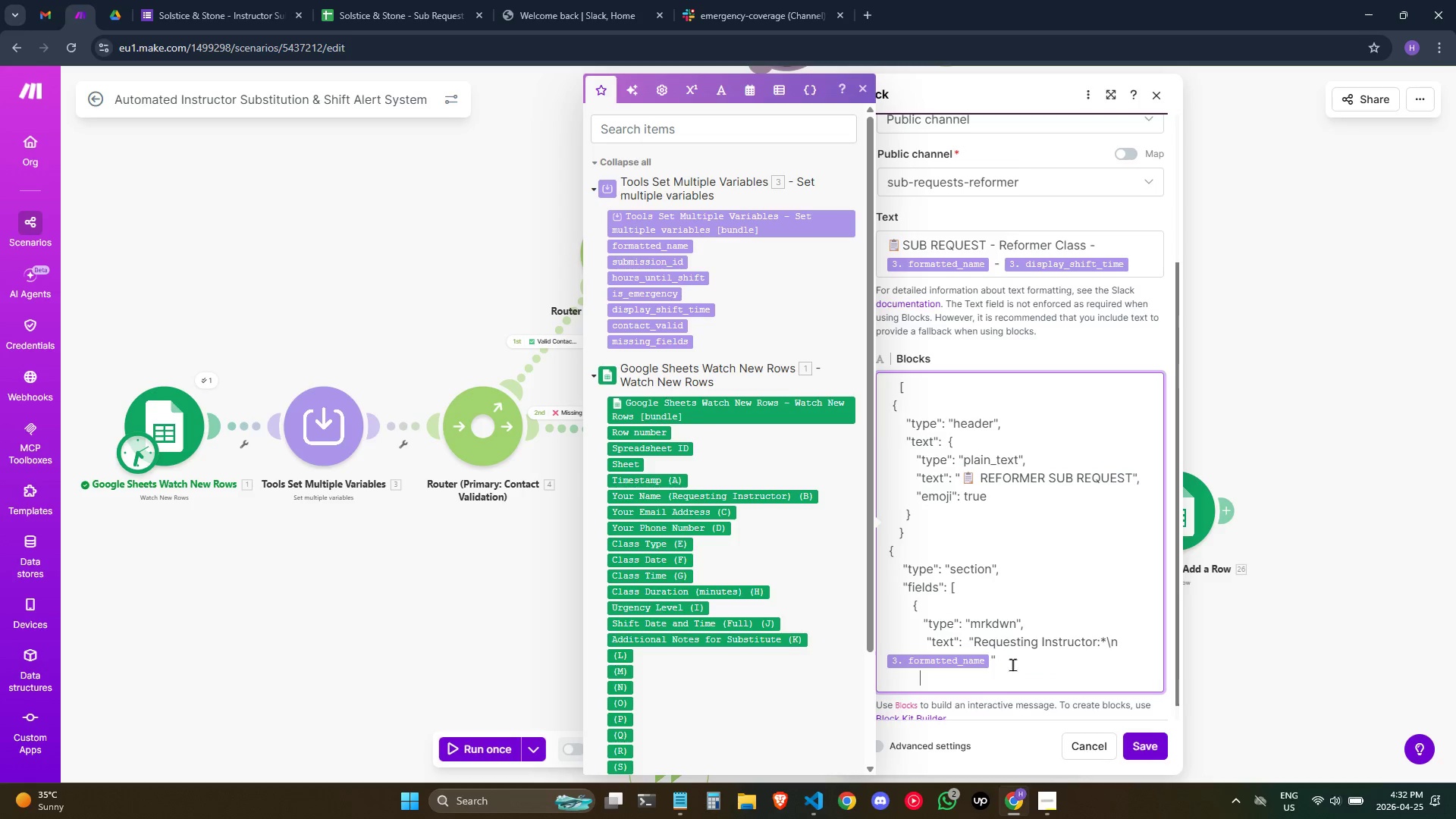 
key(Space)
 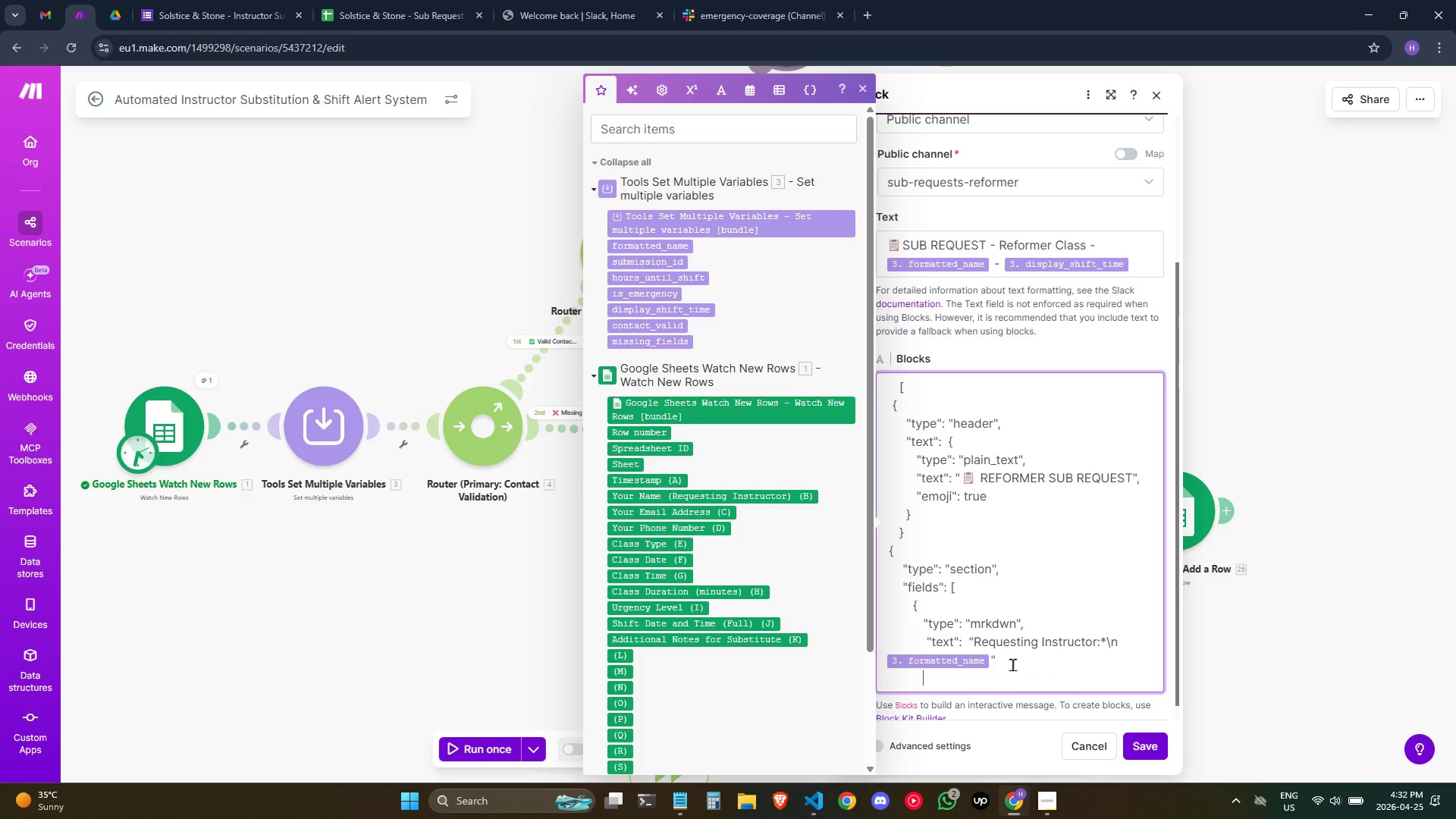 
key(Space)
 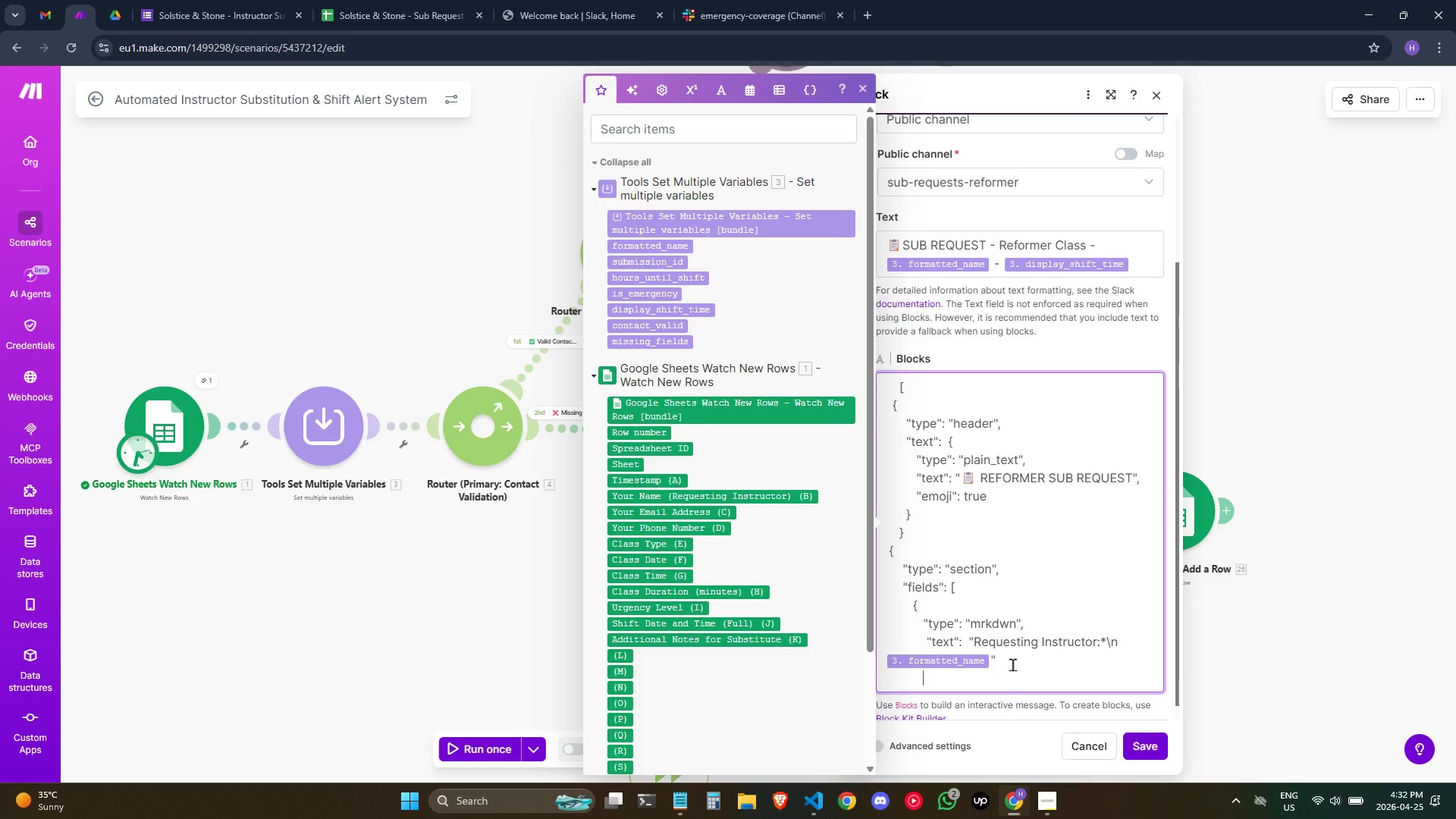 
key(Backspace)
 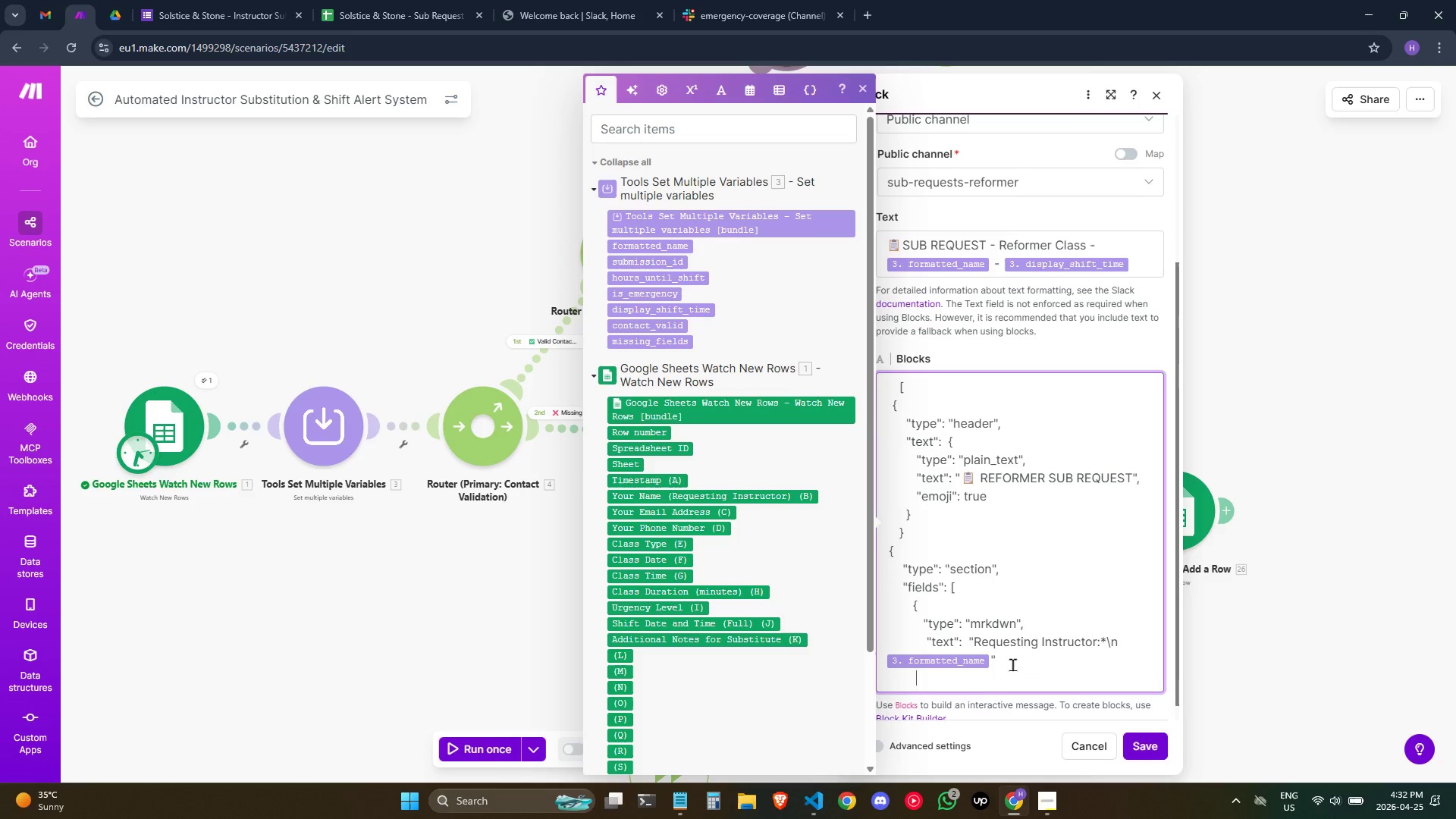 
key(Backspace)
 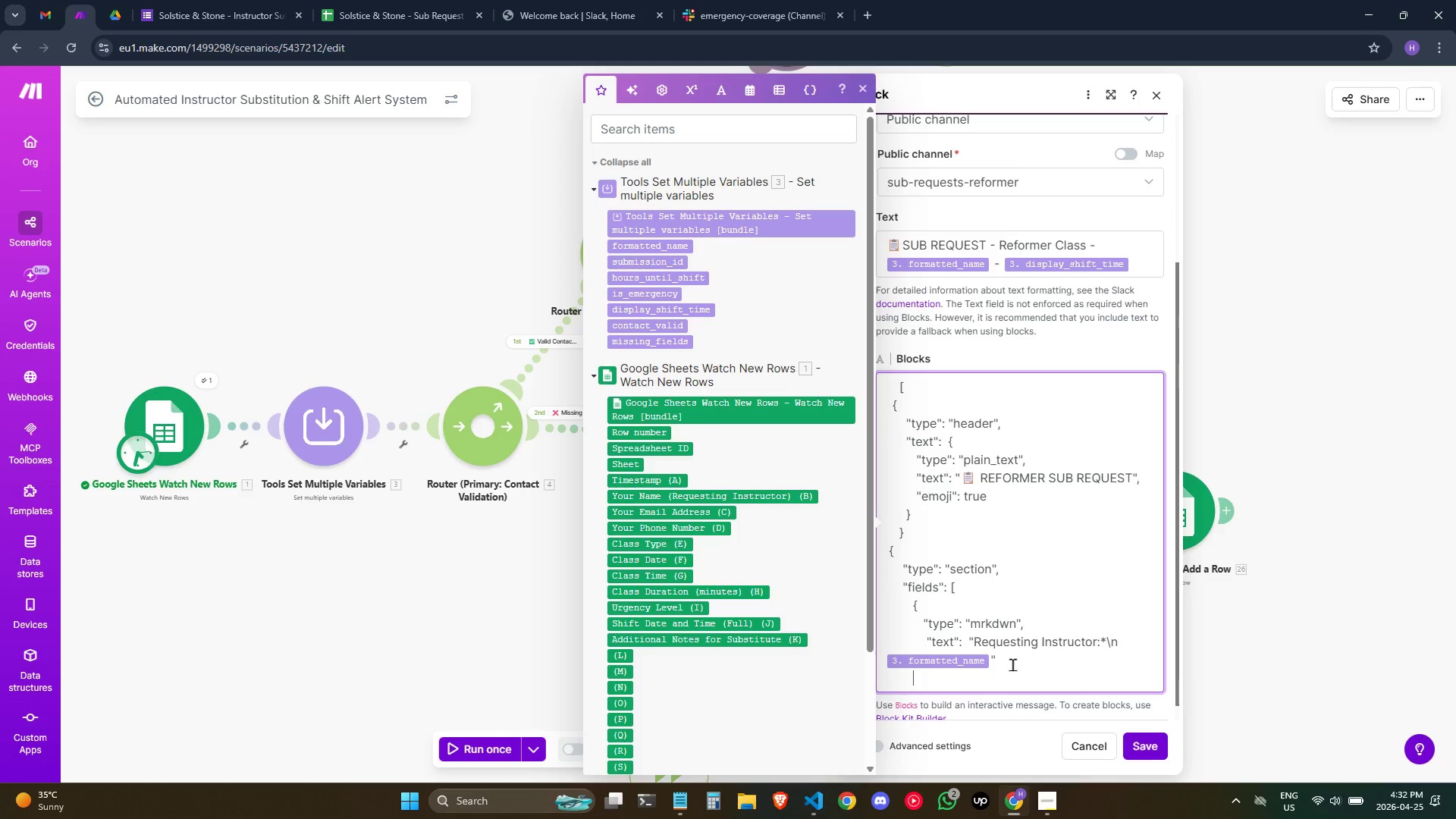 
key(Backspace)
 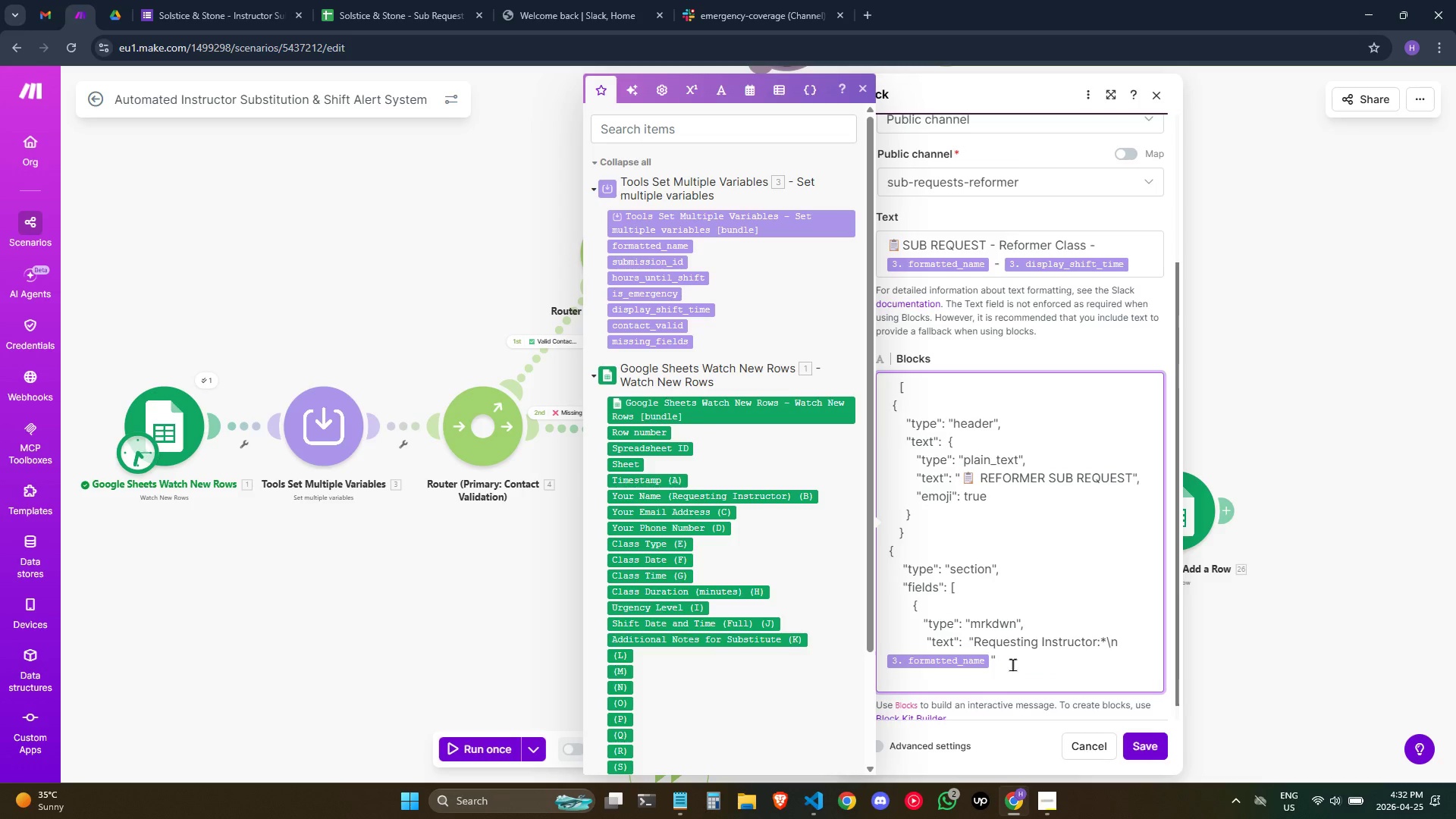 
key(Shift+BracketRight)
 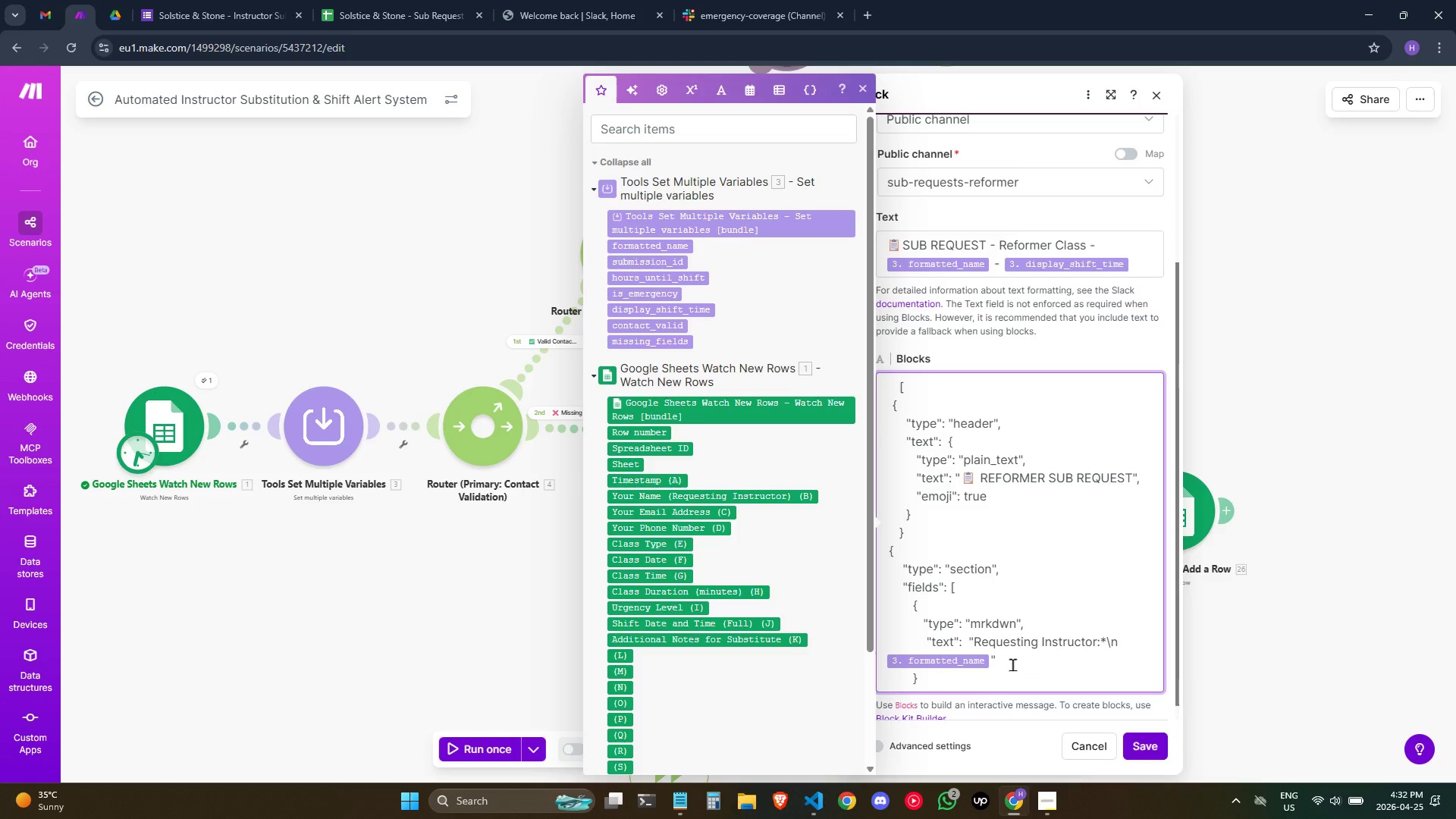 
key(Comma)
 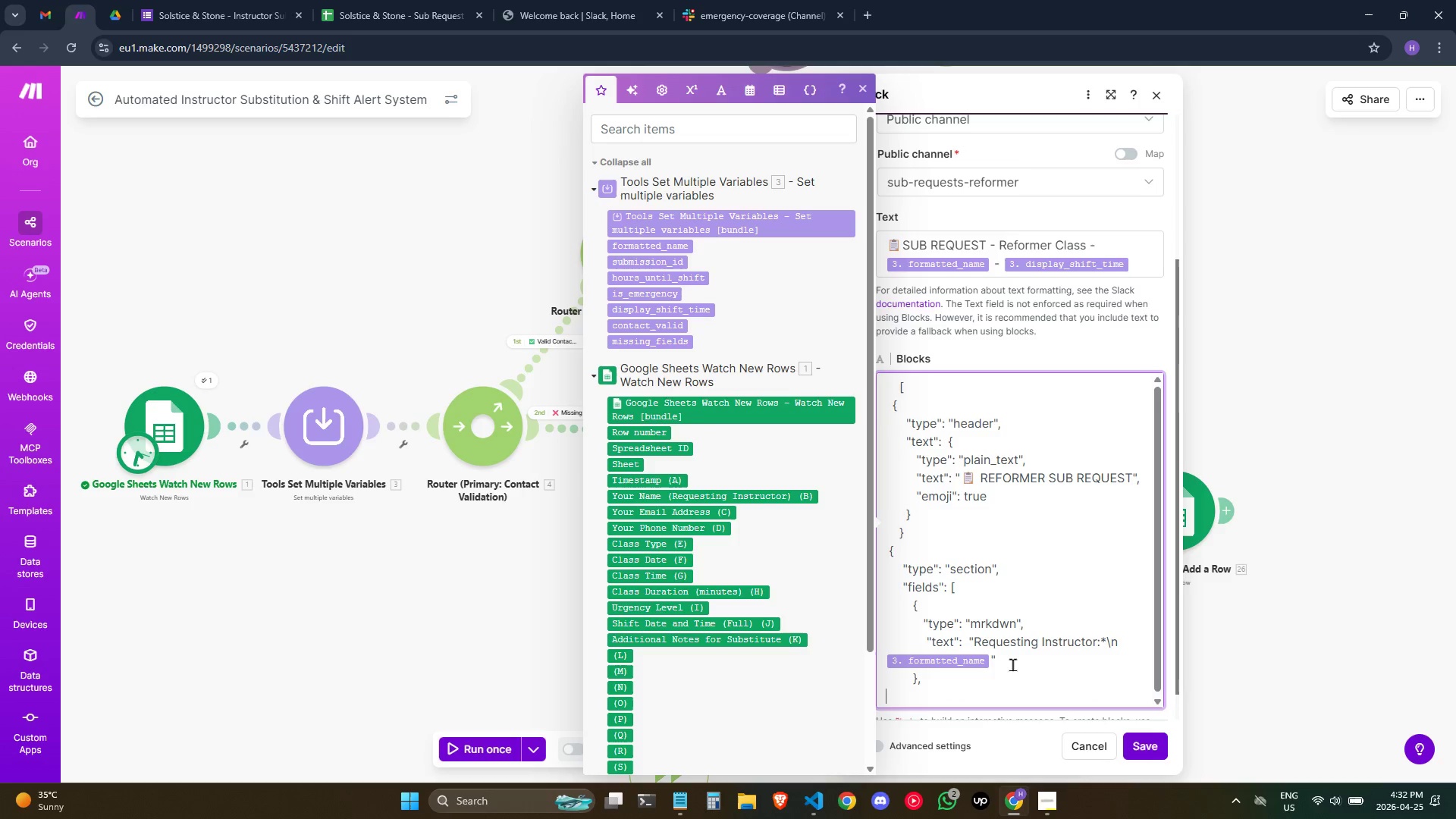 
key(Enter)
 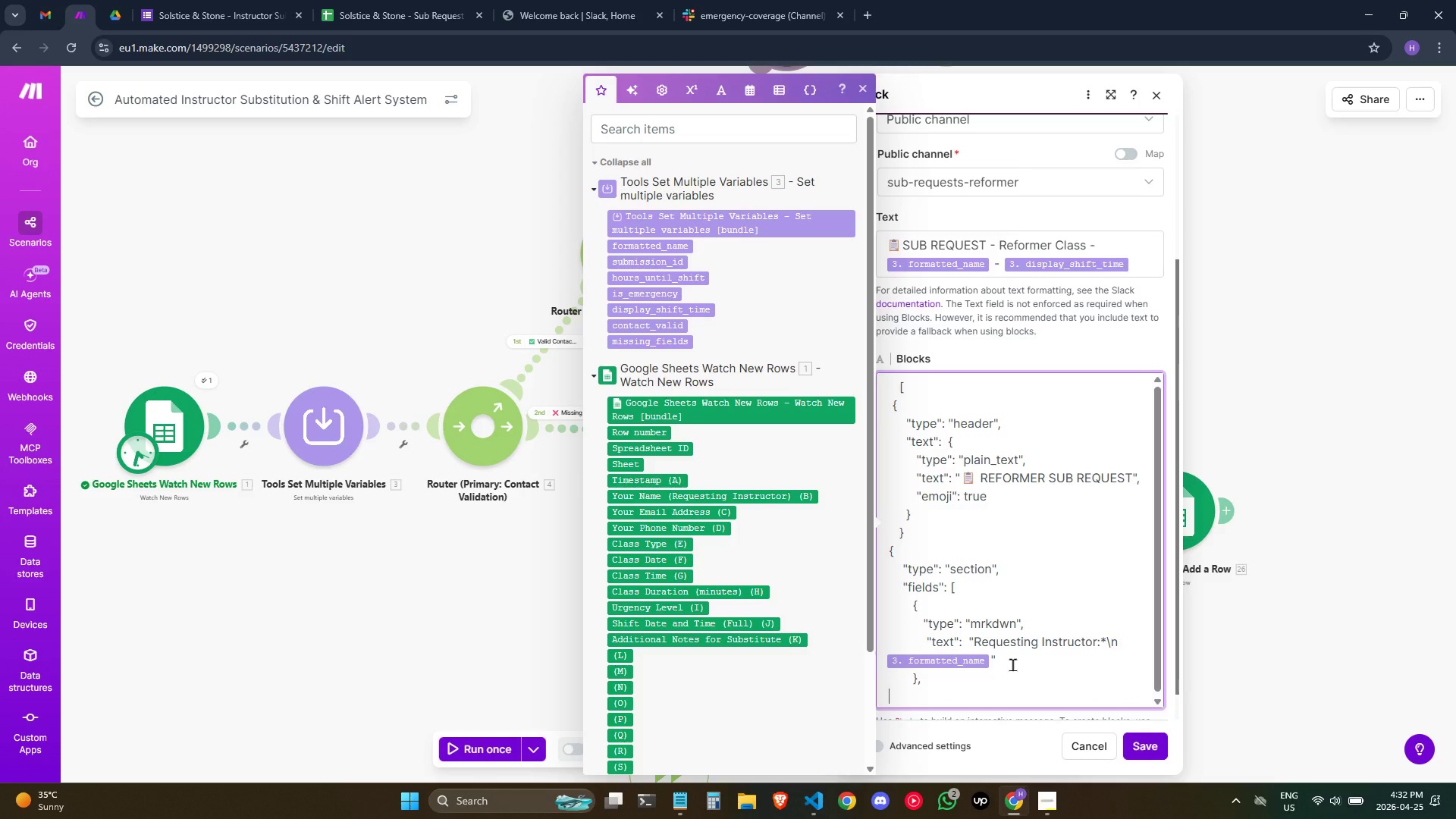 
hold_key(key=Space, duration=0.7)
 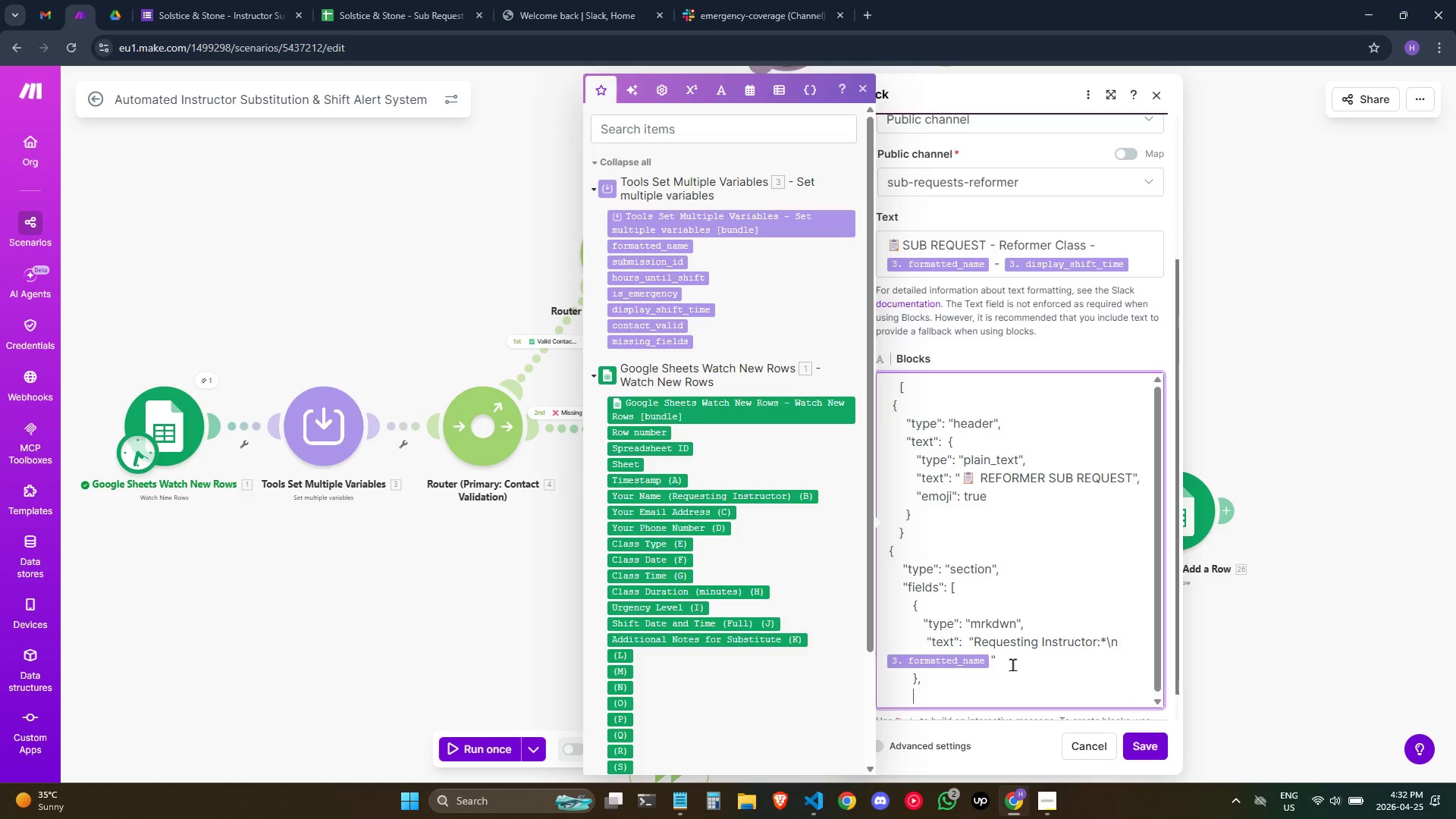 
key(Space)
 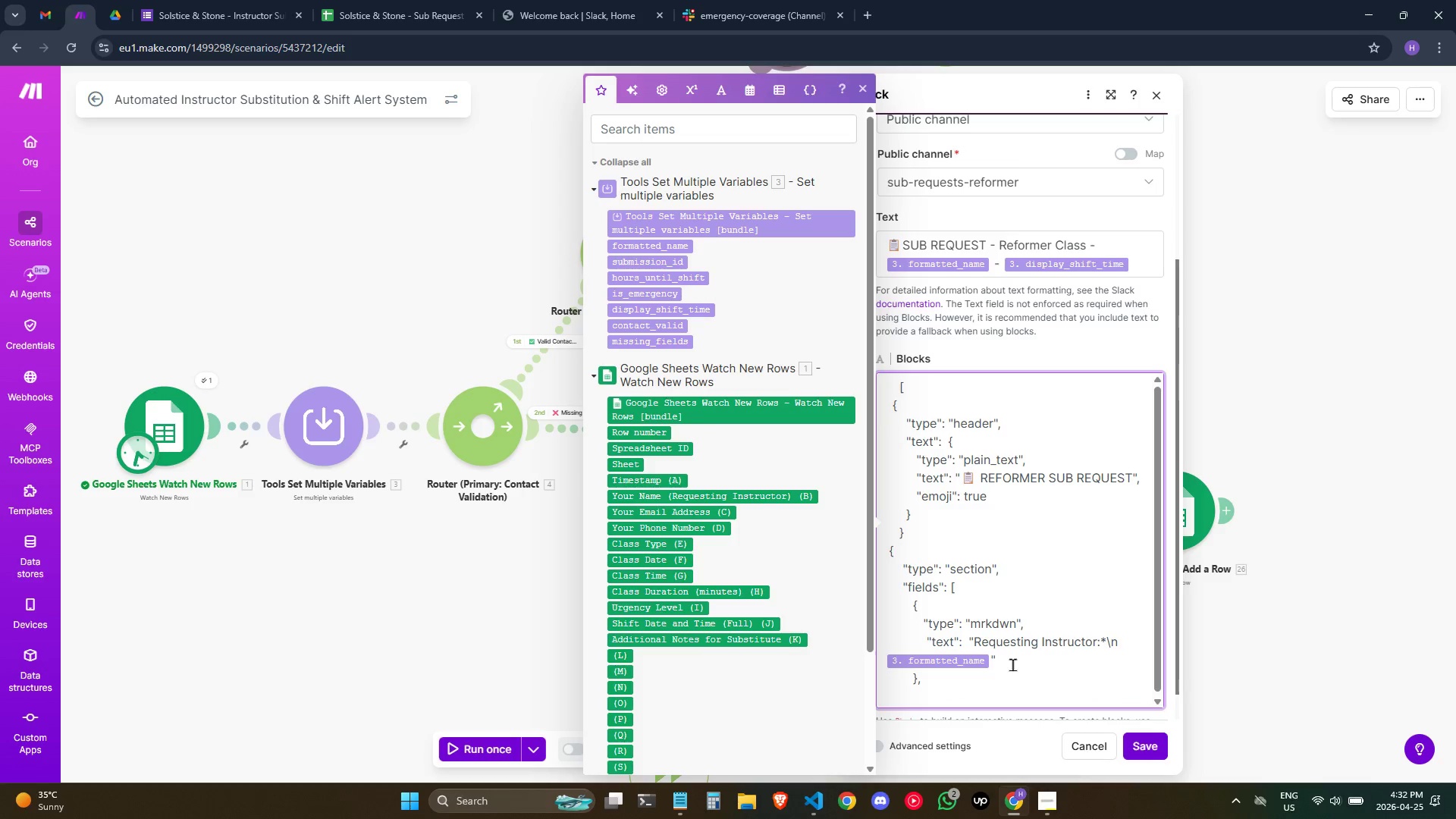 
key(Backspace)
 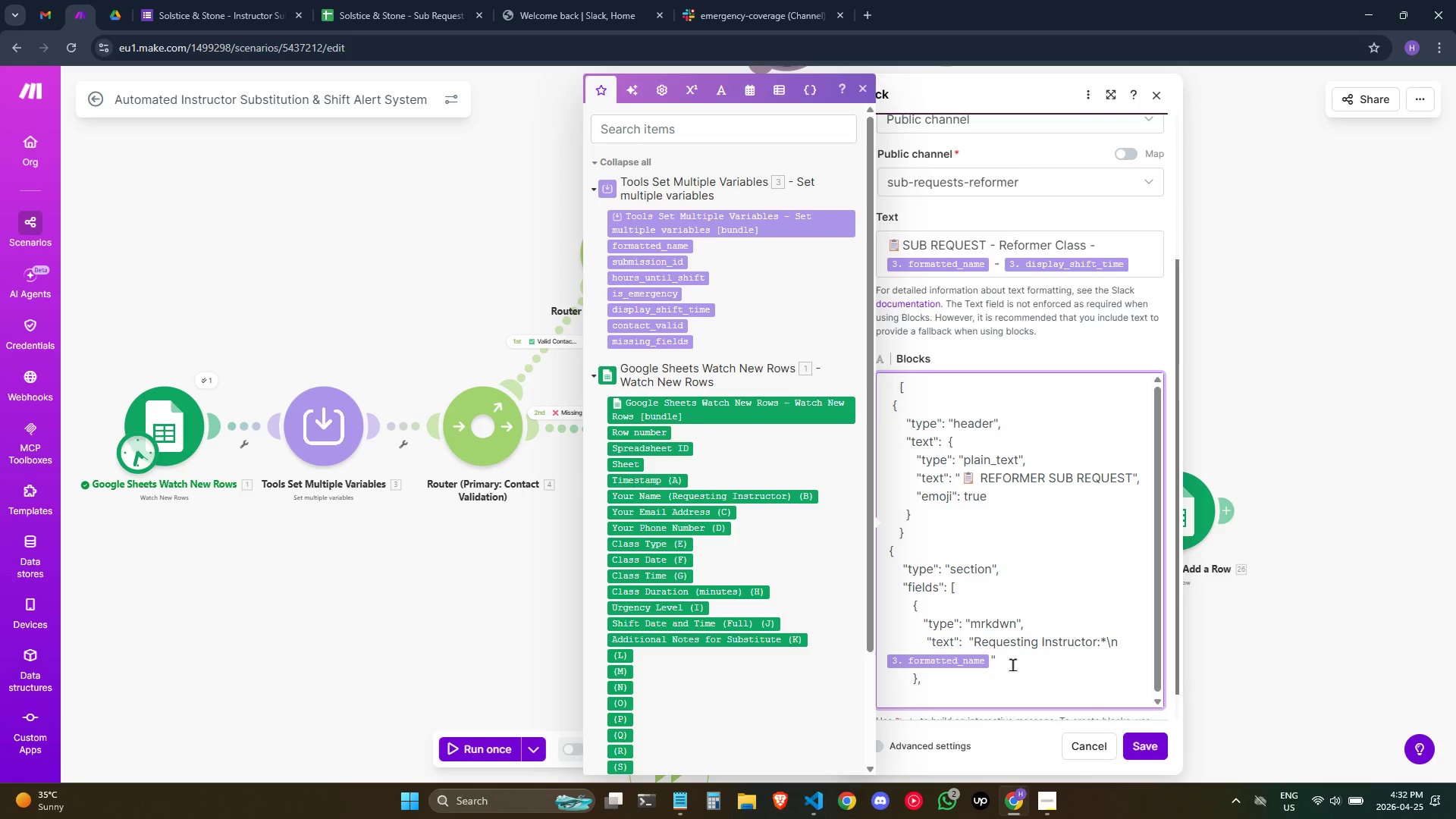 
key(Shift+BracketLeft)
 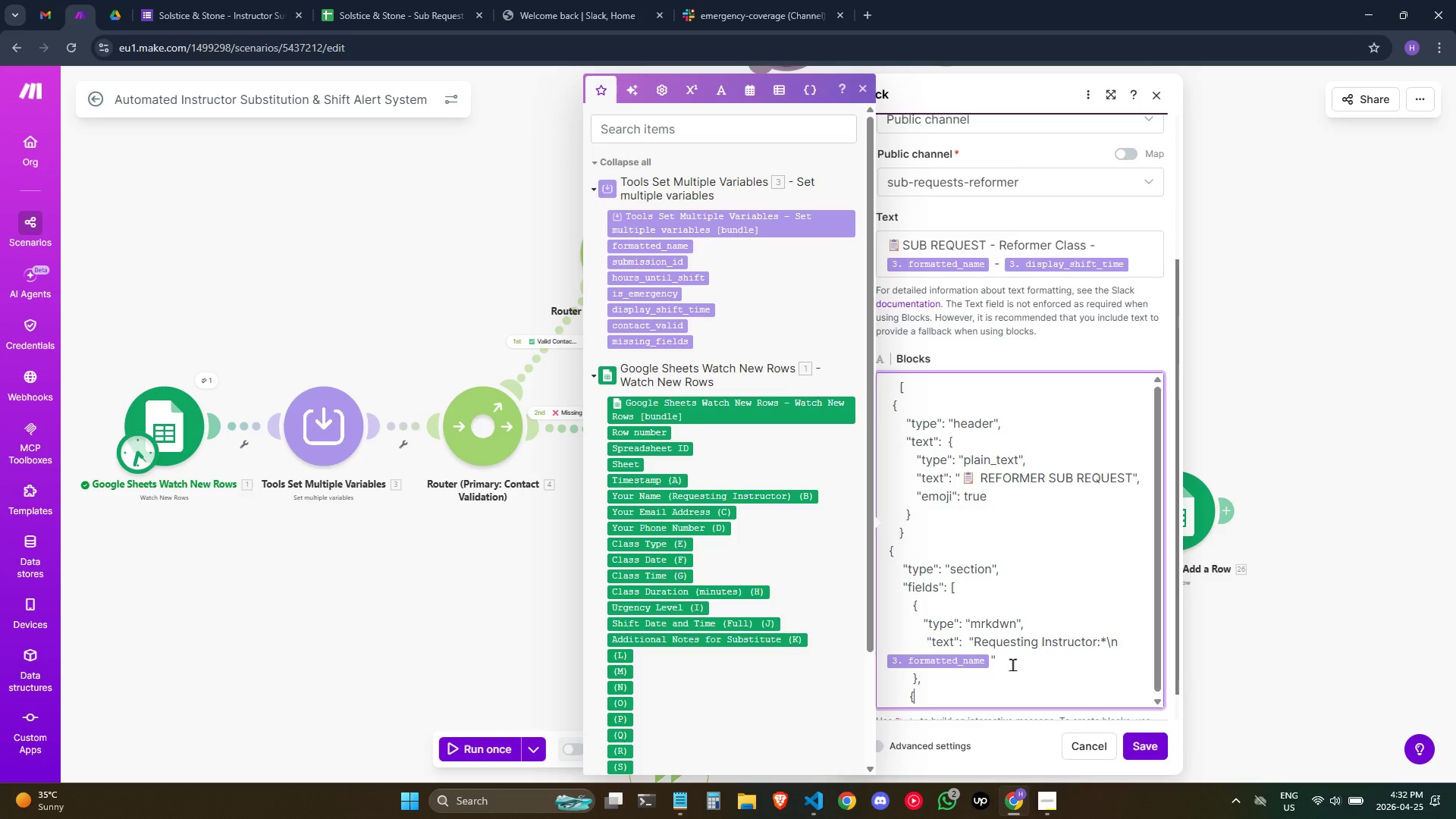 
key(Enter)
 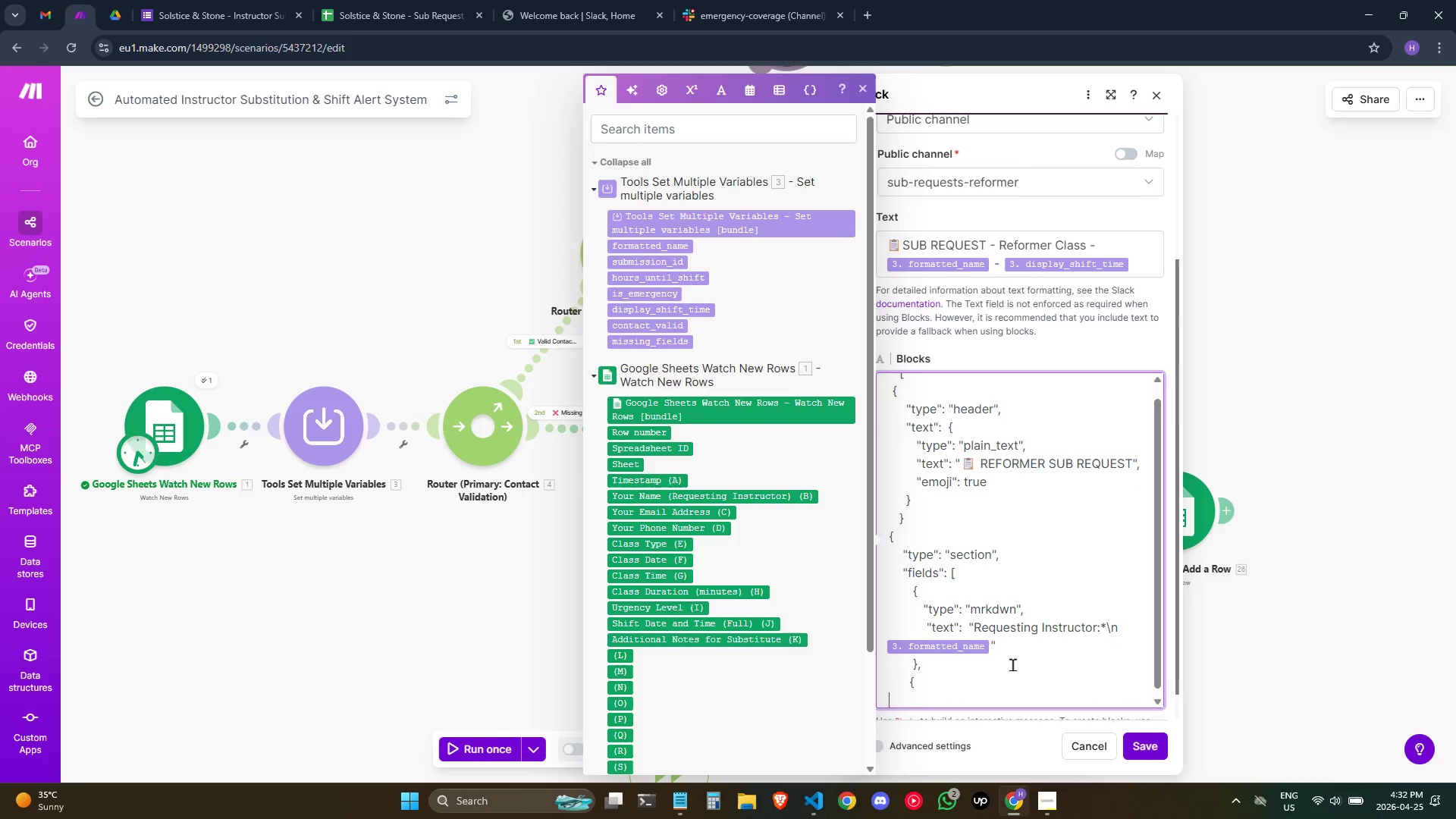 
hold_key(key=Space, duration=0.64)
 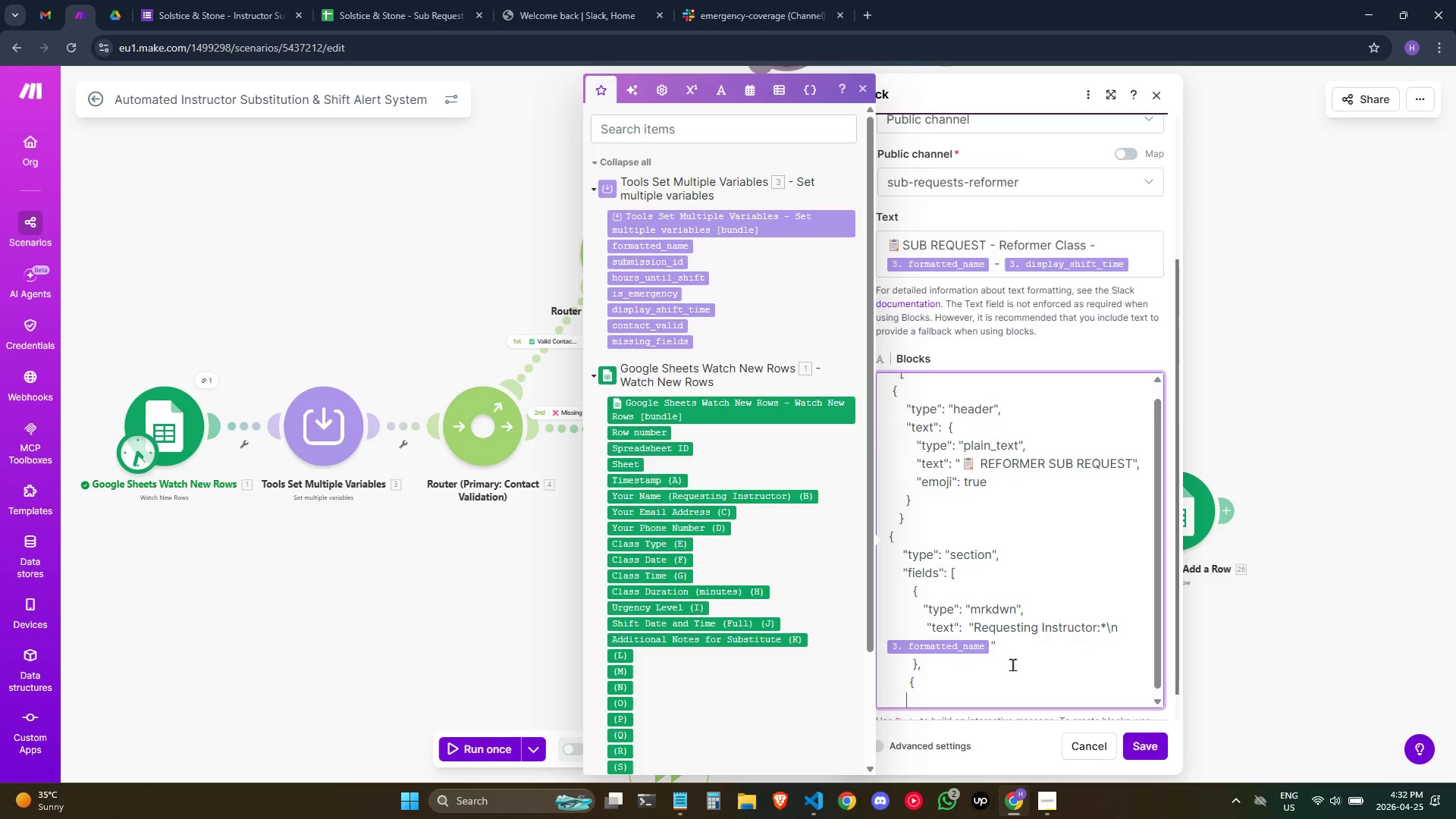 
type(    ")
key(Backspace)
type( "type": "mrdwn)
 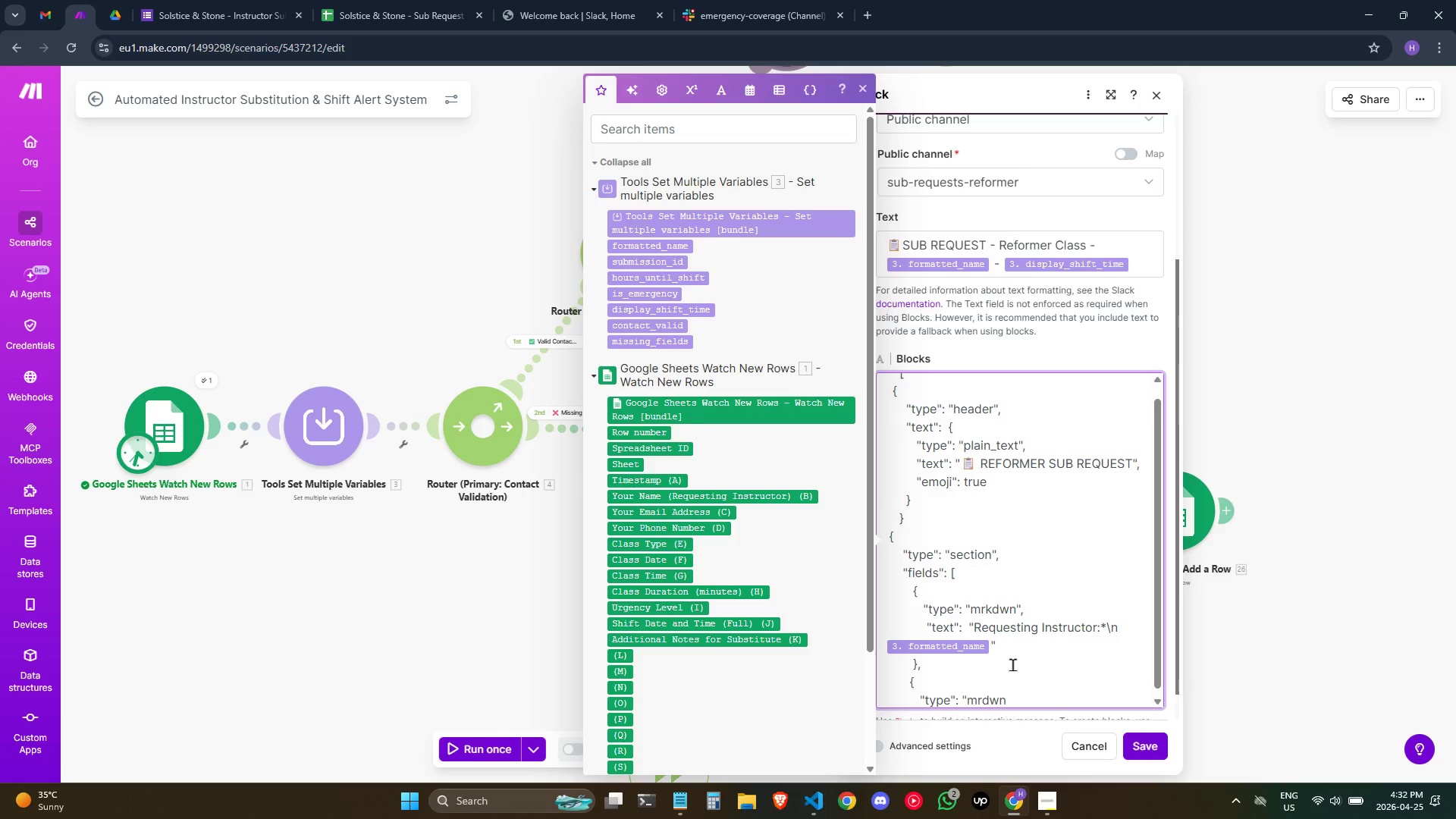 
key(ArrowLeft)
 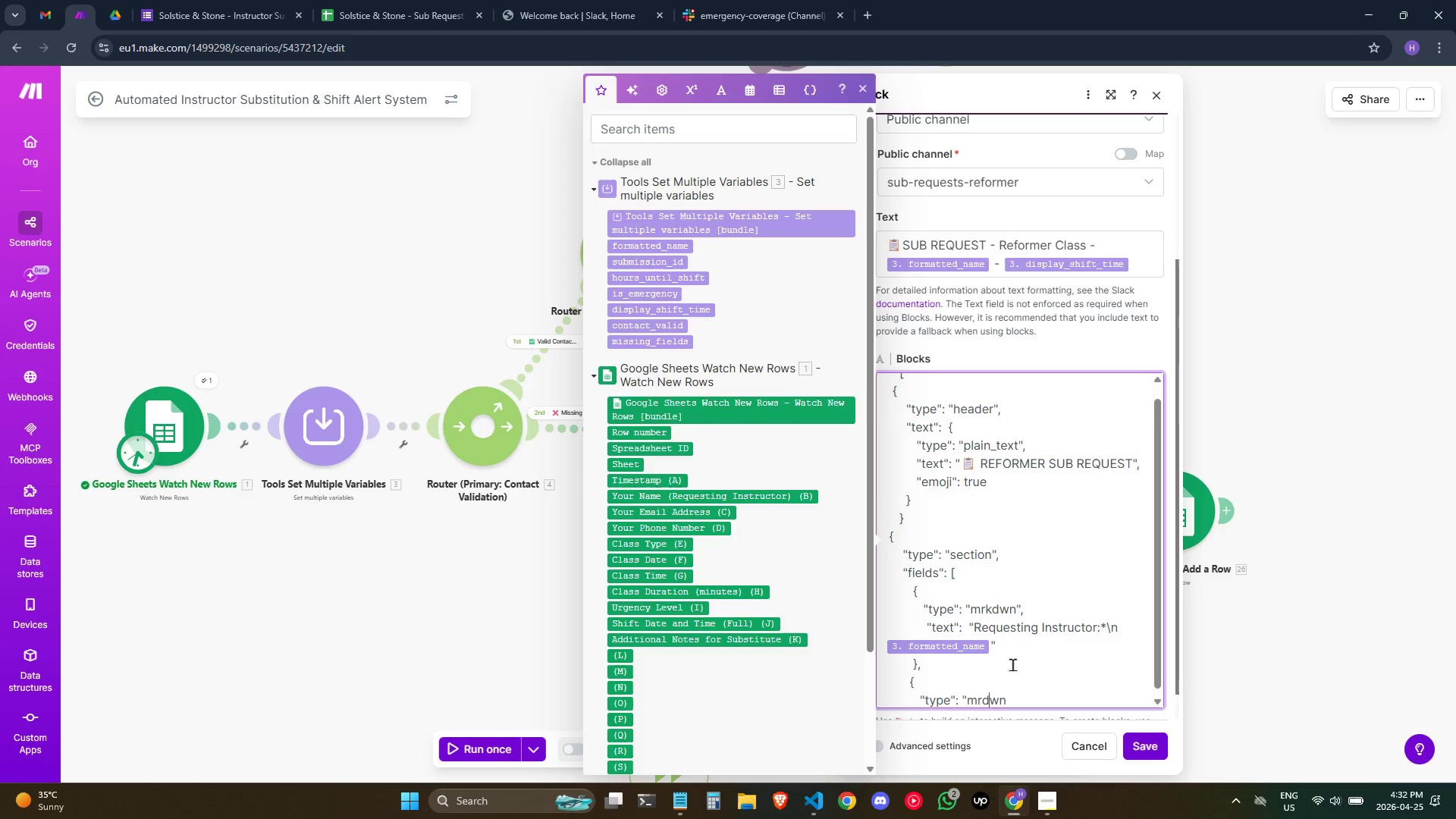 
key(ArrowLeft)
 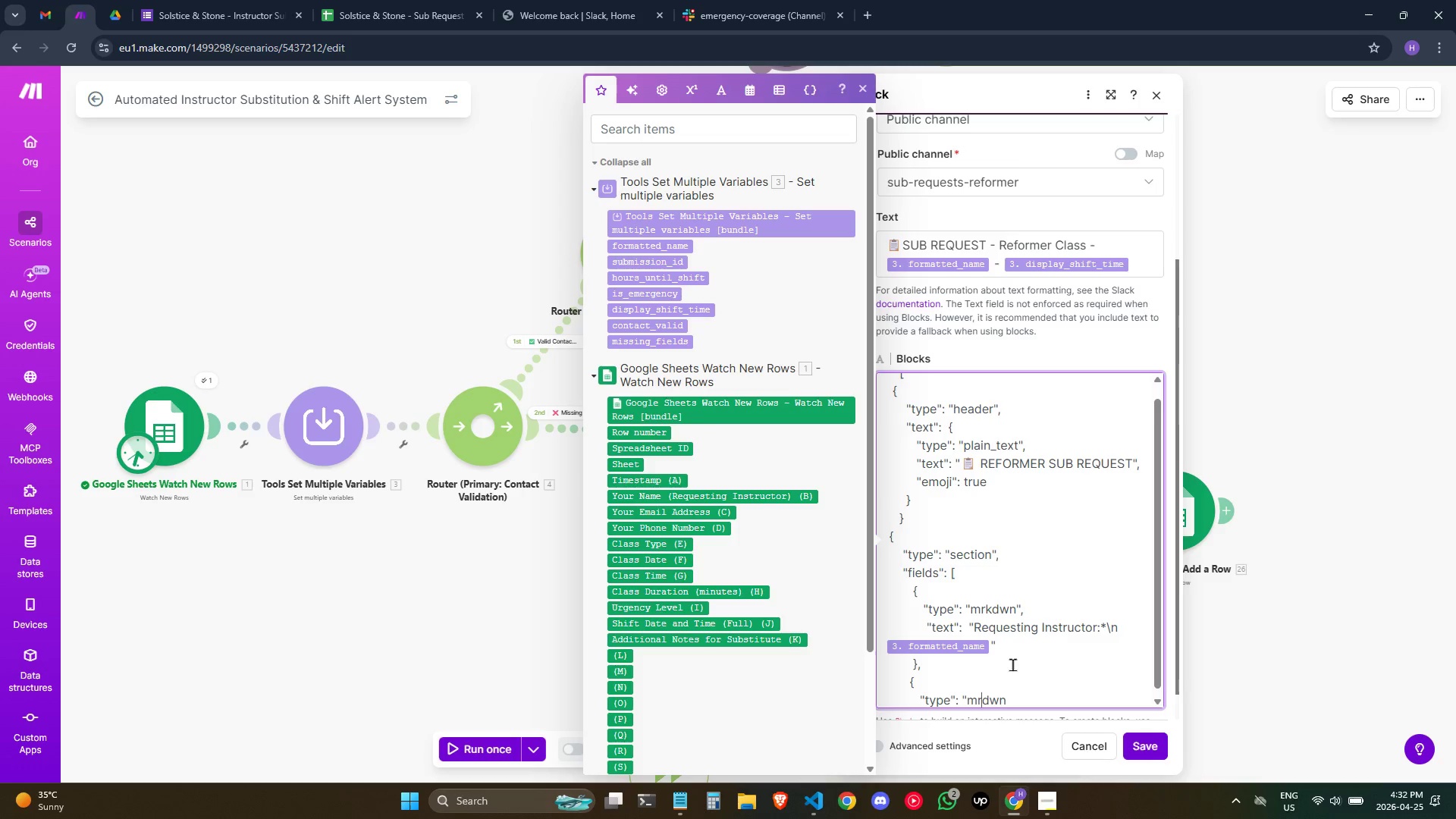 
key(ArrowLeft)
 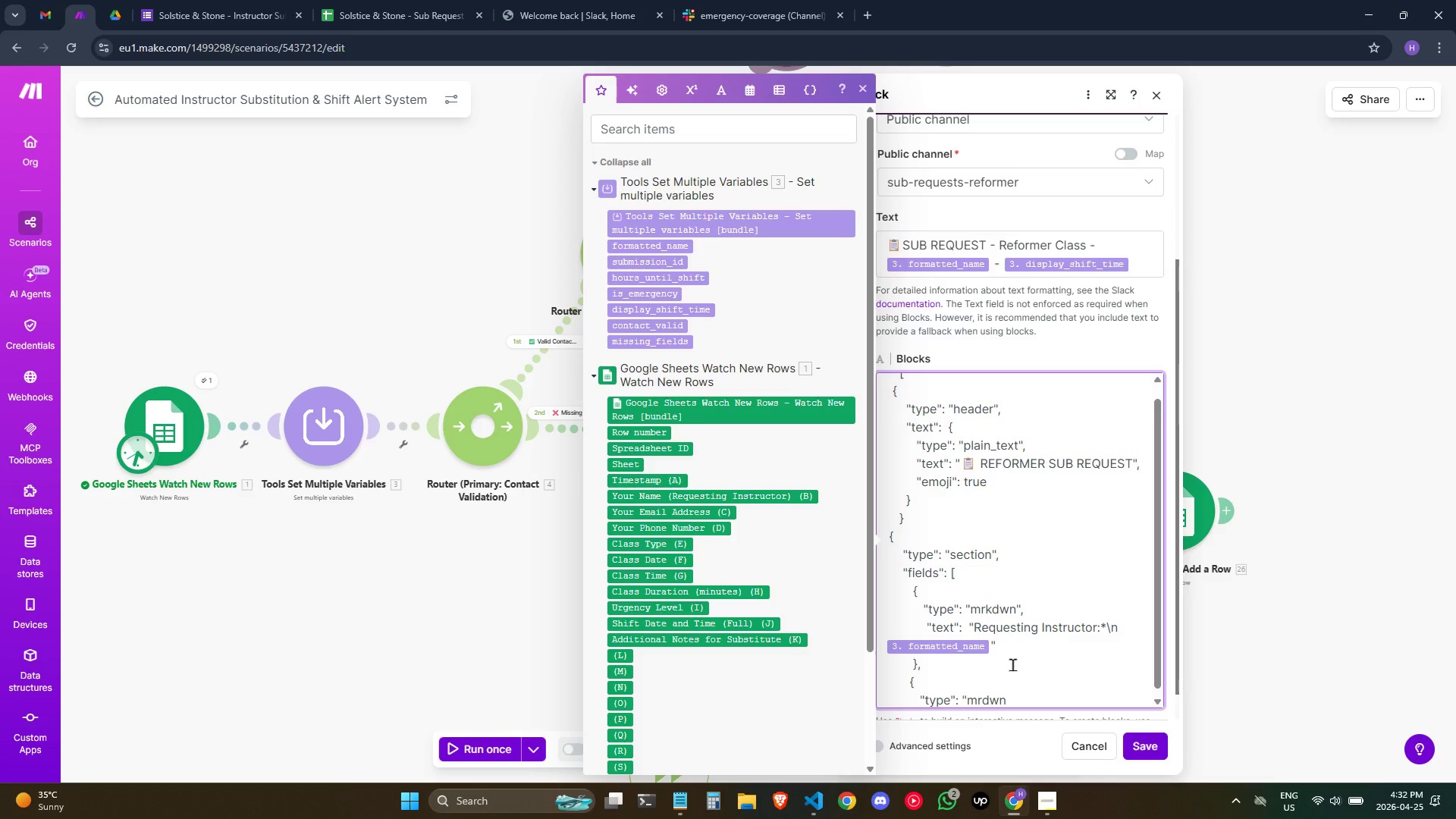 
key(K)
 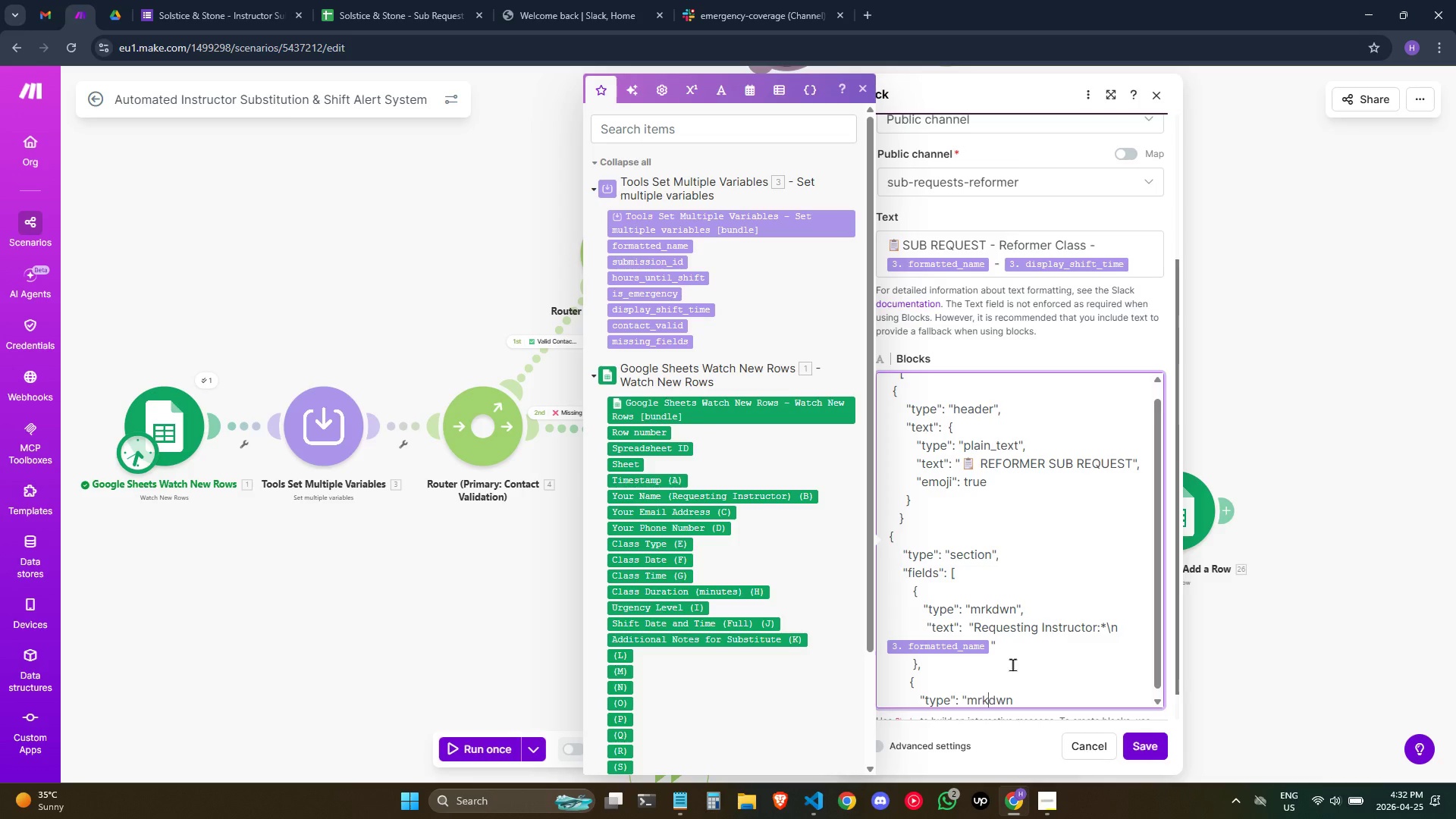 
key(ArrowRight)
 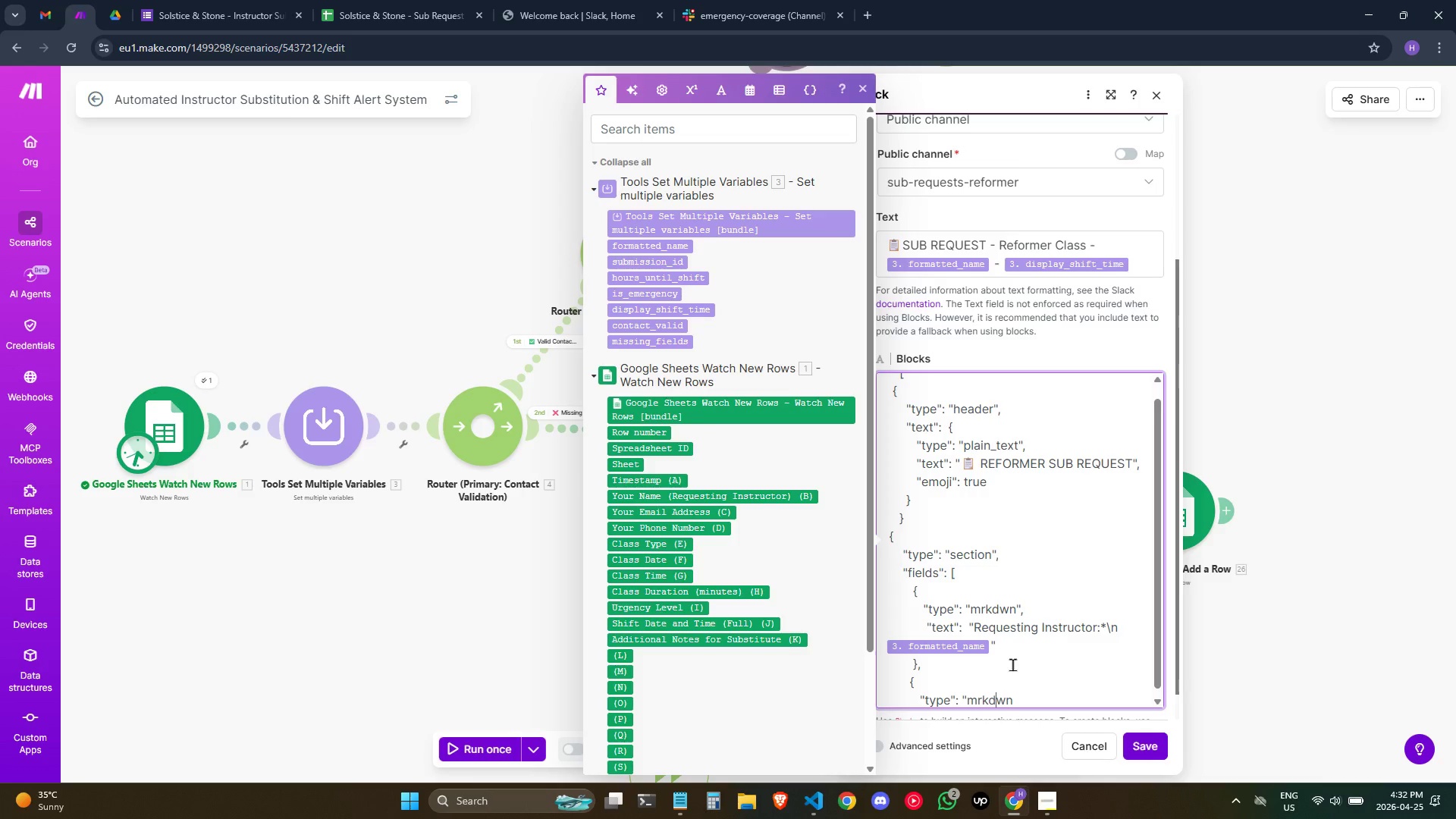 
key(ArrowRight)
 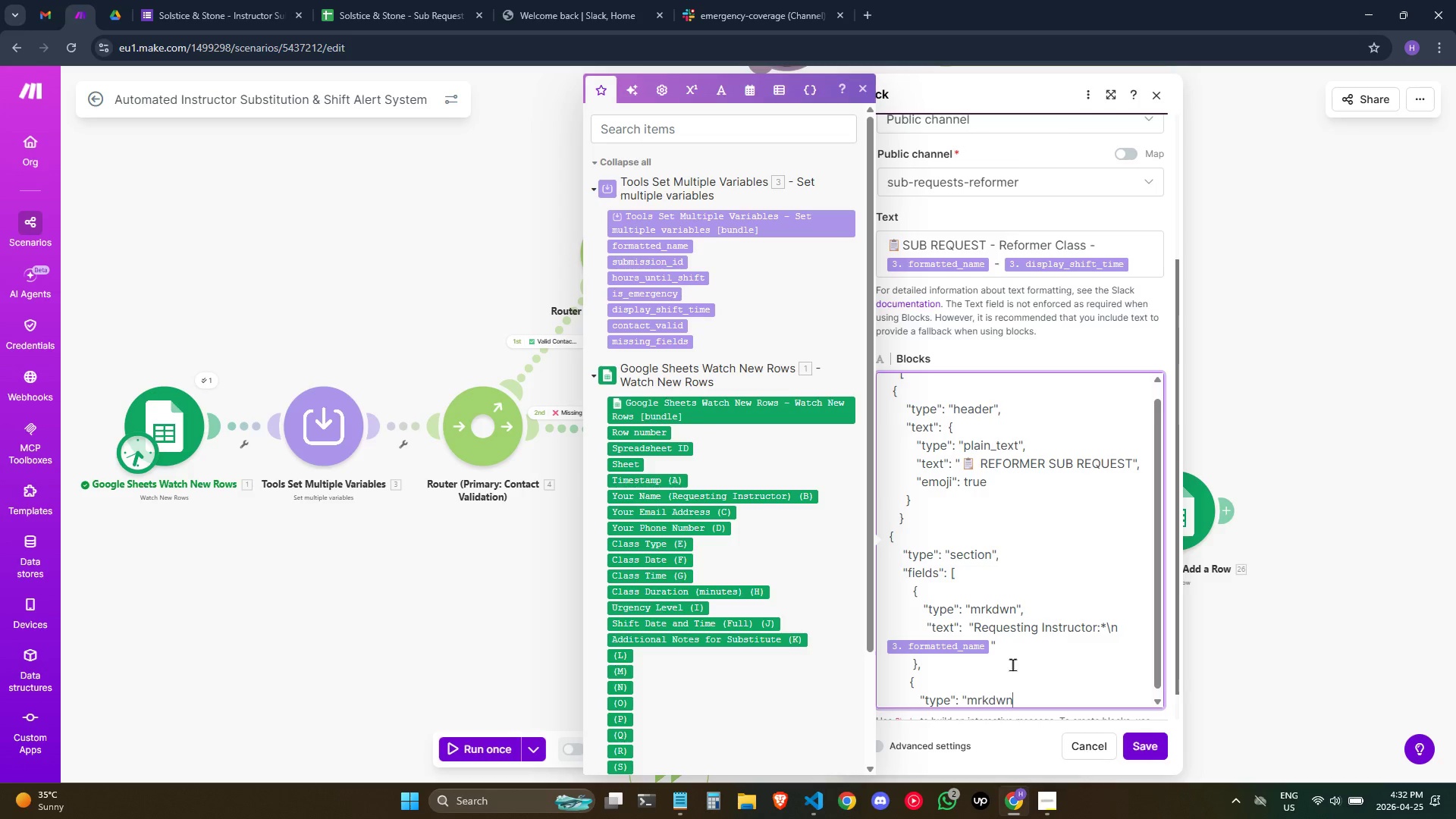 
key(ArrowRight)
 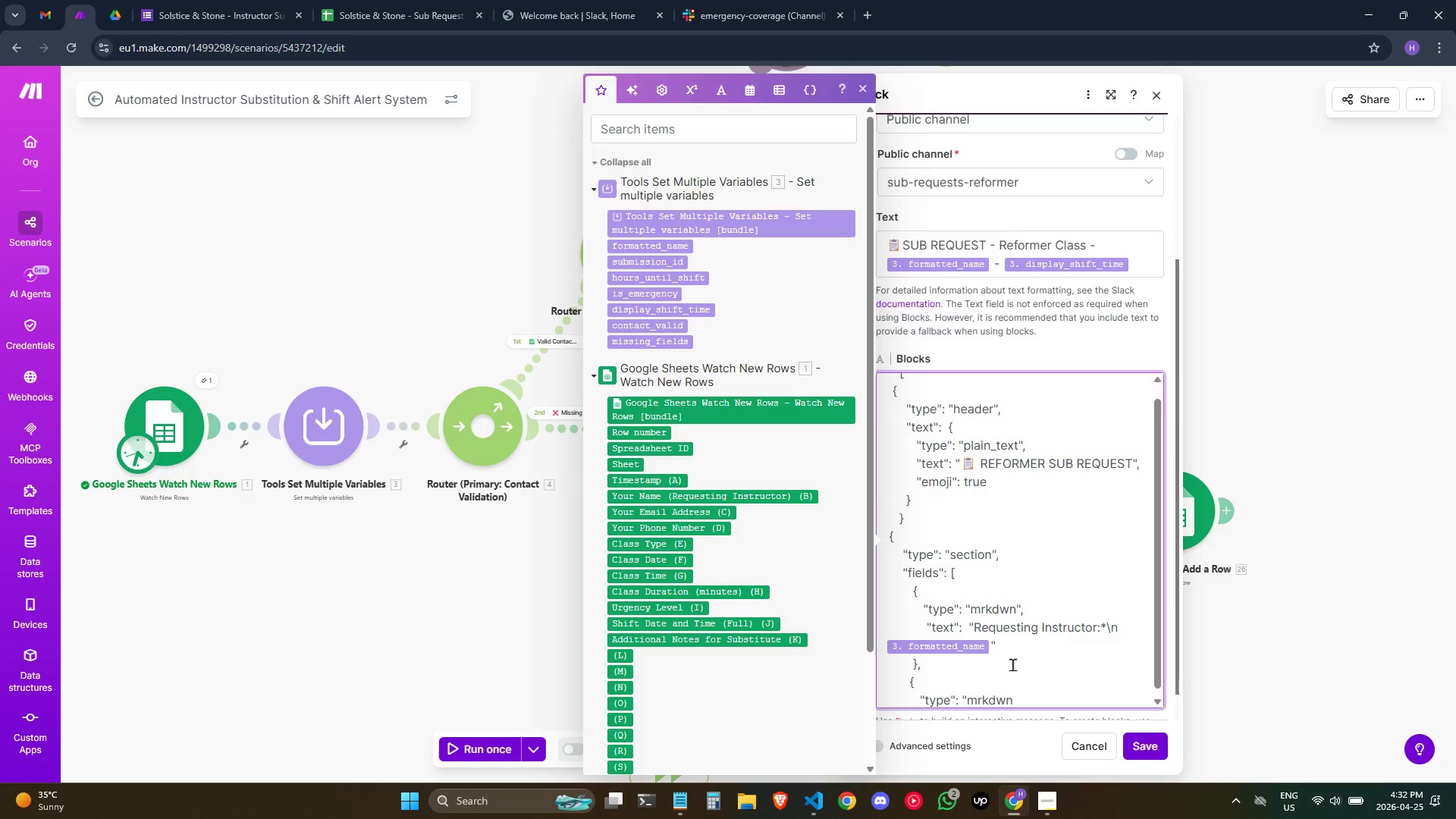 
key(Shift+Quote)
 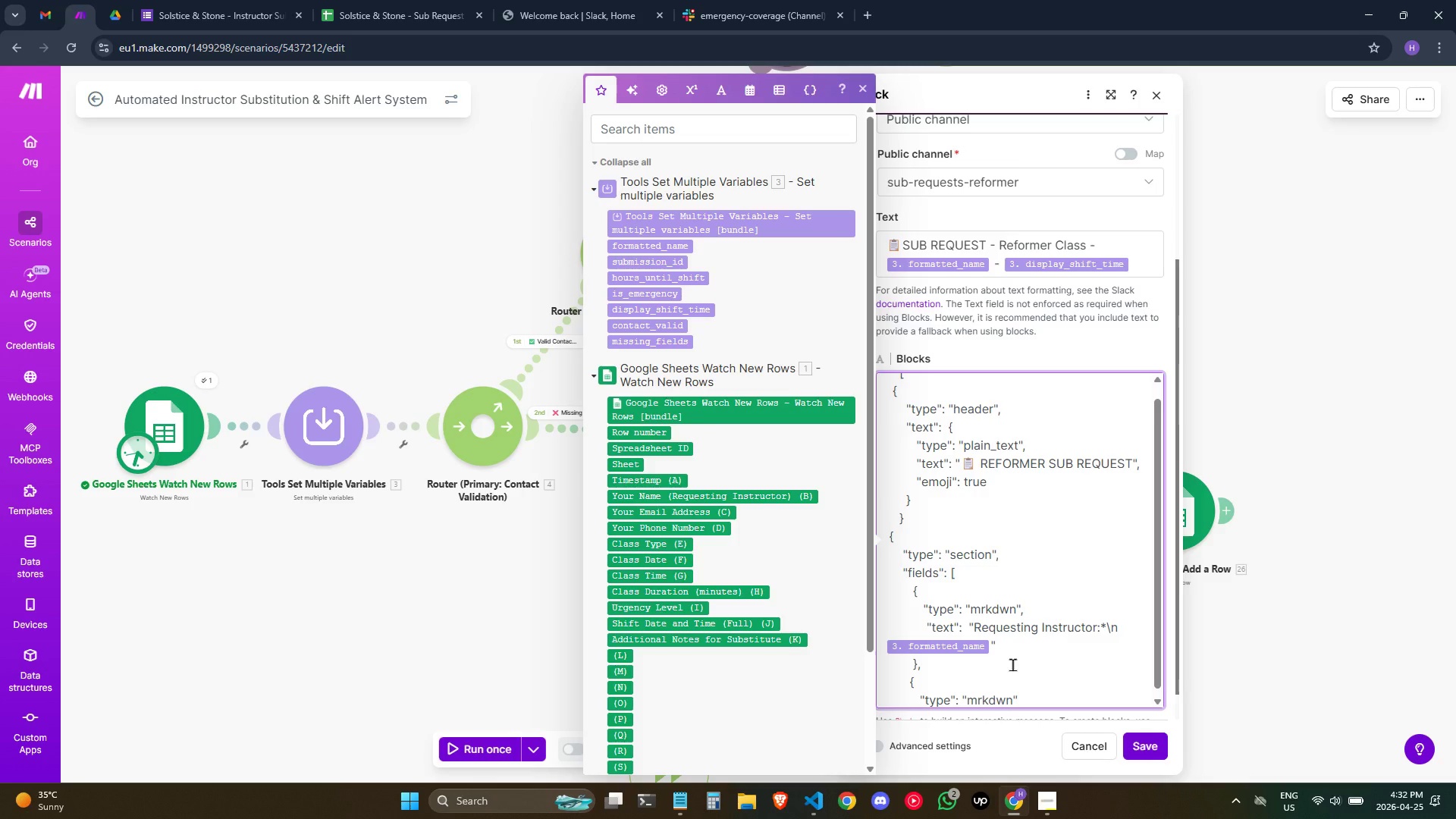 
key(Comma)
 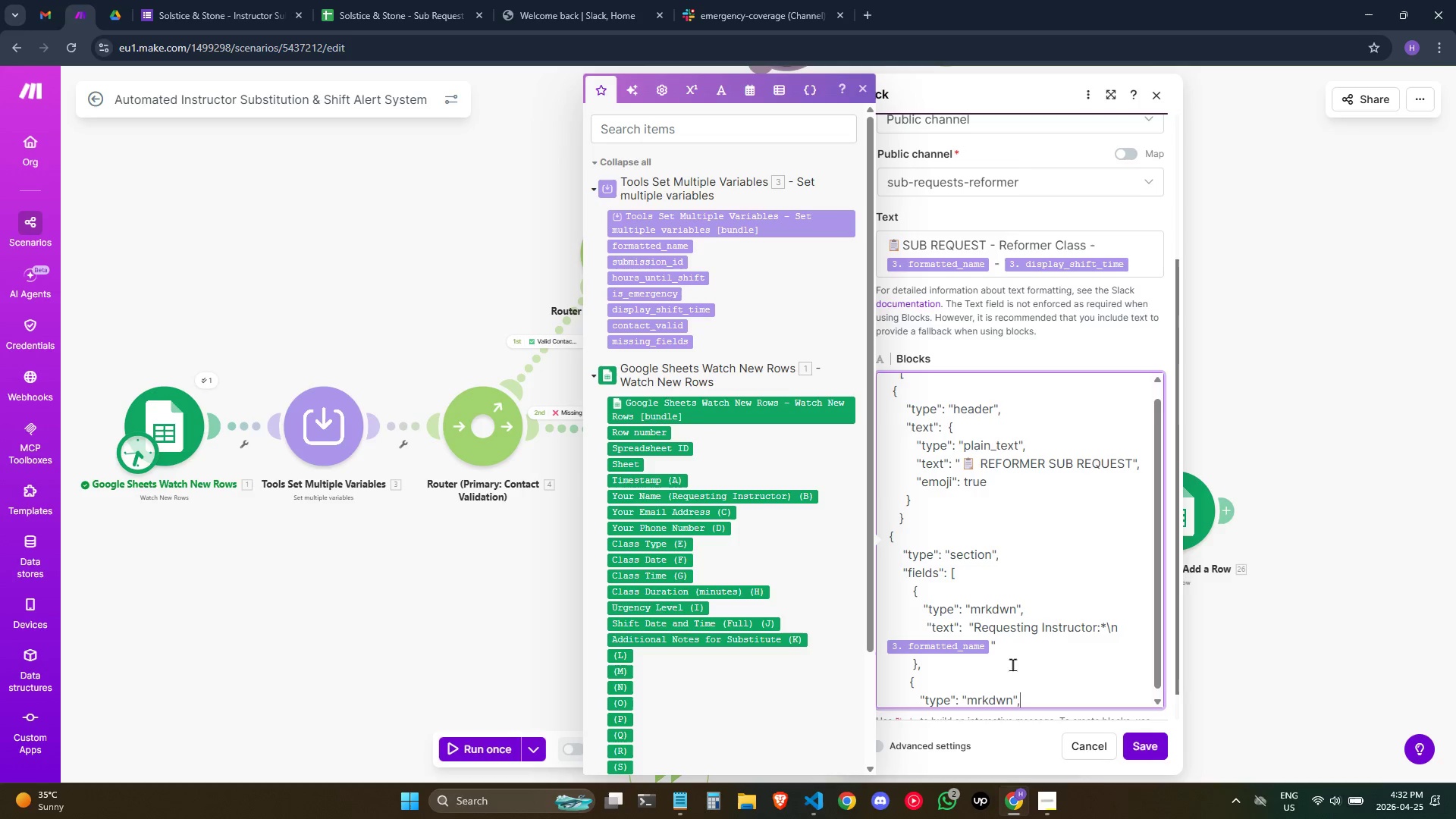 
key(Enter)
 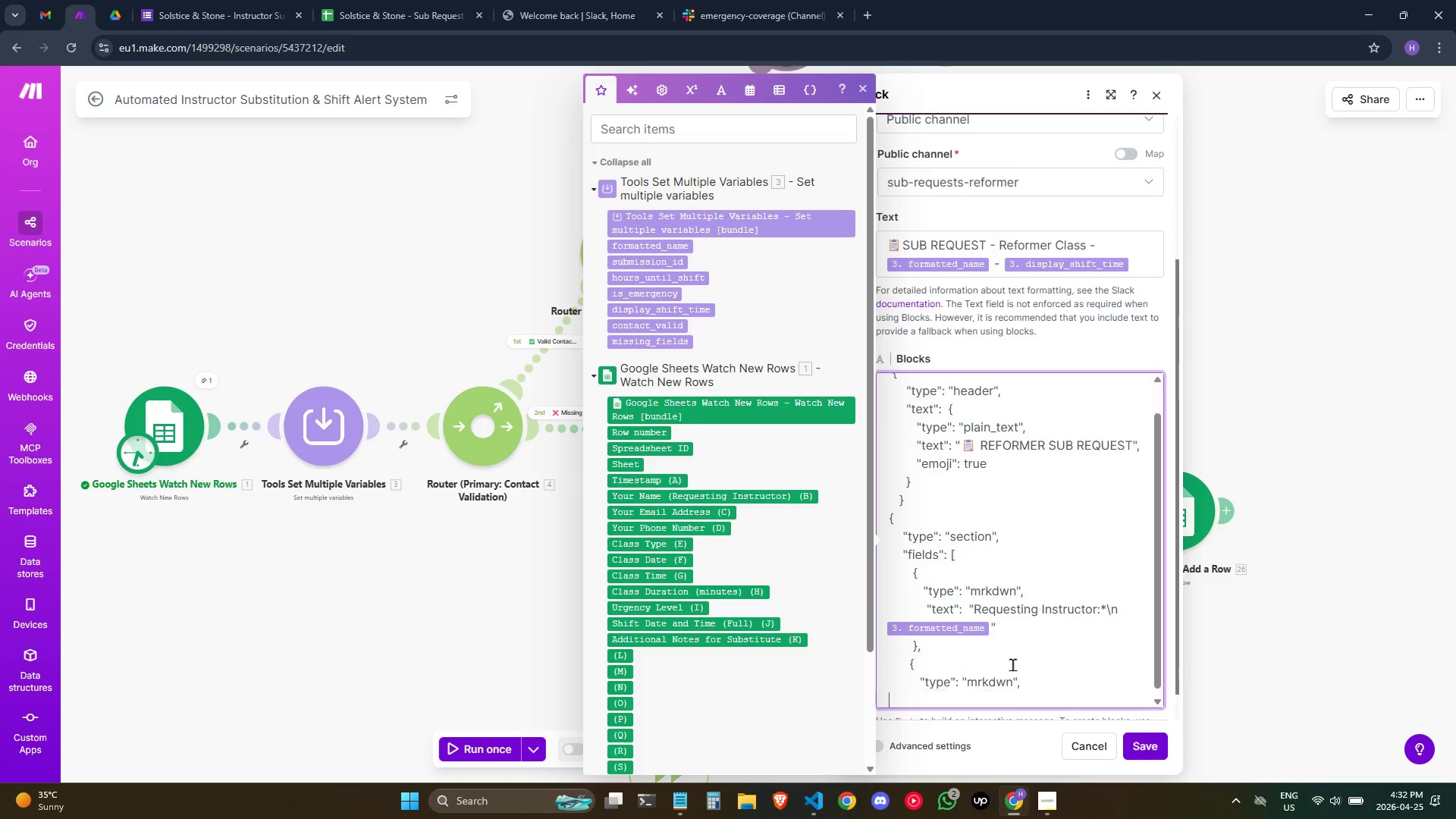 
hold_key(key=Space, duration=0.78)
 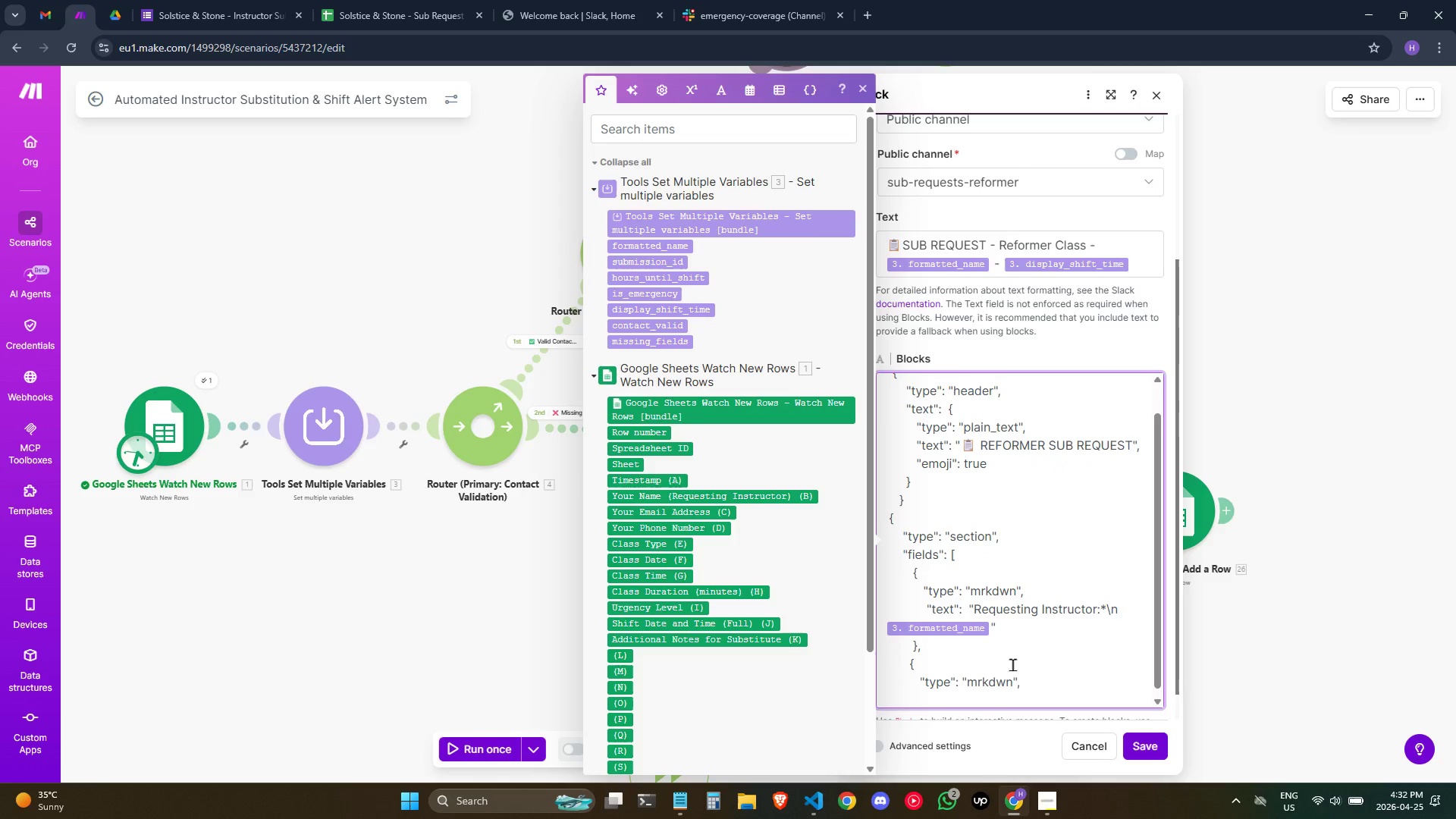 
type("text": " )
key(Backspace)
 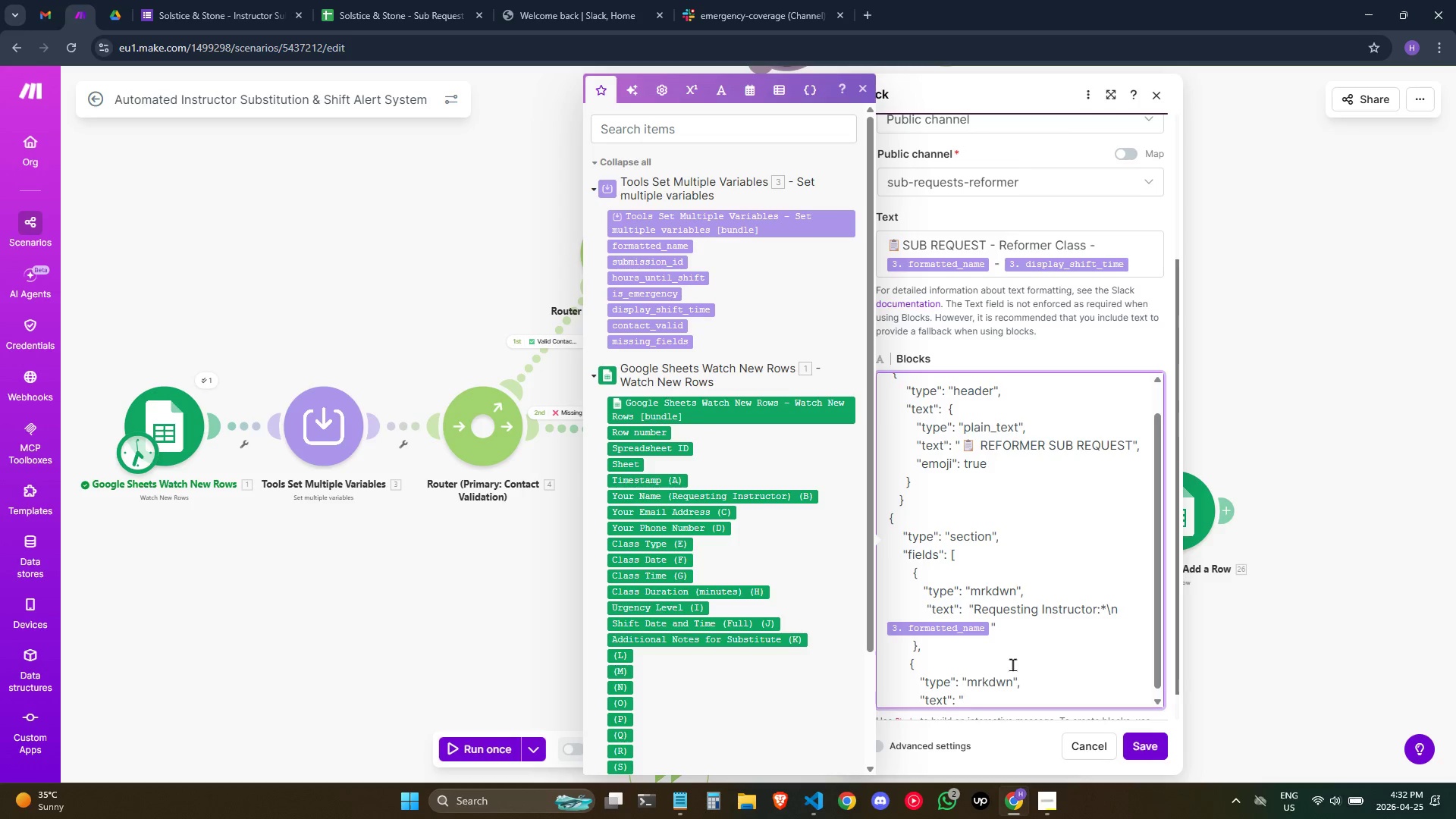 
wait(9.08)
 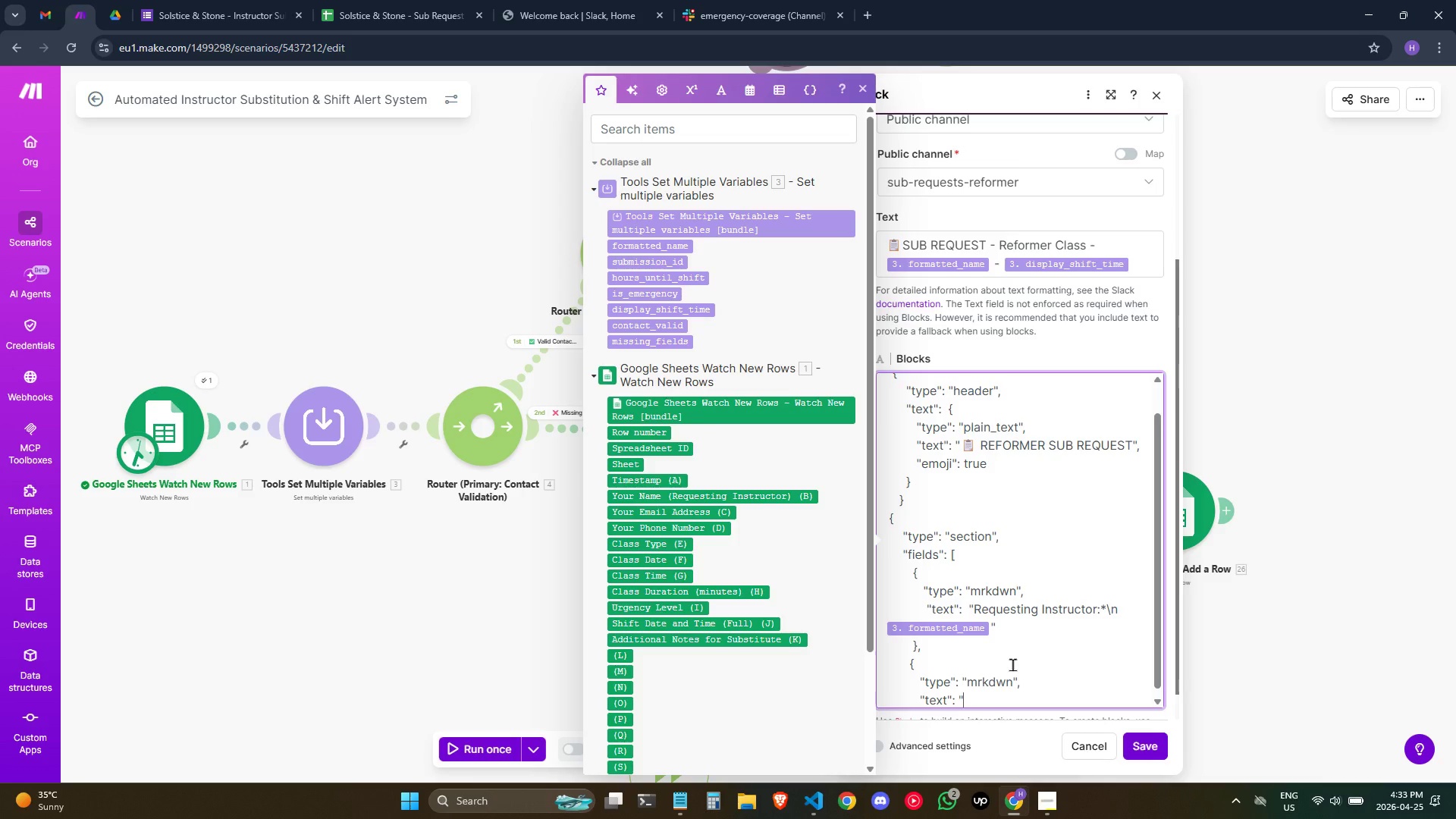 
type(*Submission ID:*\N`)
key(Backspace)
key(Backspace)
type(n`)
 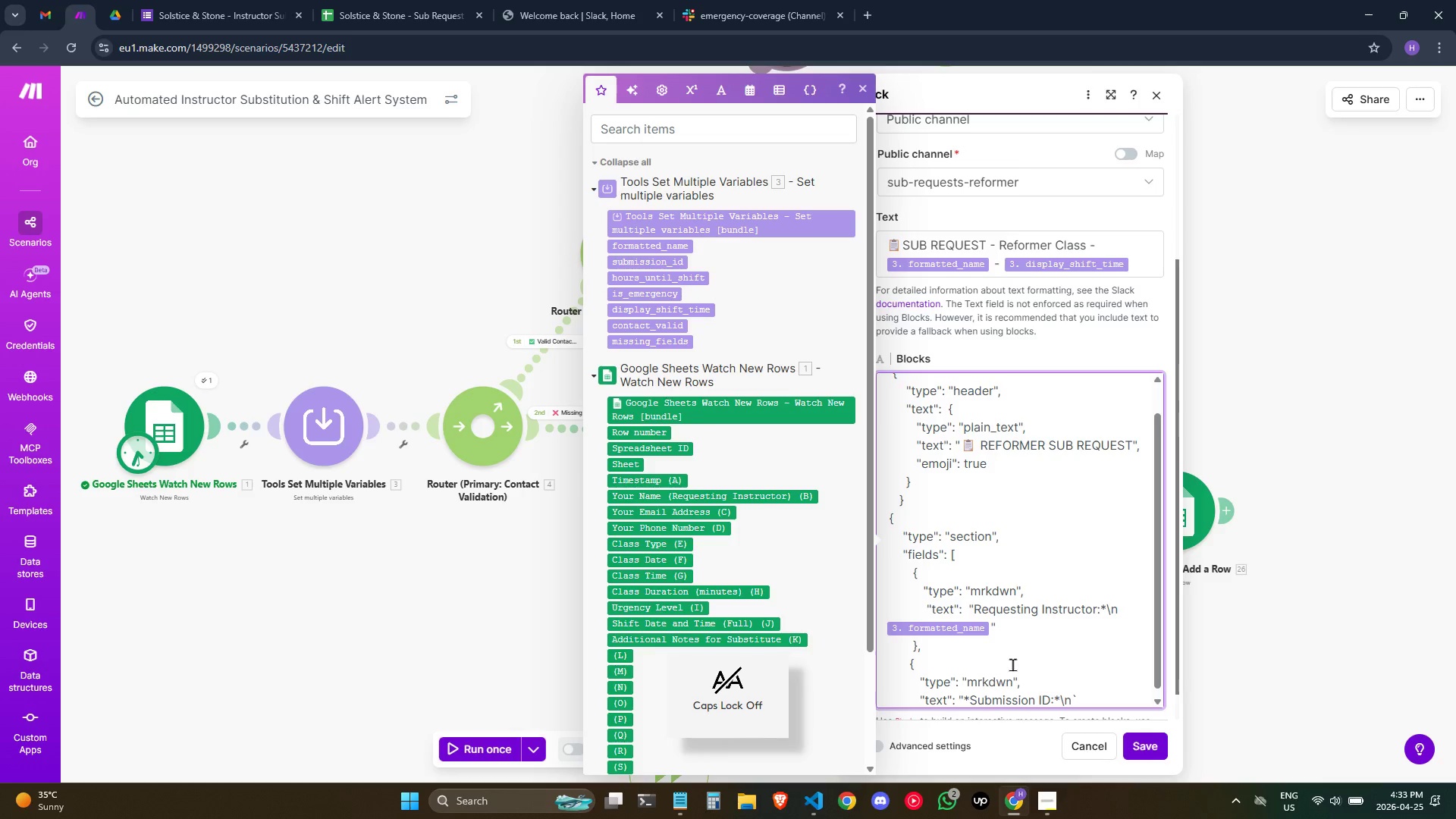 
wait(5.59)
 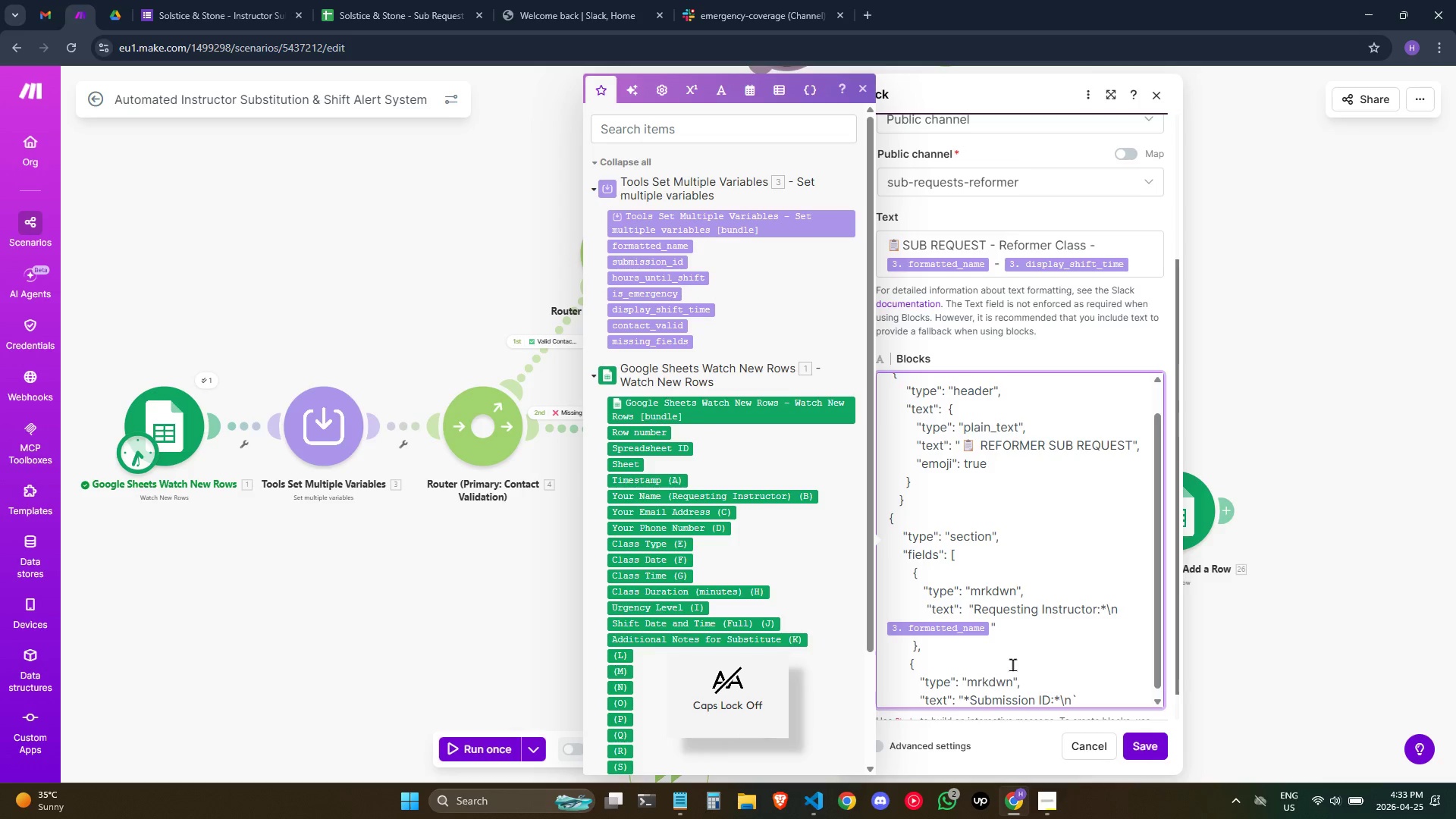 
left_click([657, 259])
 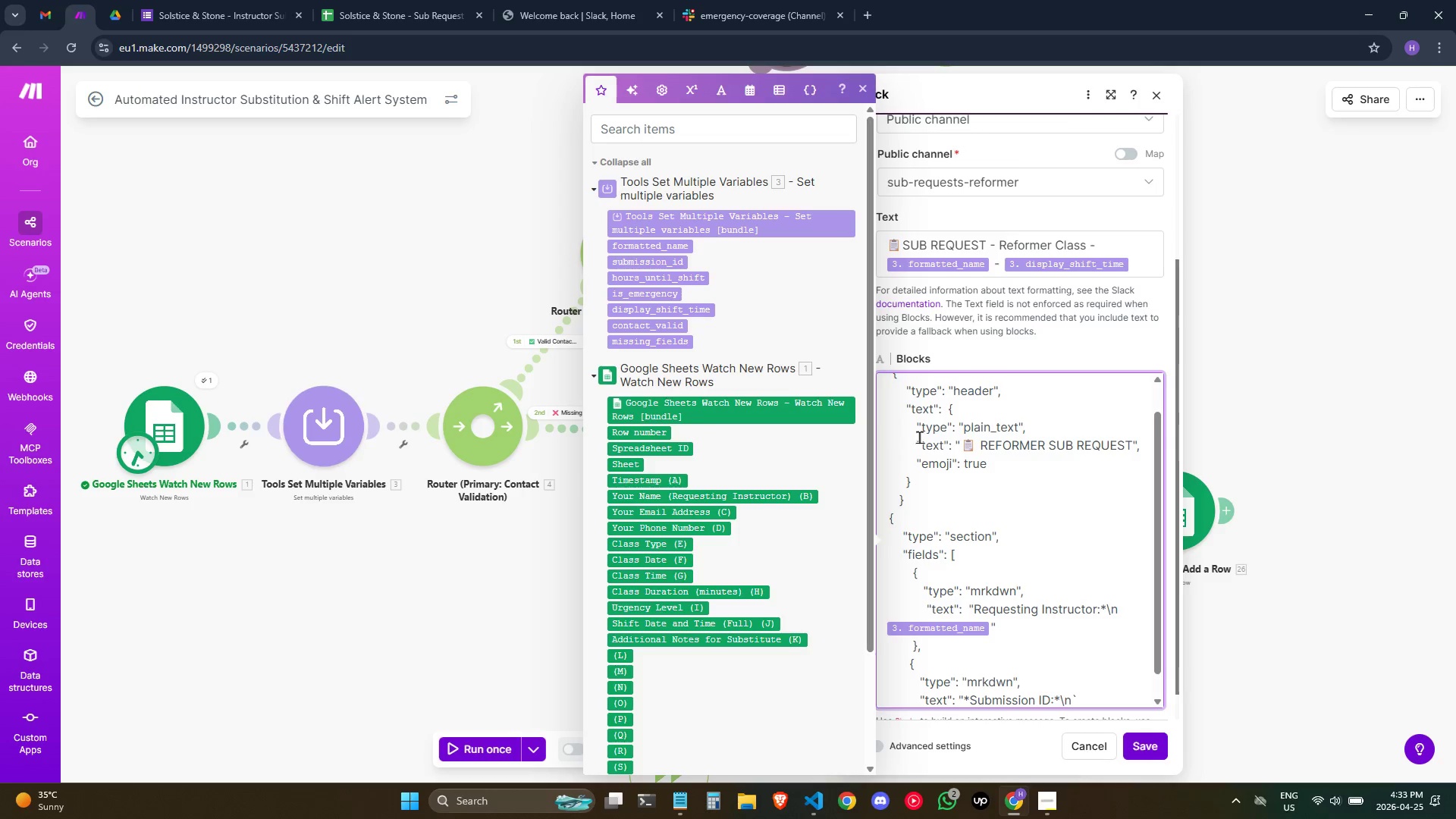 
scroll: coordinate [975, 481], scroll_direction: down, amount: 4.0
 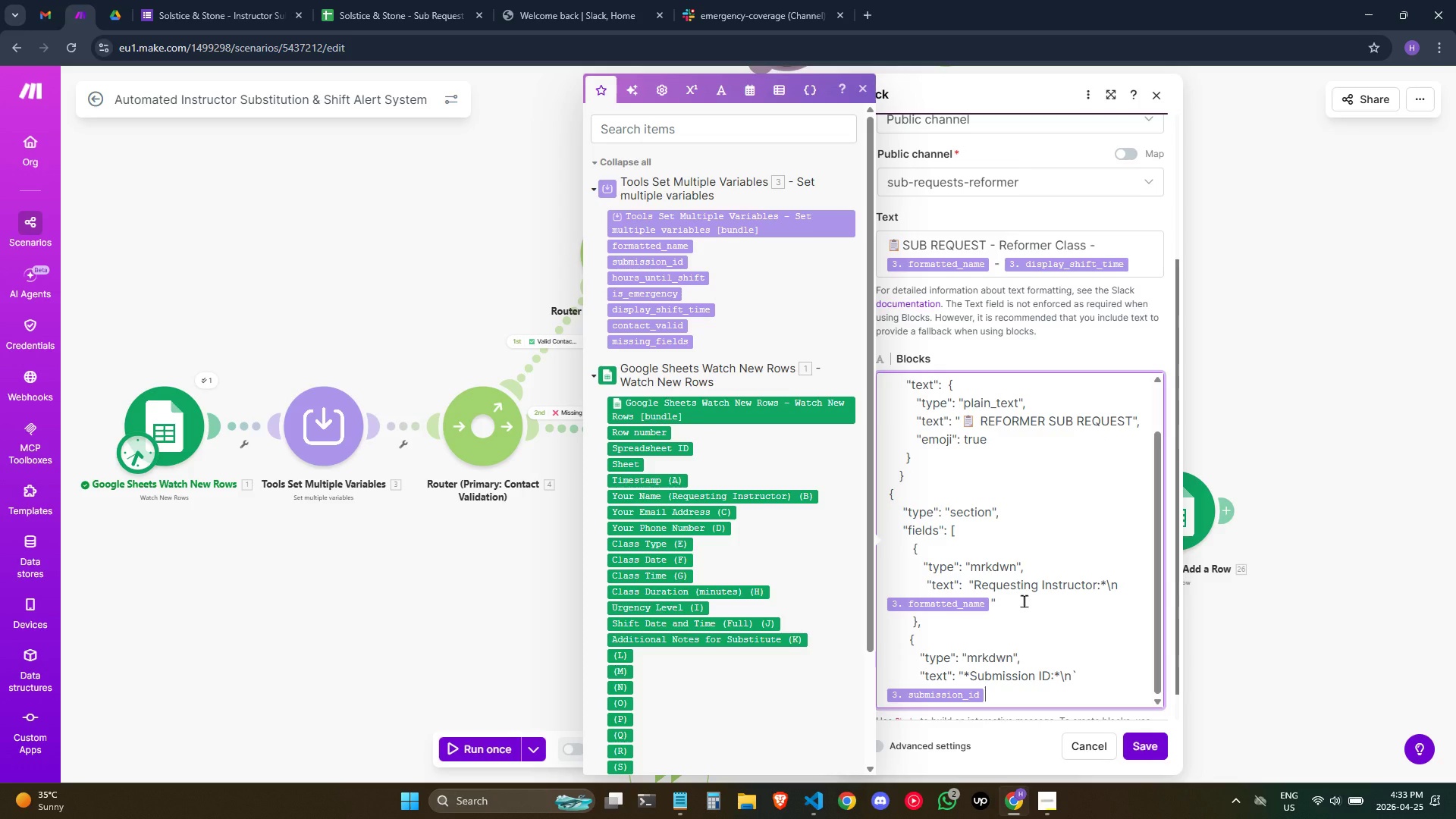 
wait(5.54)
 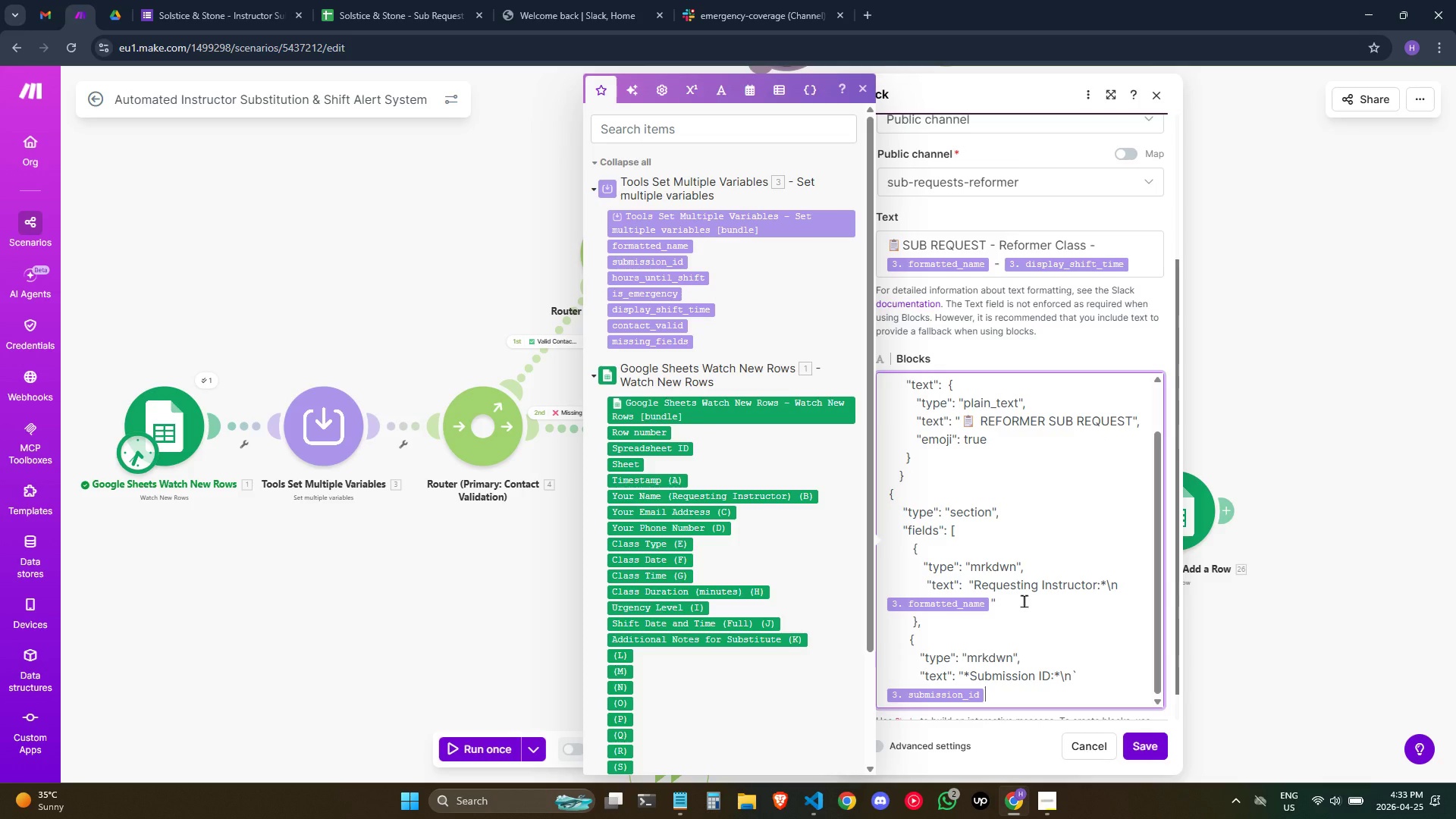 
key(Backquote)
 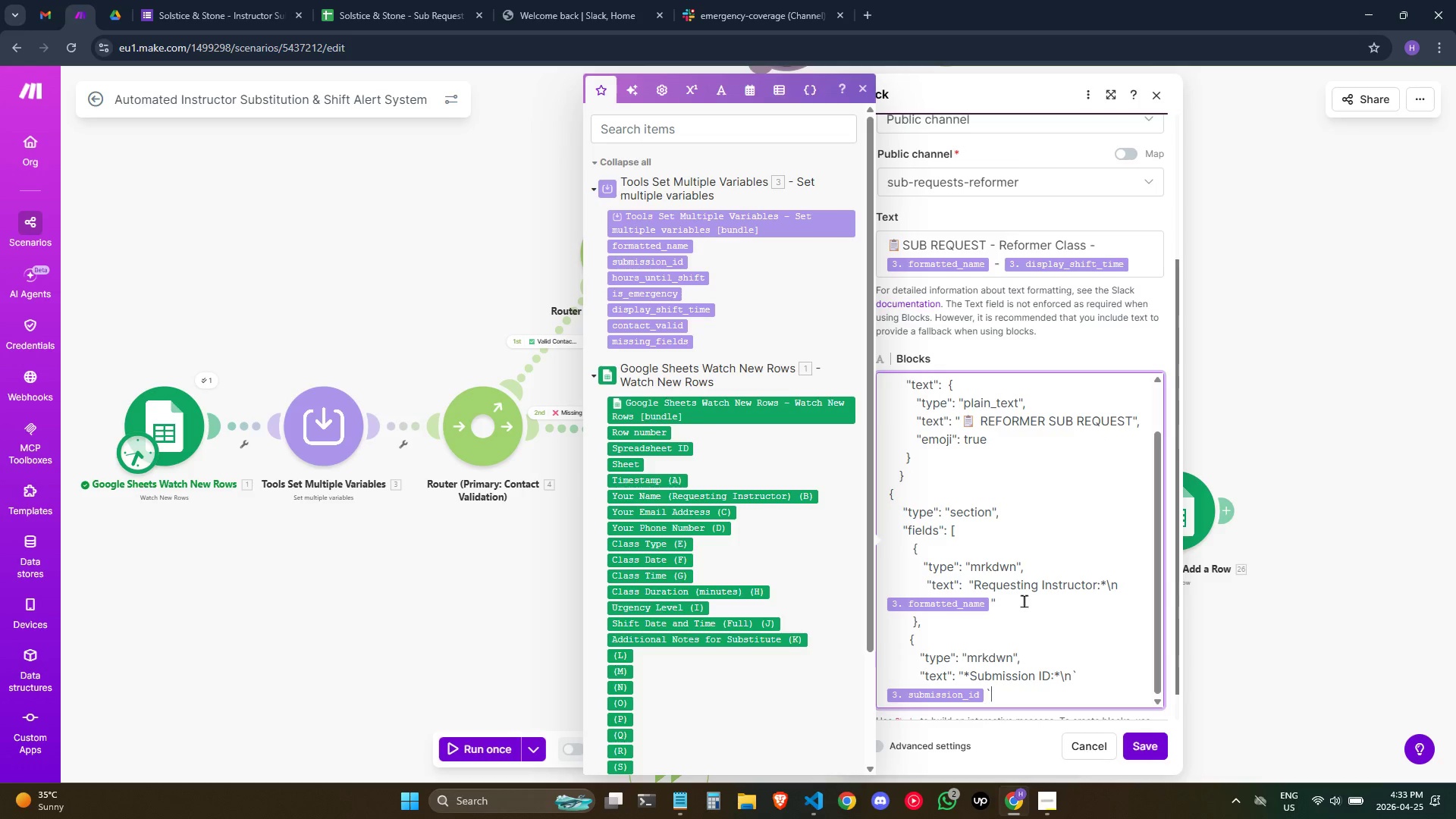 
key(Quote)
 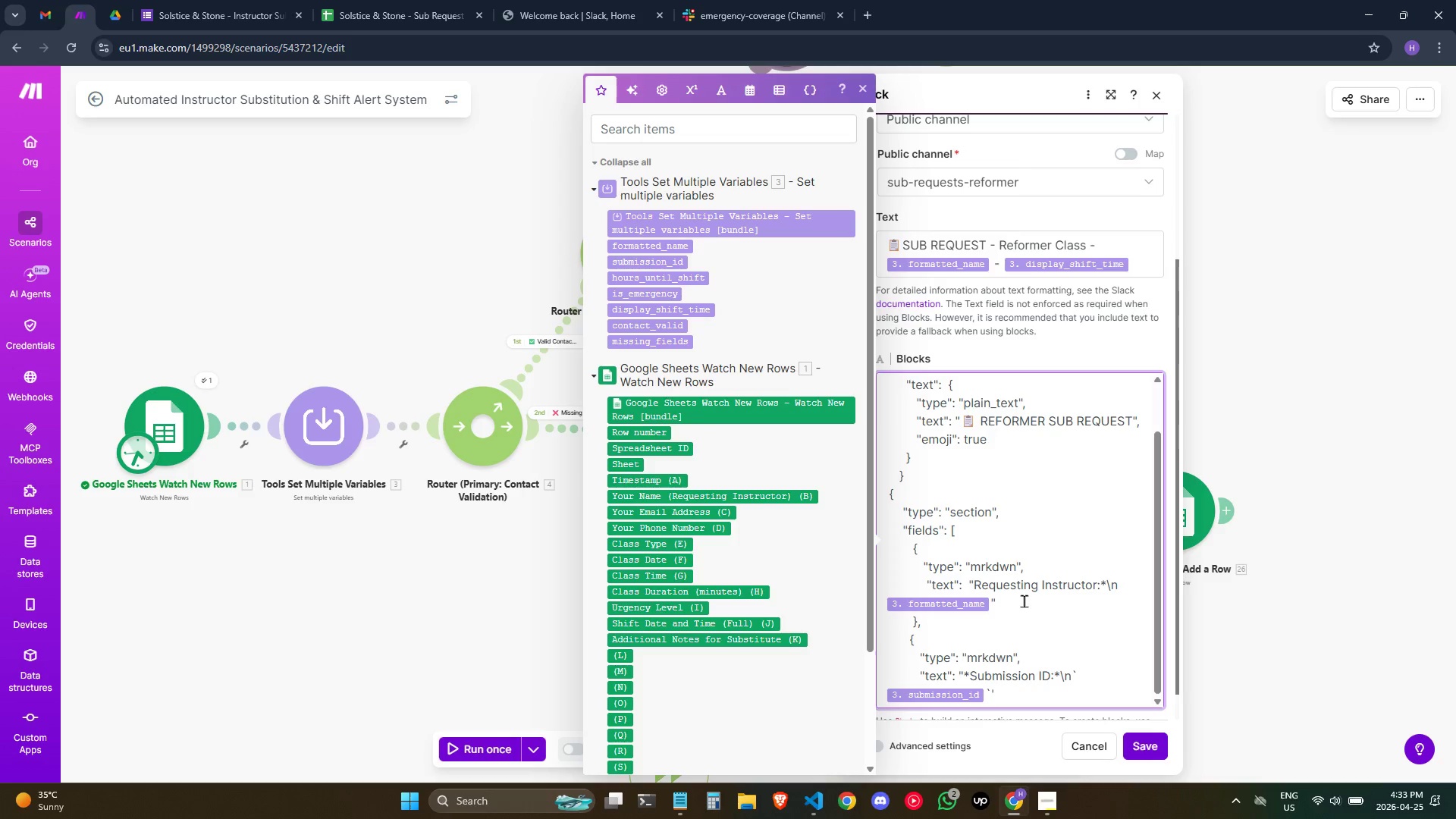 
key(Backspace)
 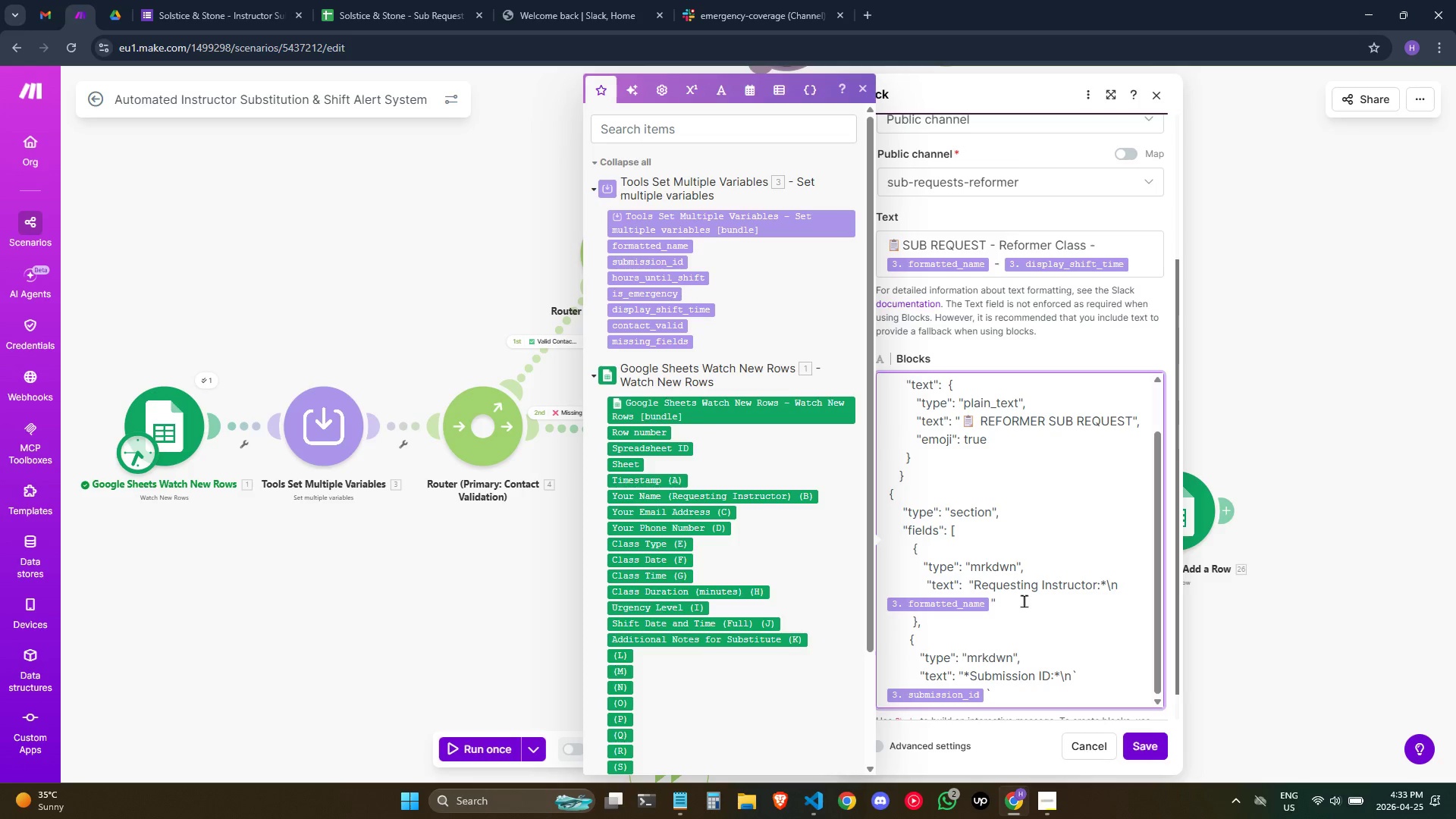 
key(Shift+ShiftRight)
 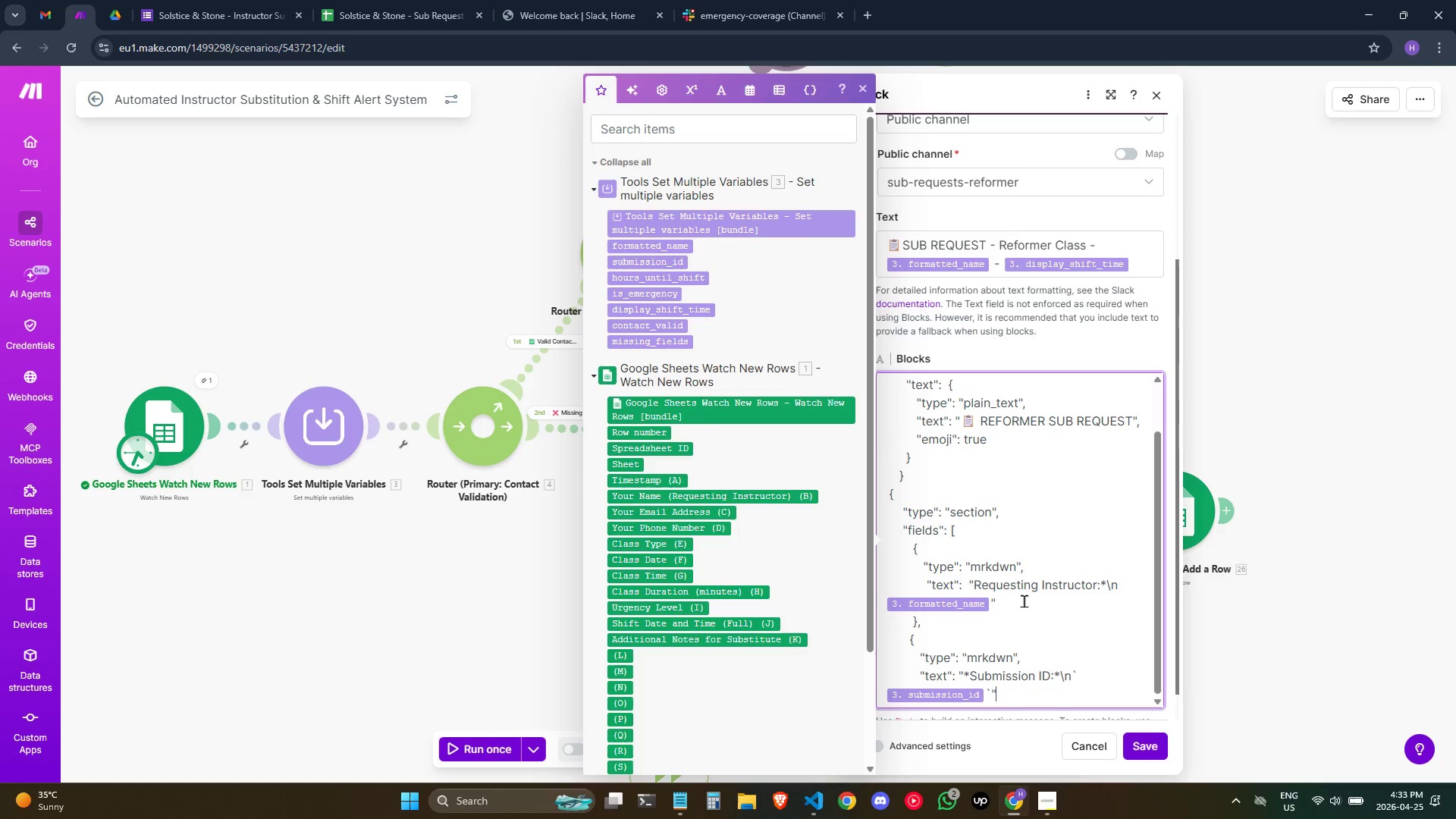 
key(Shift+Quote)
 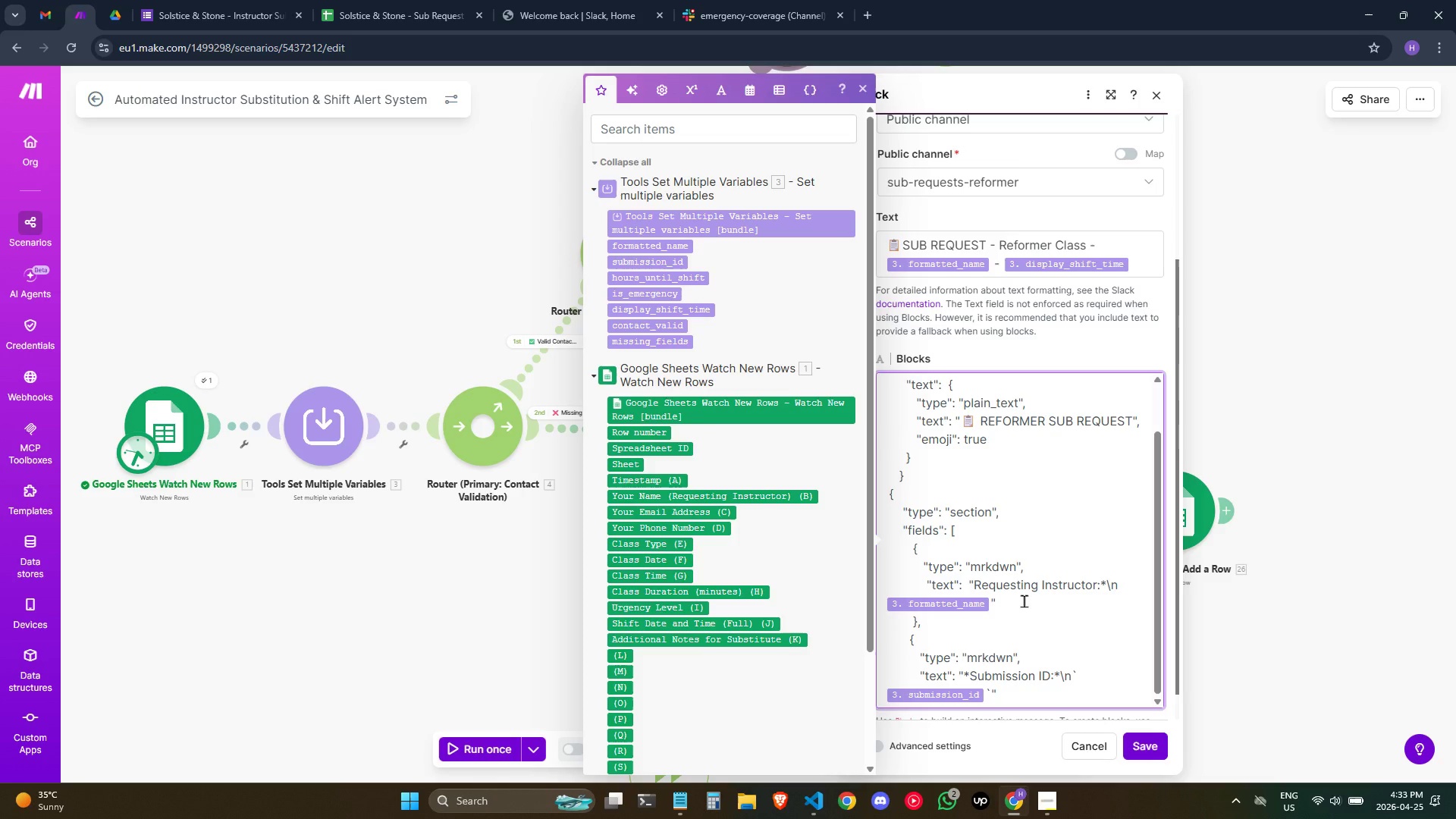 
key(Enter)
 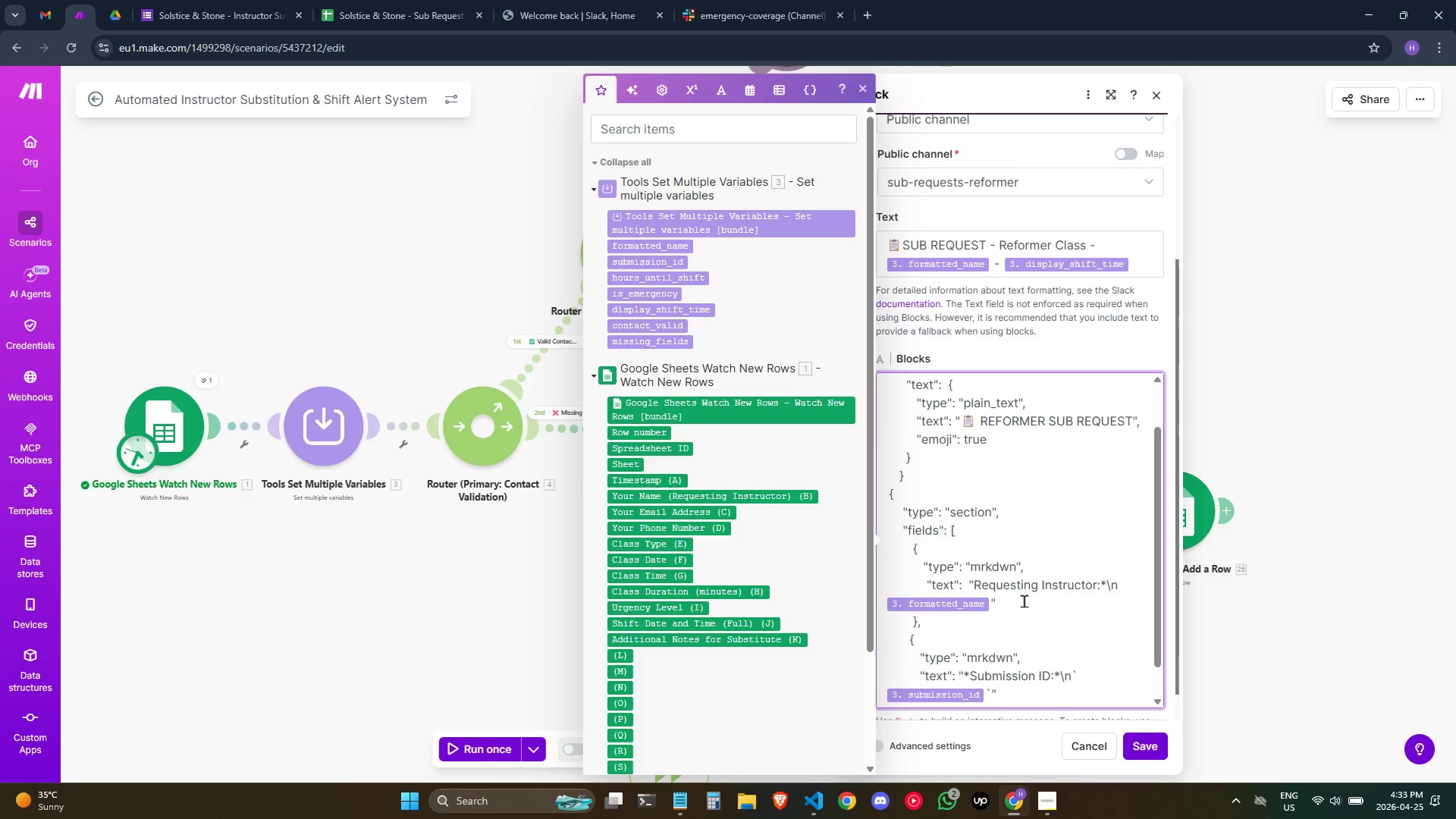 
key(Enter)
 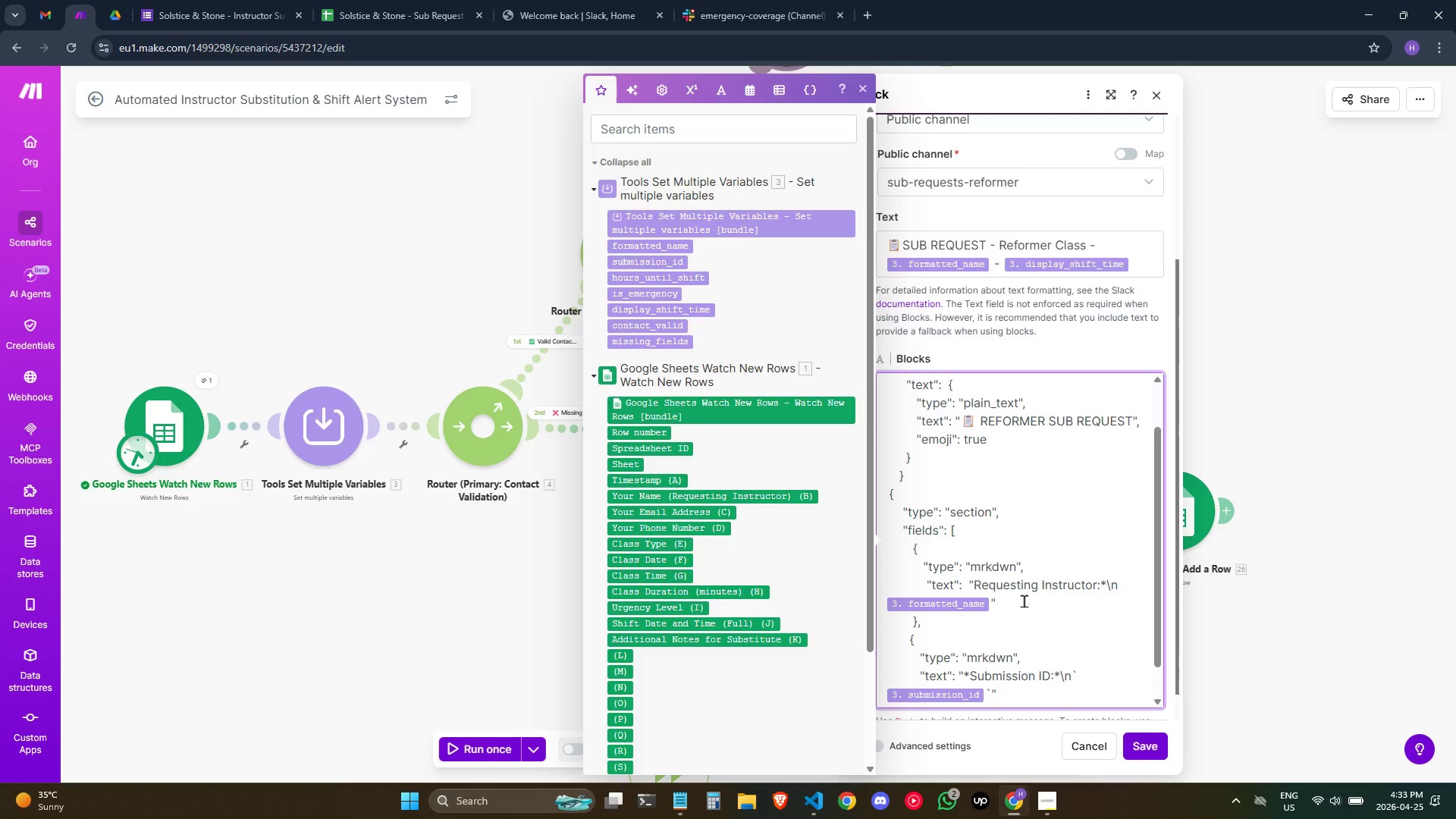 
key(Backspace)
 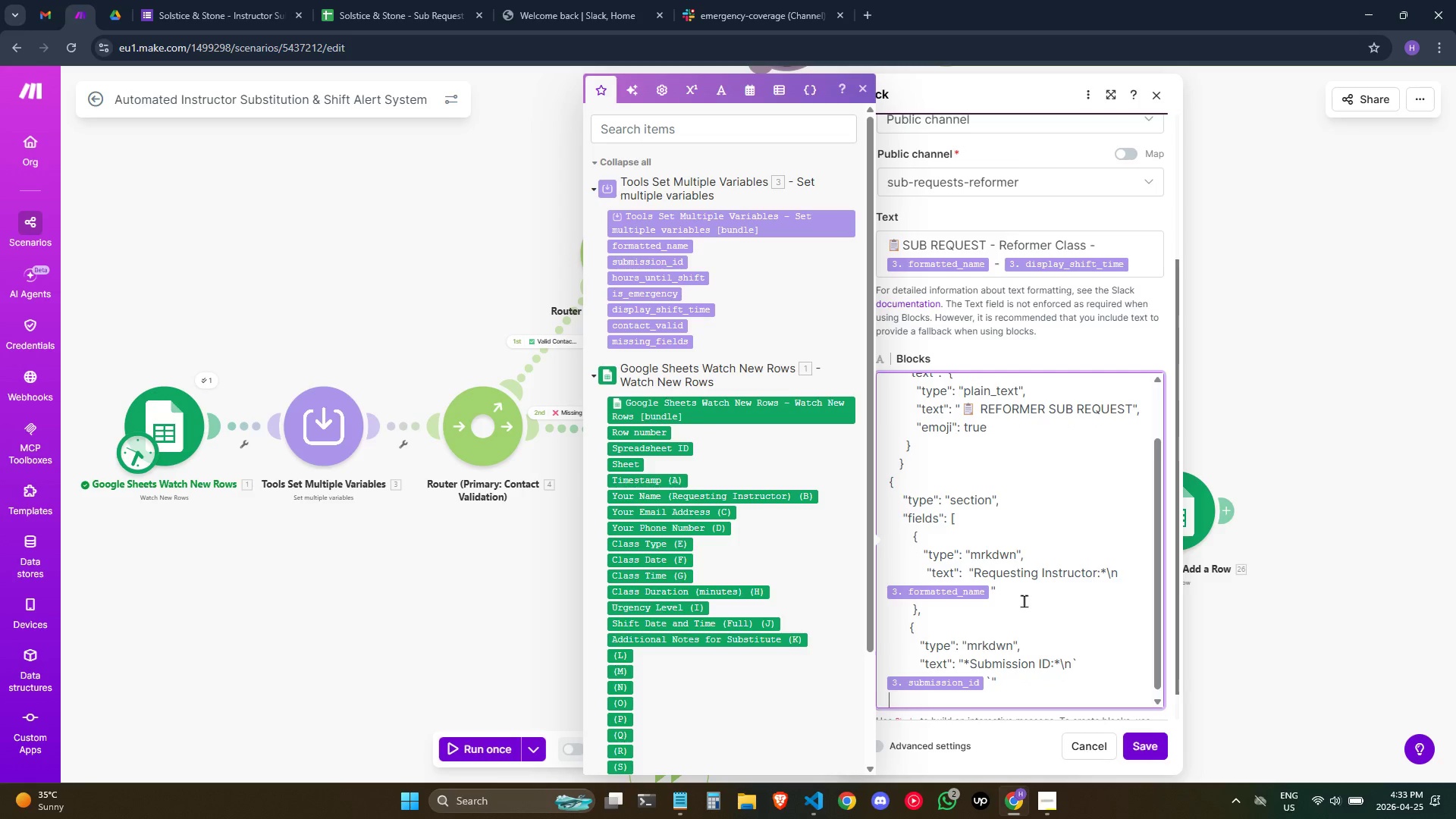 
hold_key(key=Space, duration=0.7)
 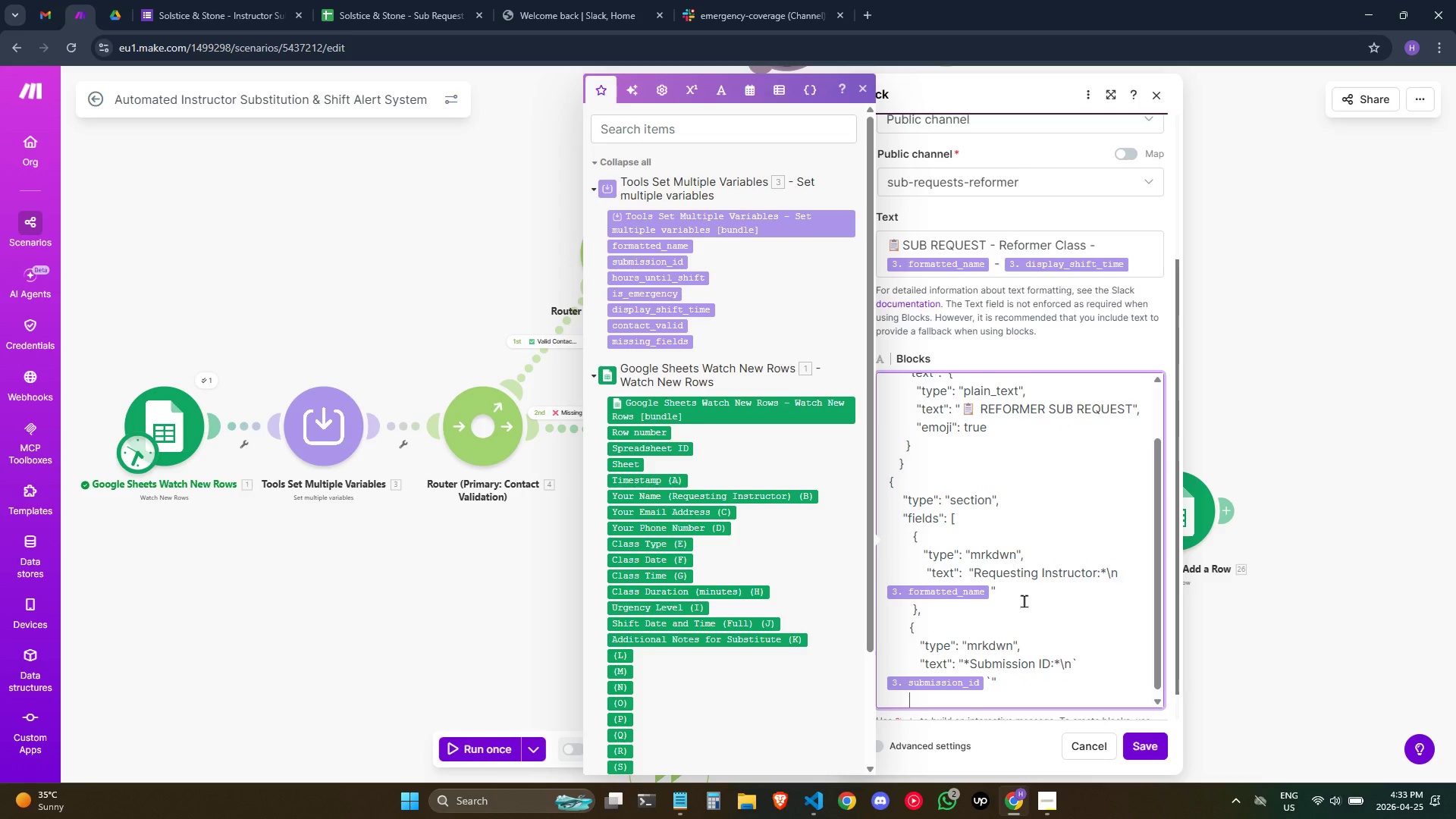 
key(Space)
 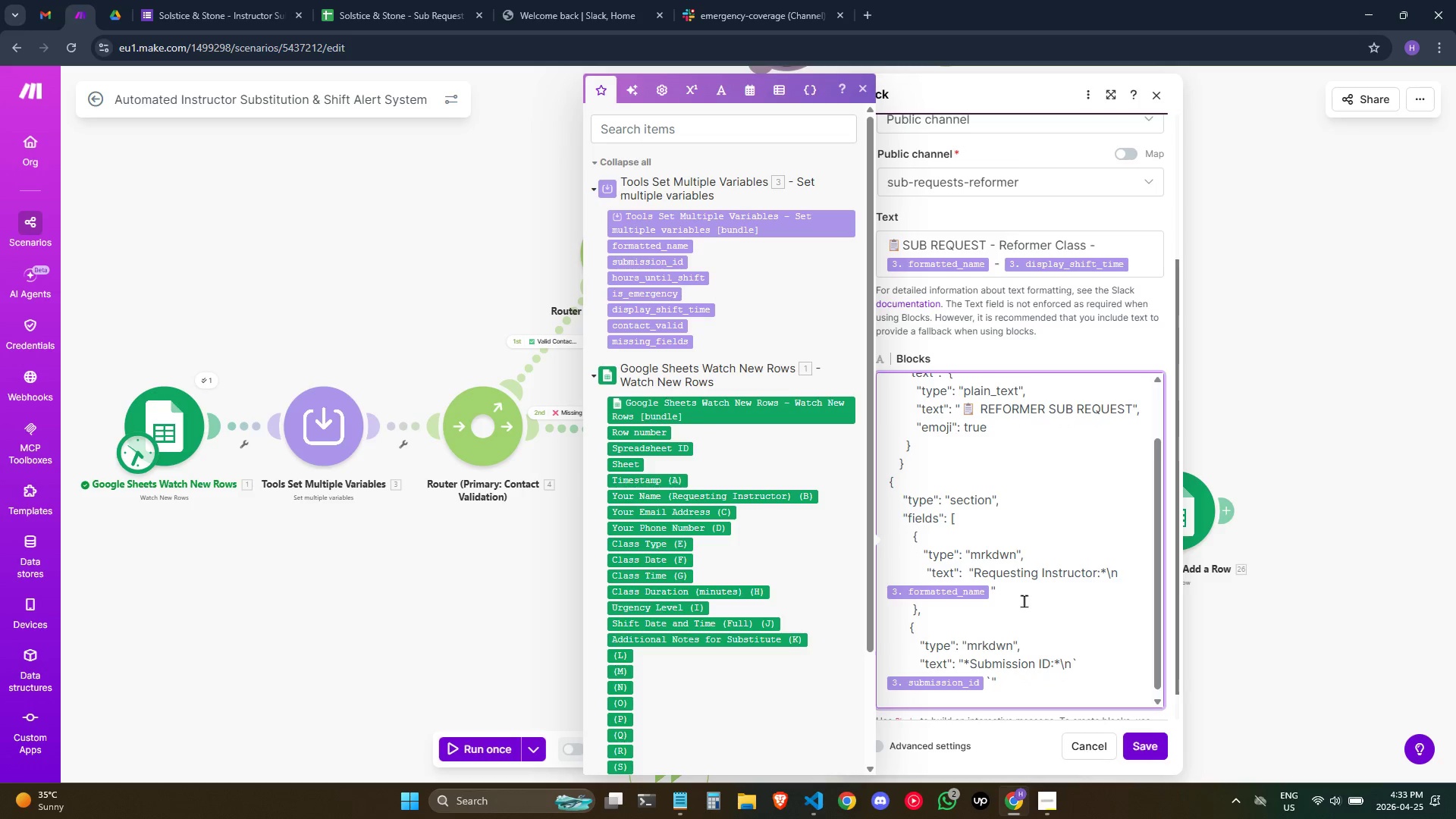 
hold_key(key=ShiftRight, duration=0.41)
 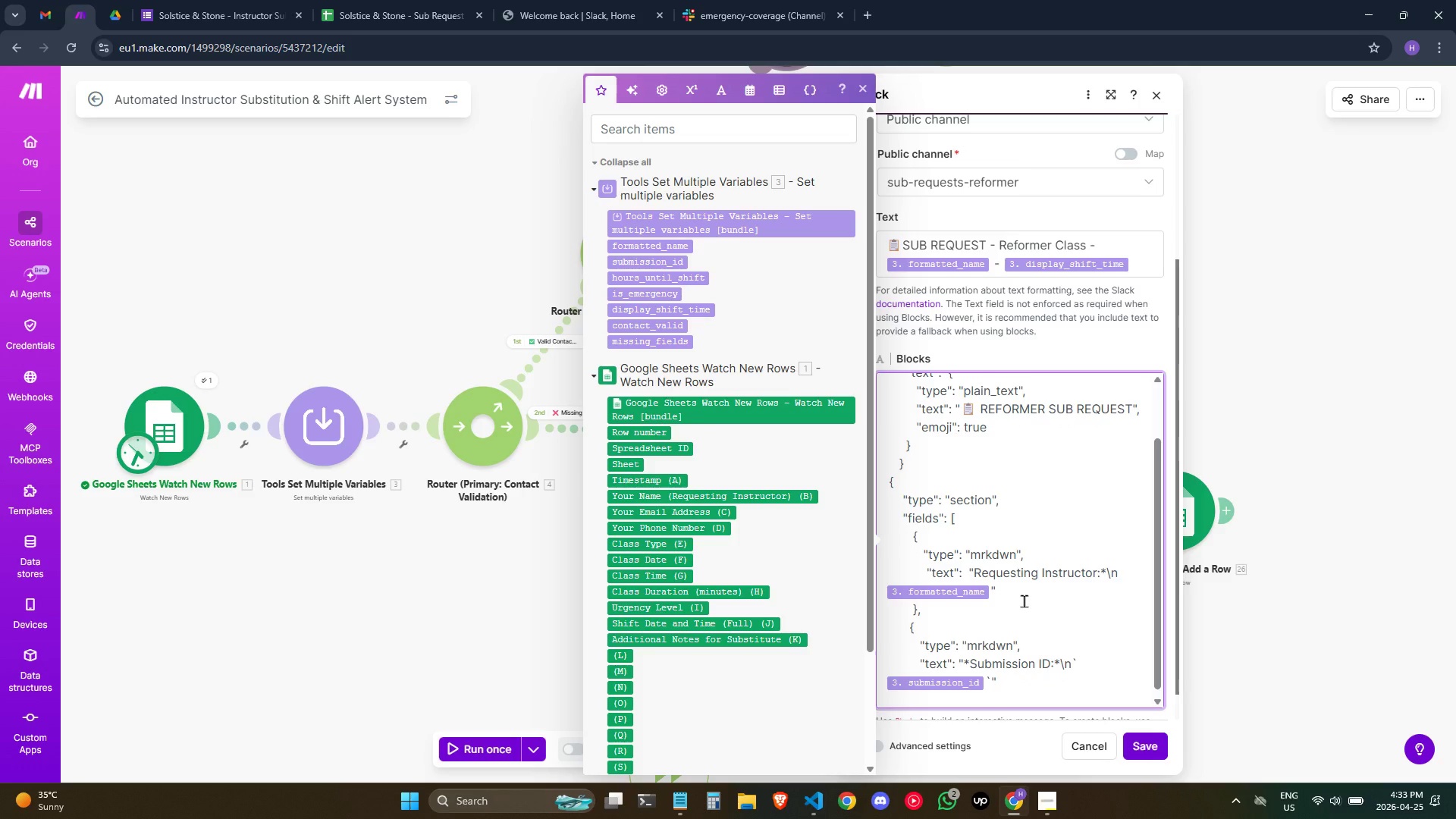 
key(Shift+BracketRight)
 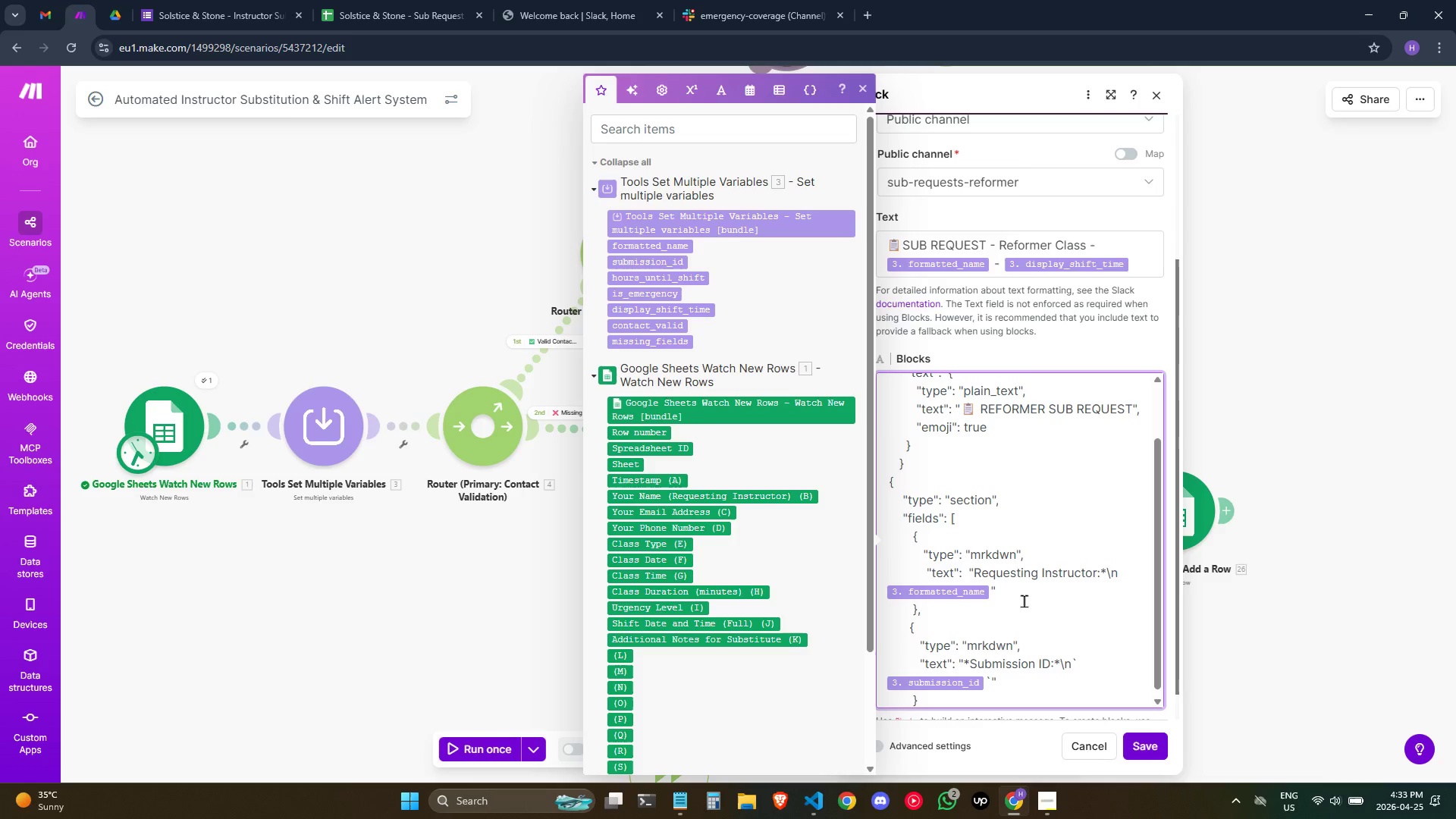 
key(Enter)
 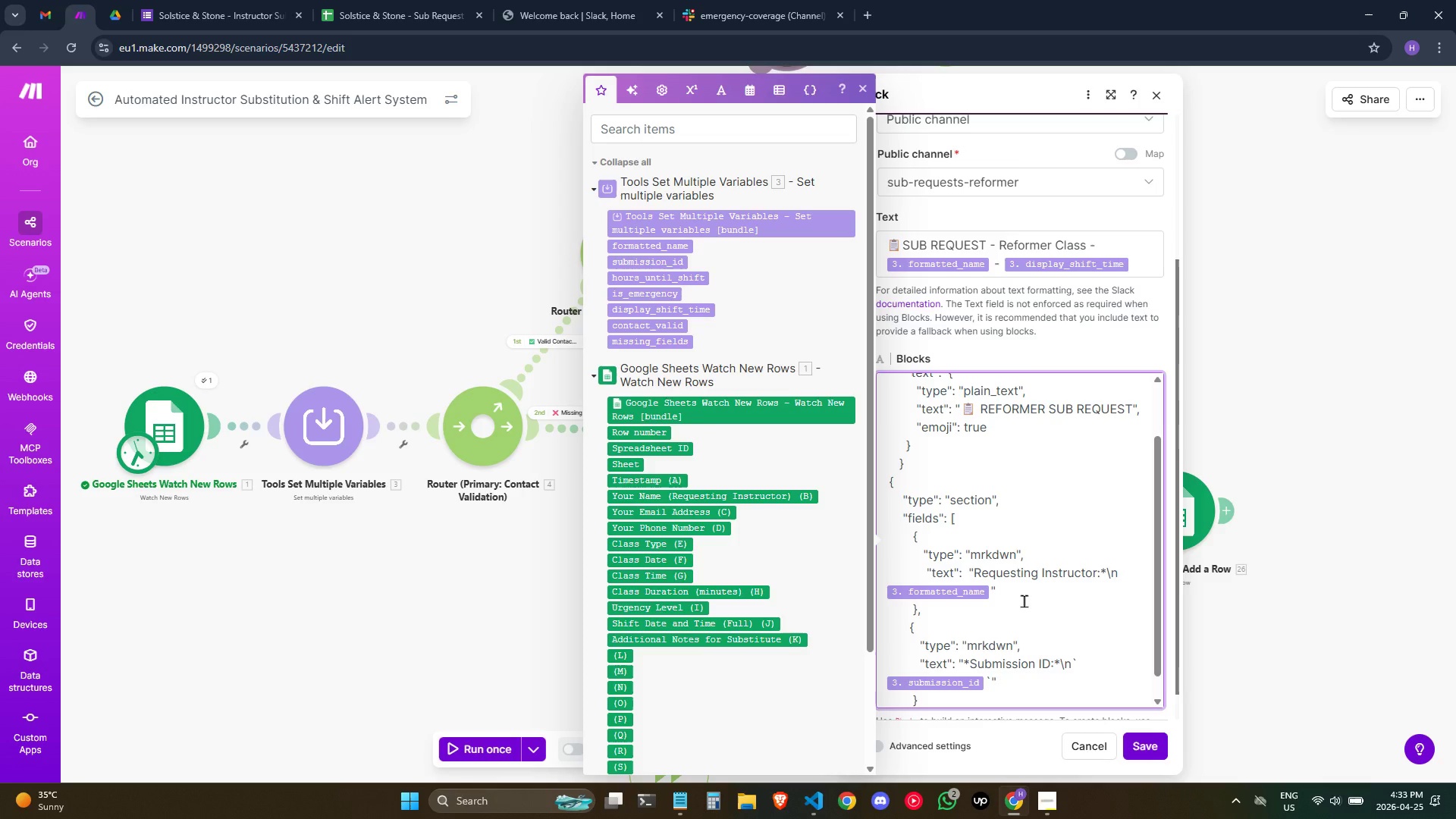 
scroll: coordinate [1020, 601], scroll_direction: down, amount: 3.0
 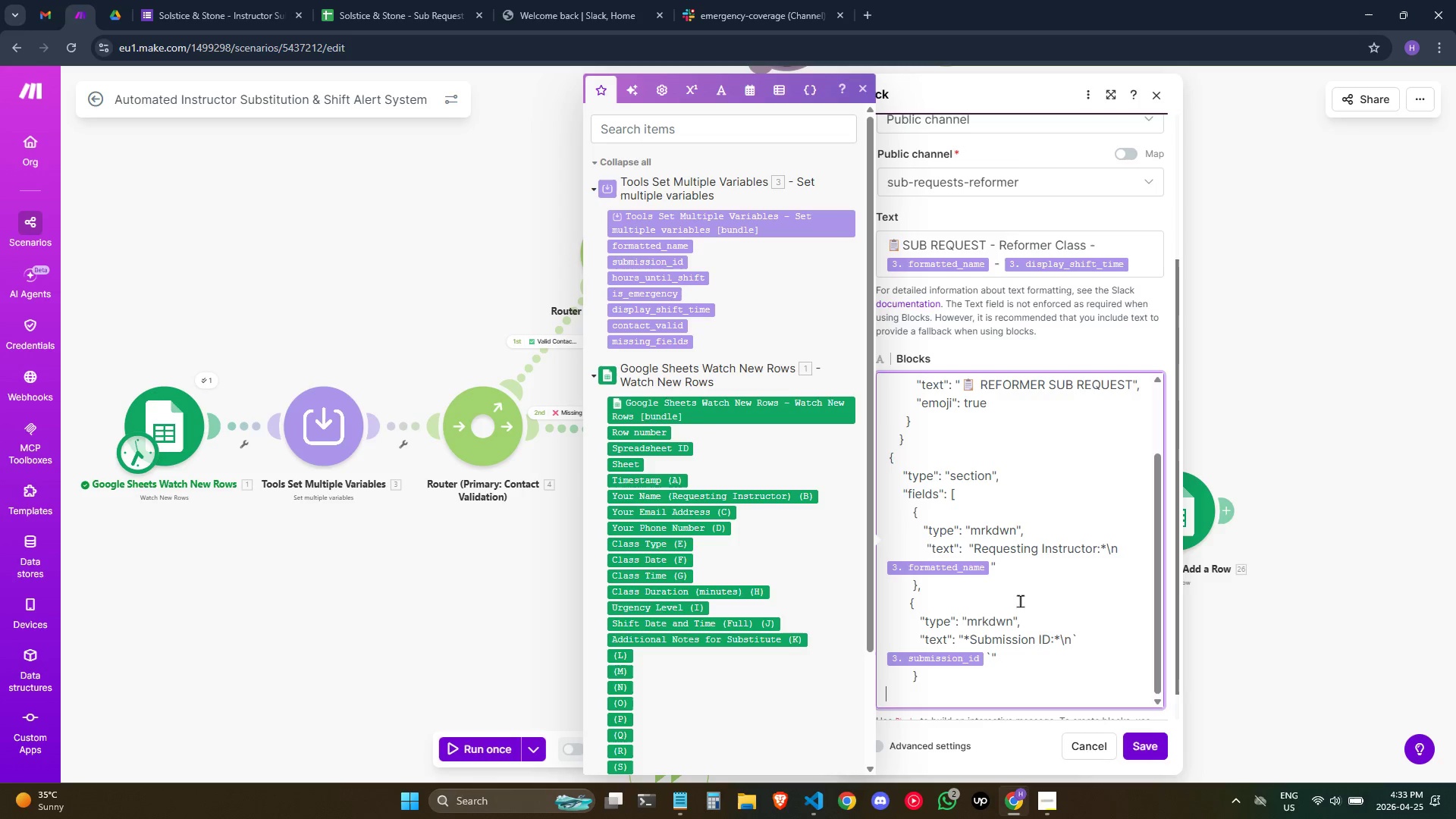 
hold_key(key=Space, duration=0.77)
 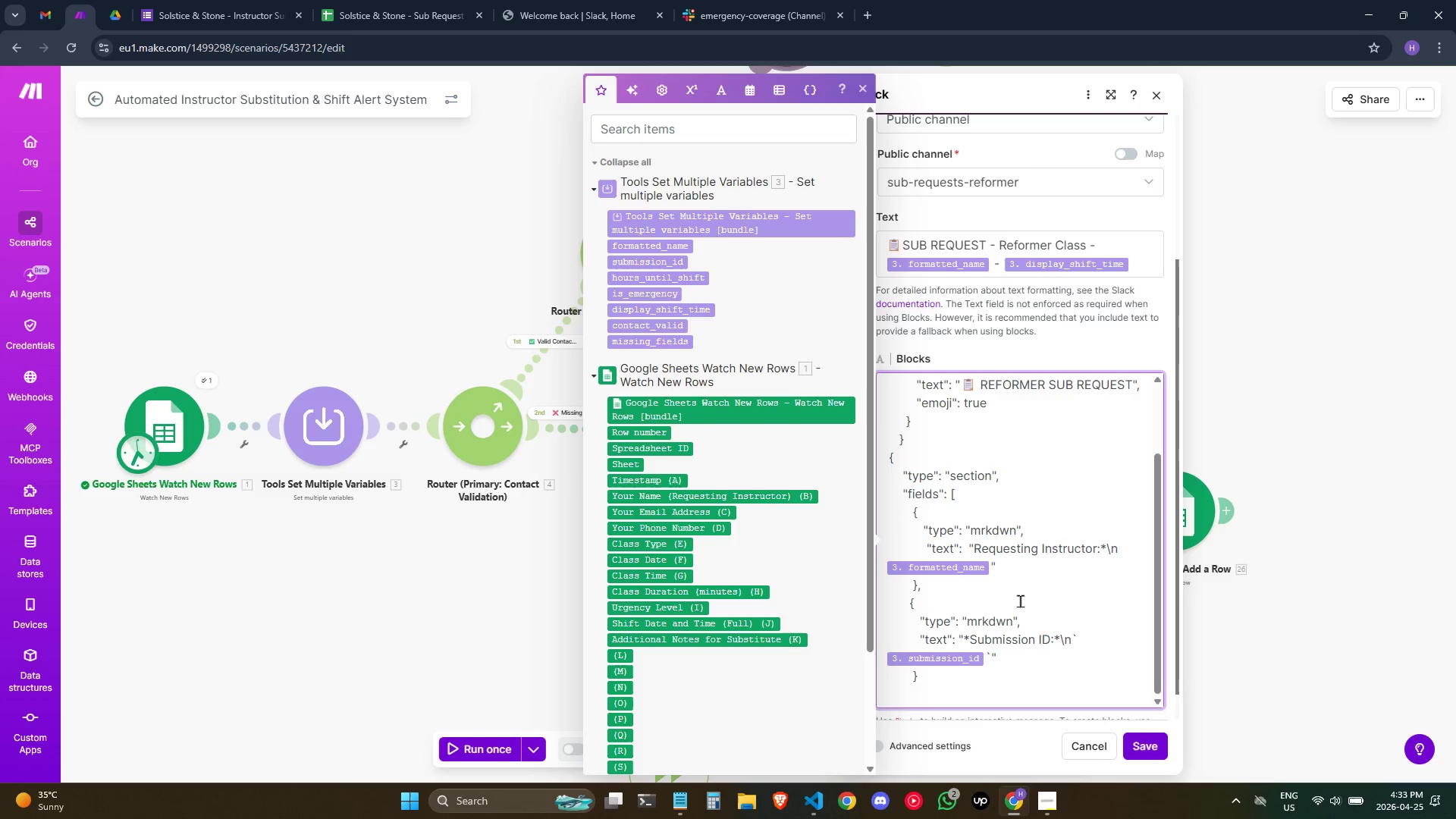 
key(Space)
 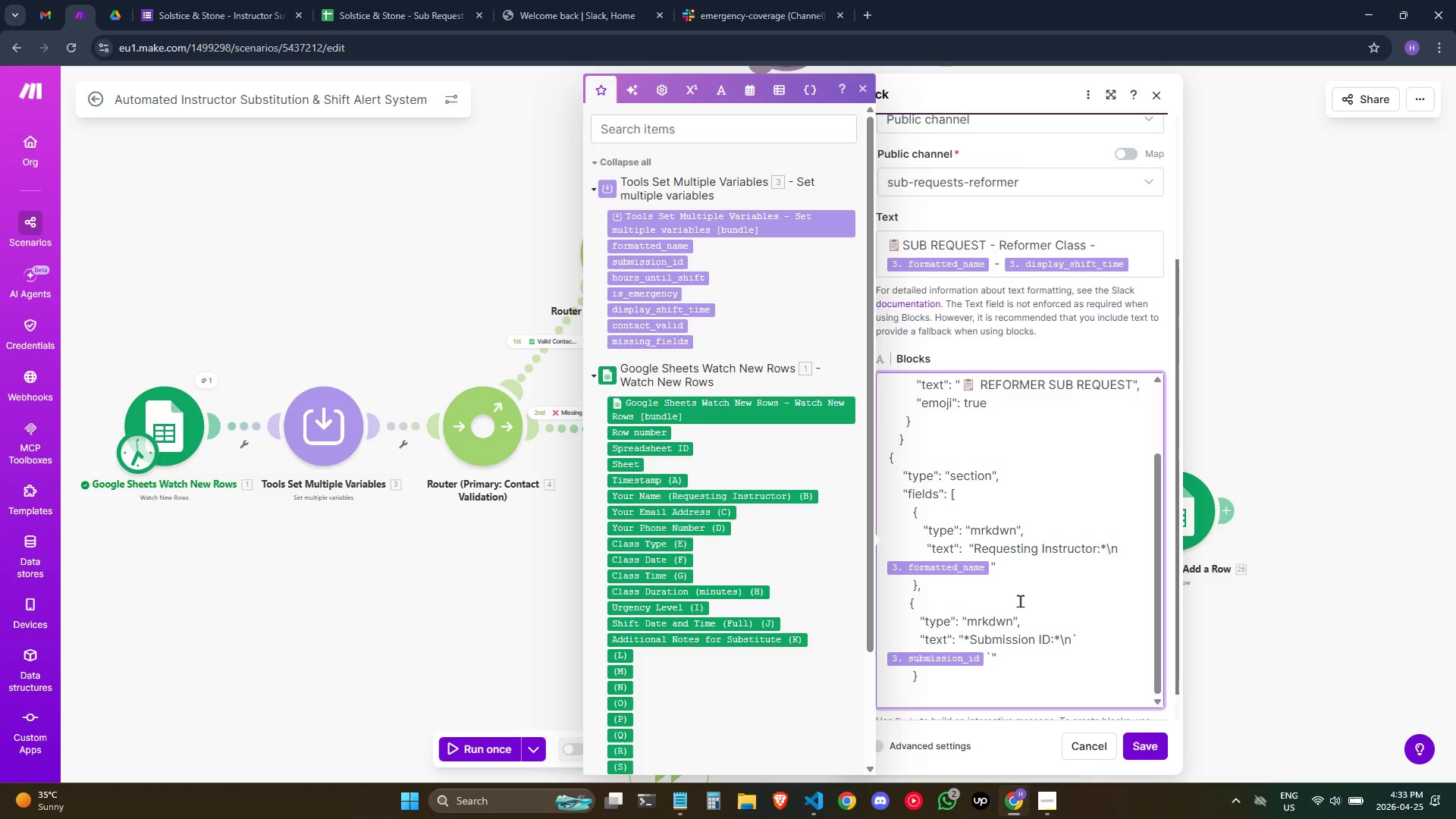 
key(Backspace)
 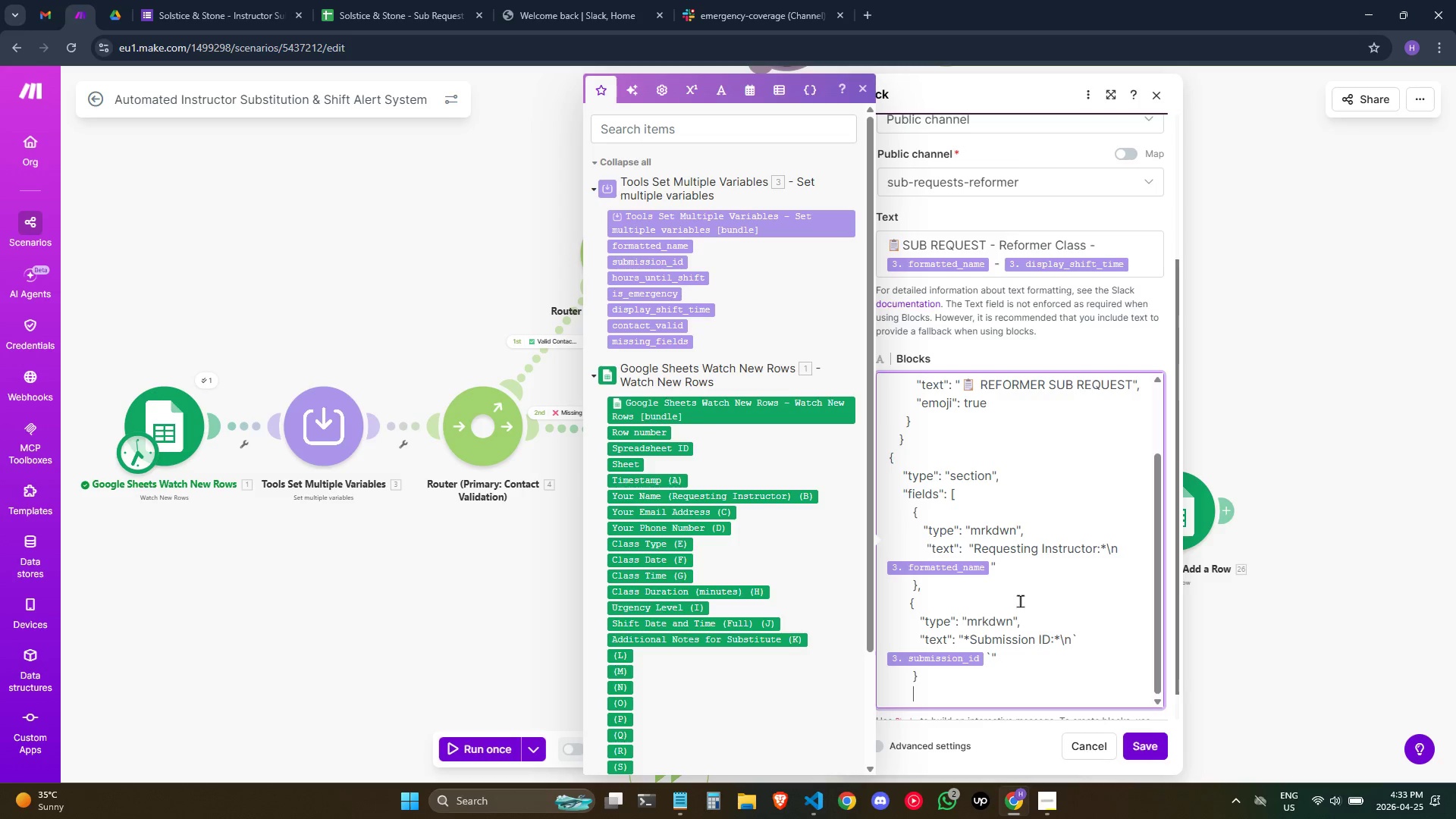 
key(Backspace)
 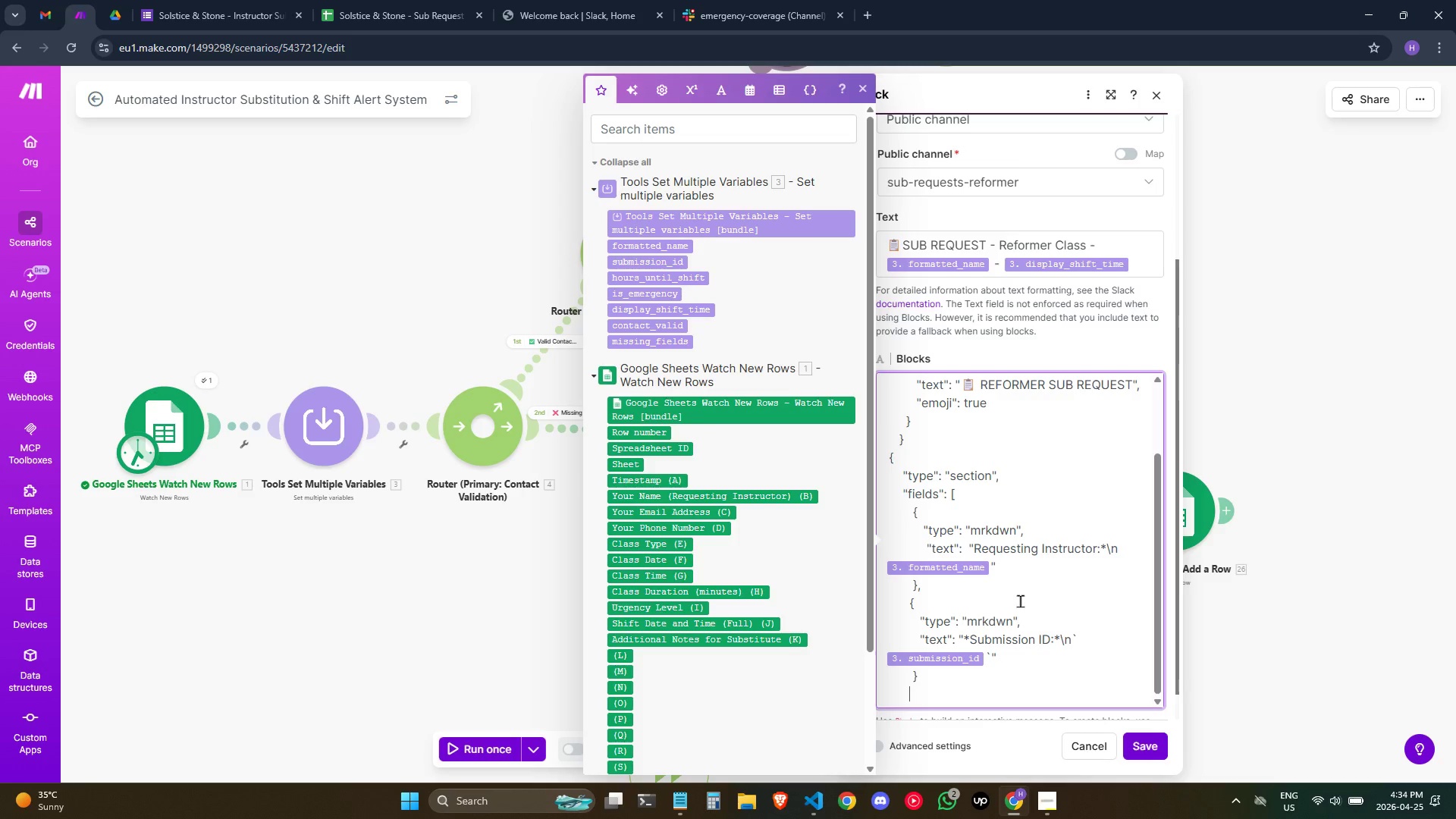 
key(Backspace)
 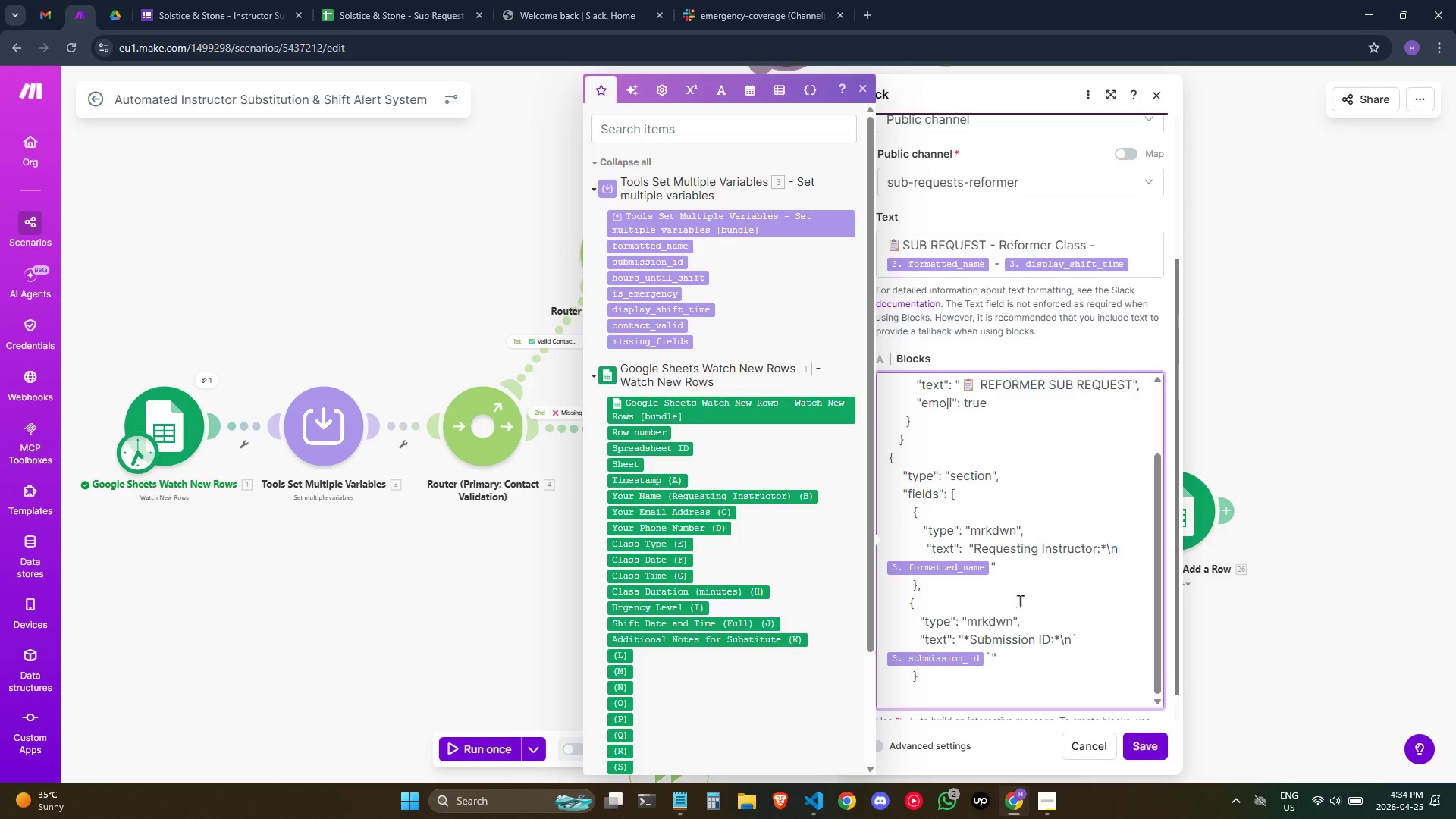 
key(Shift+BracketLeft)
 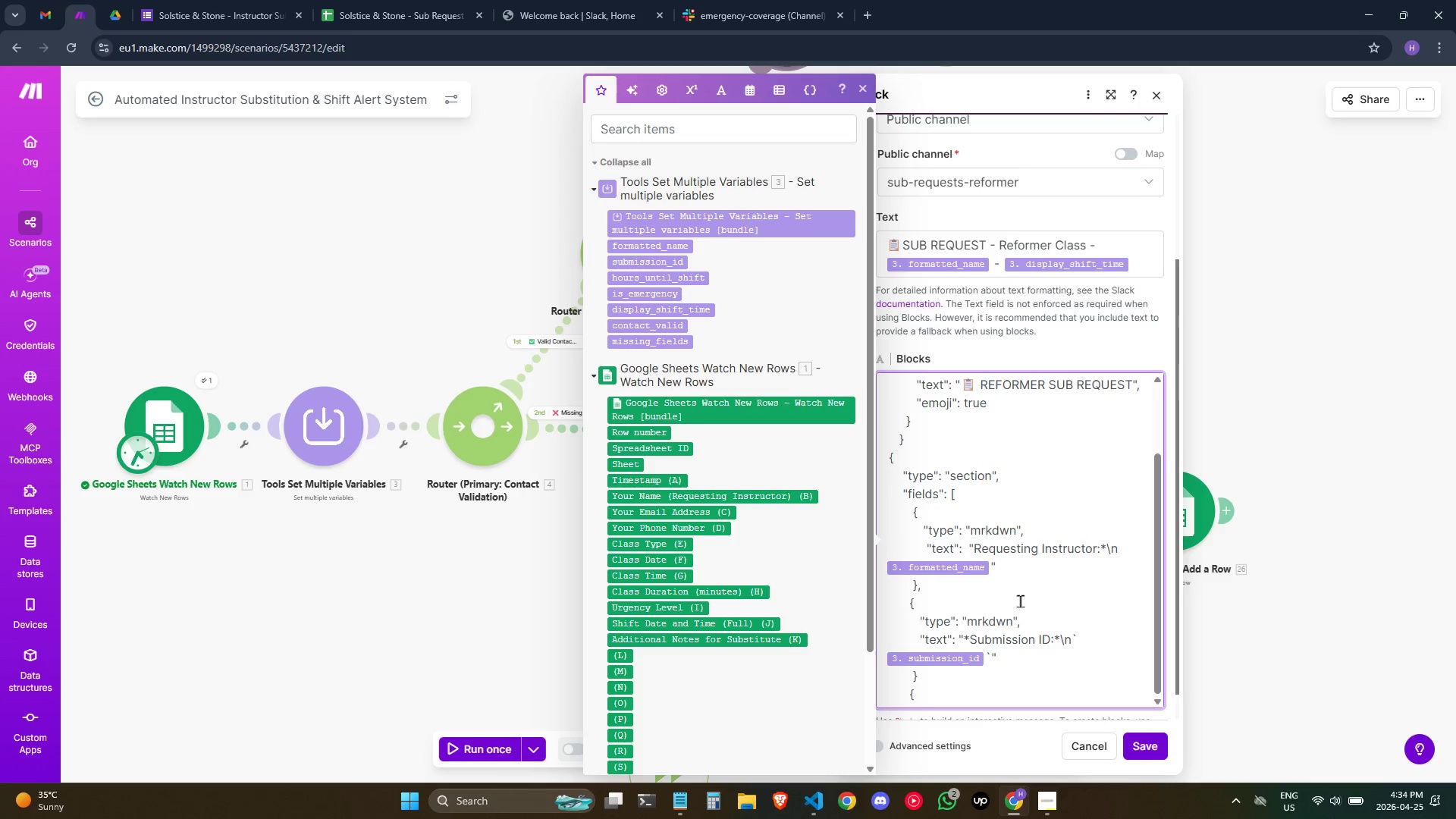 
wait(14.44)
 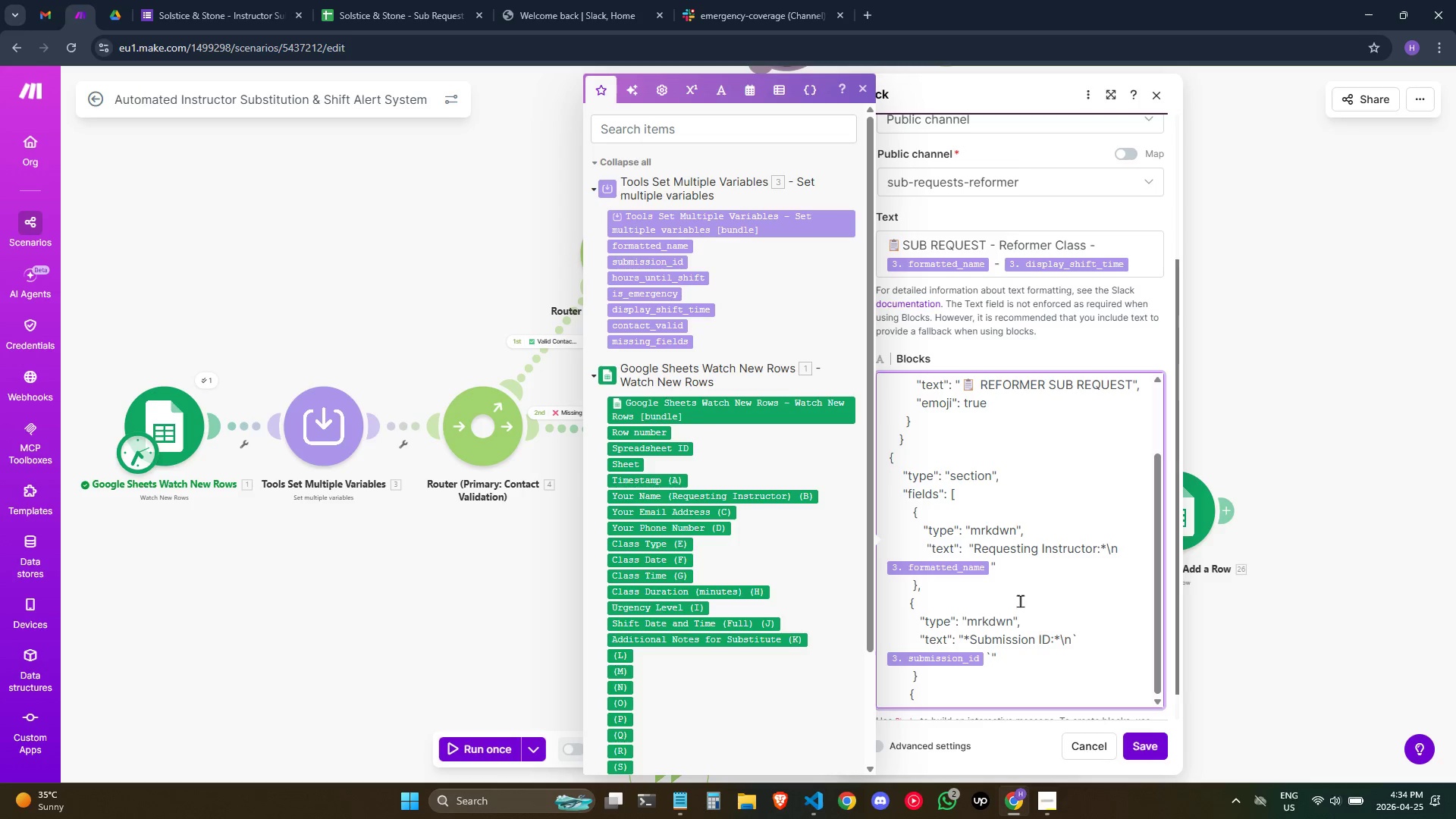 
key(Enter)
 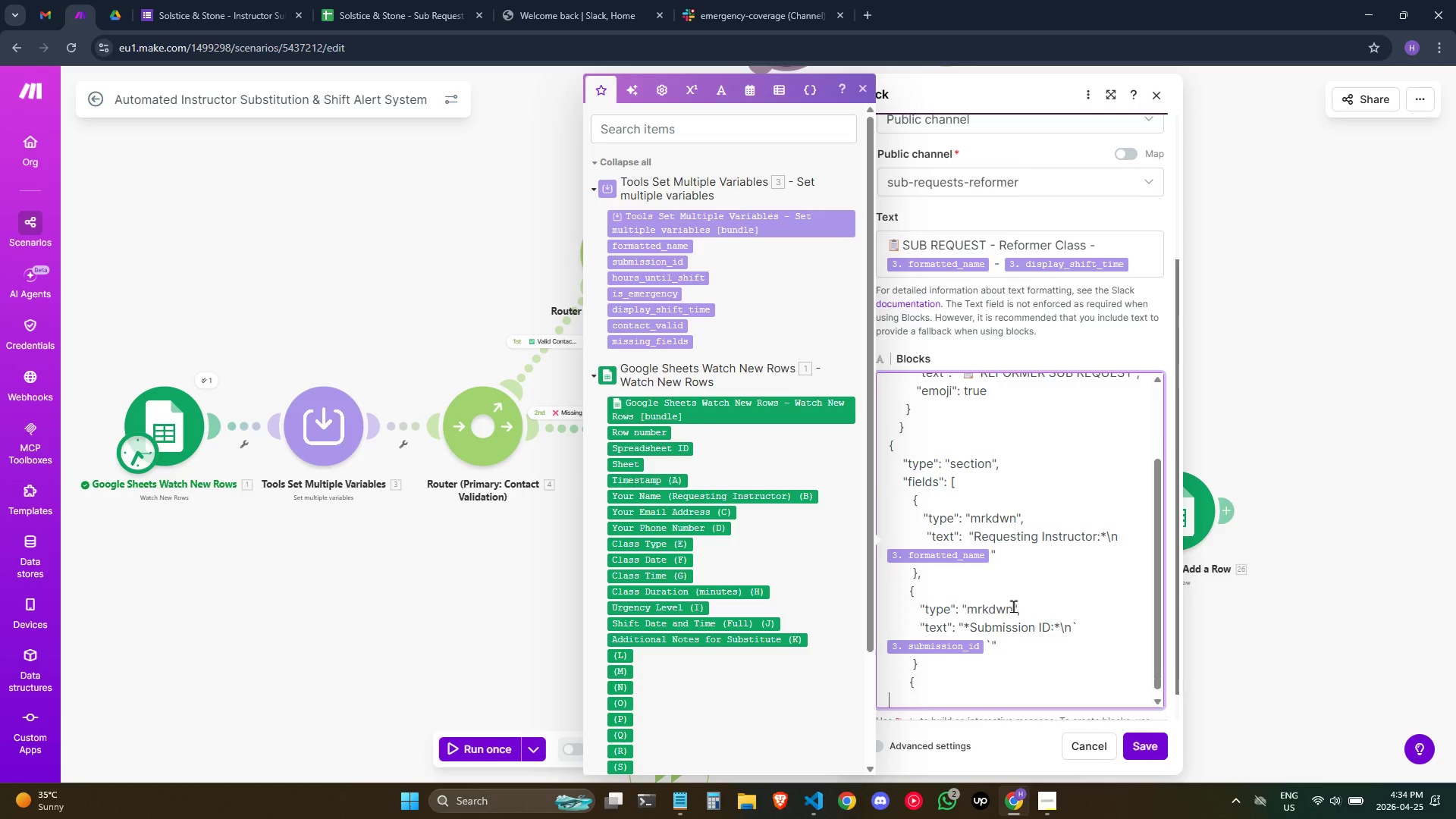 
hold_key(key=Space, duration=0.72)
 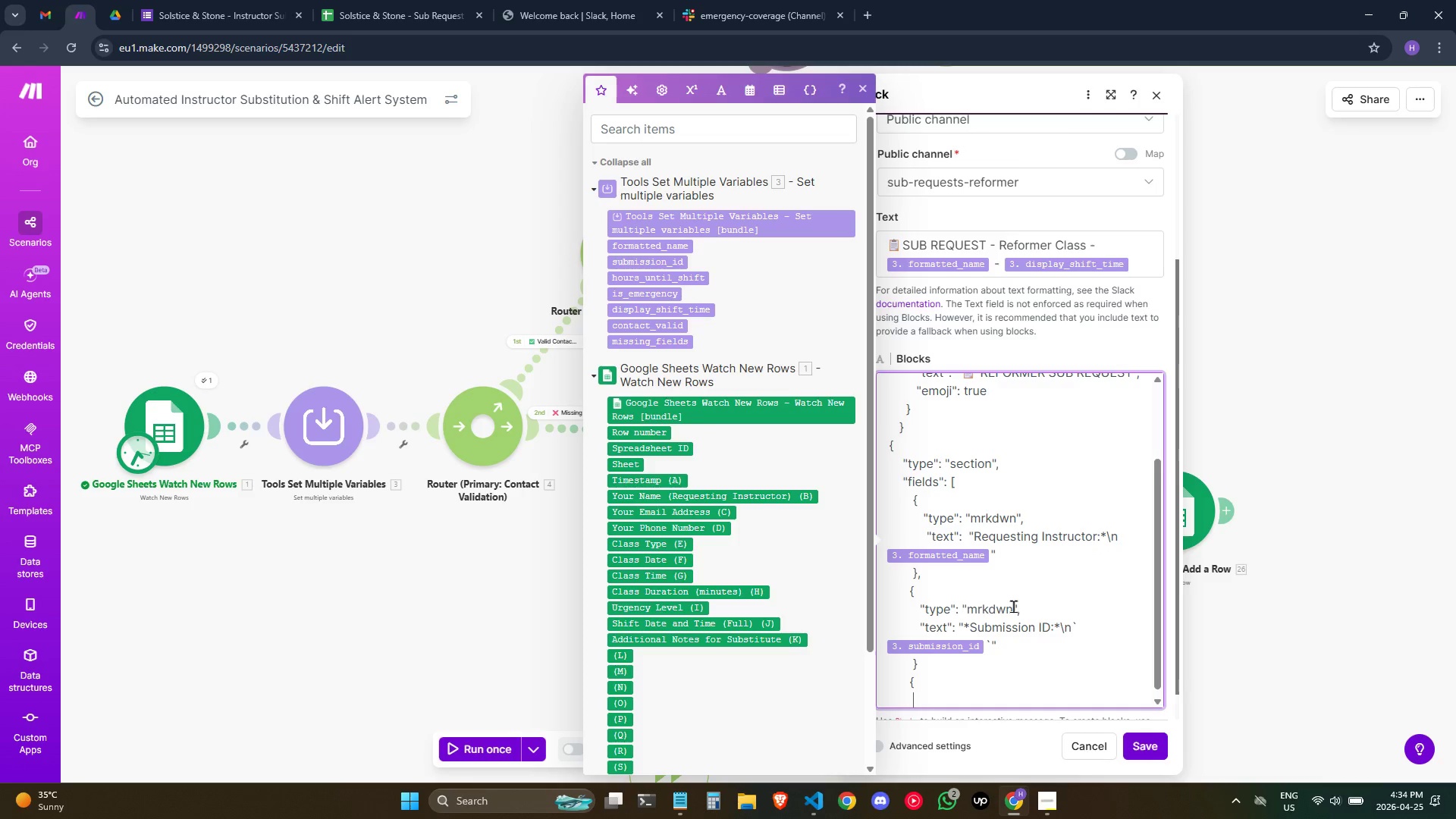 
key(Space)
 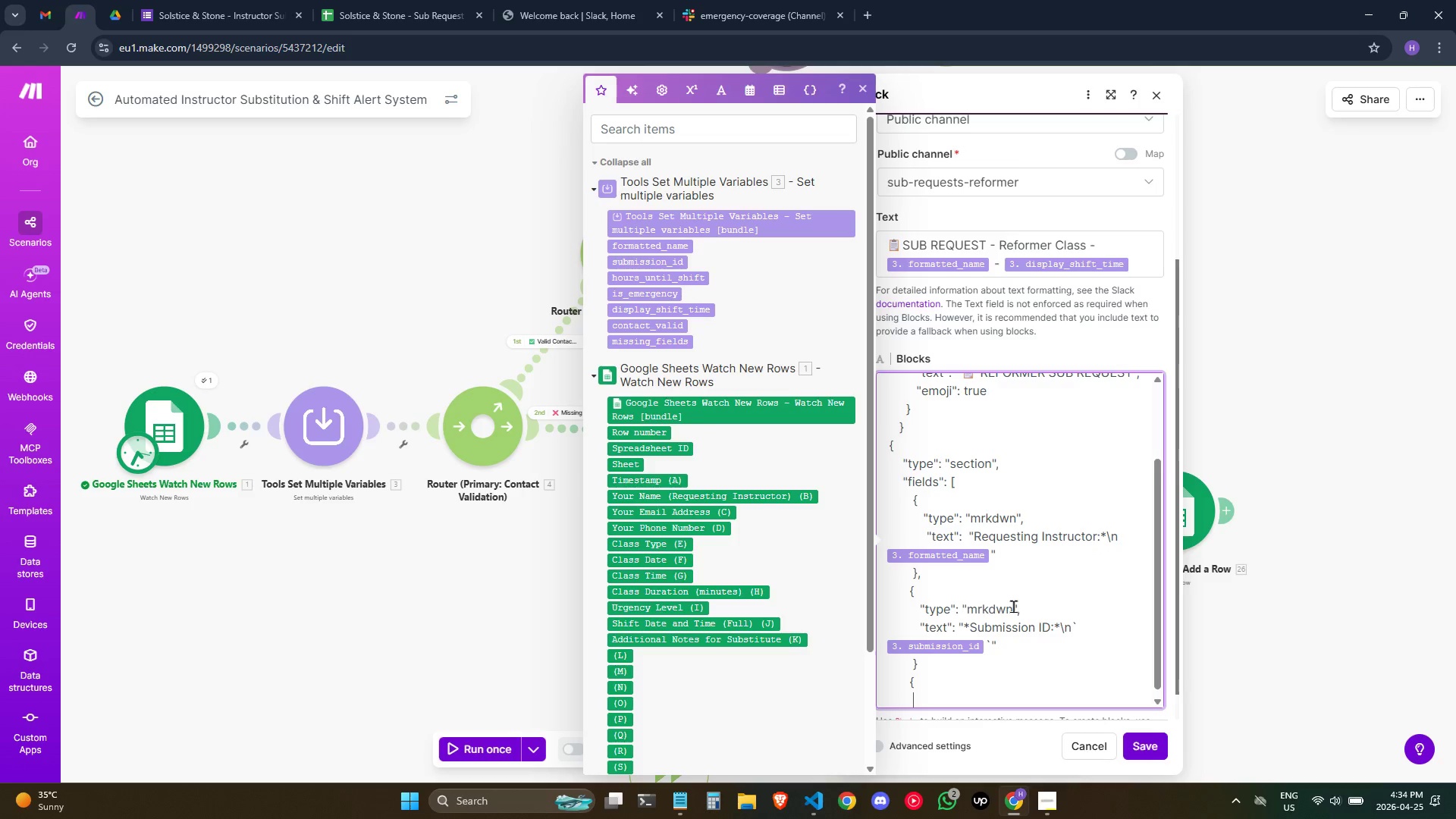 
key(Space)
 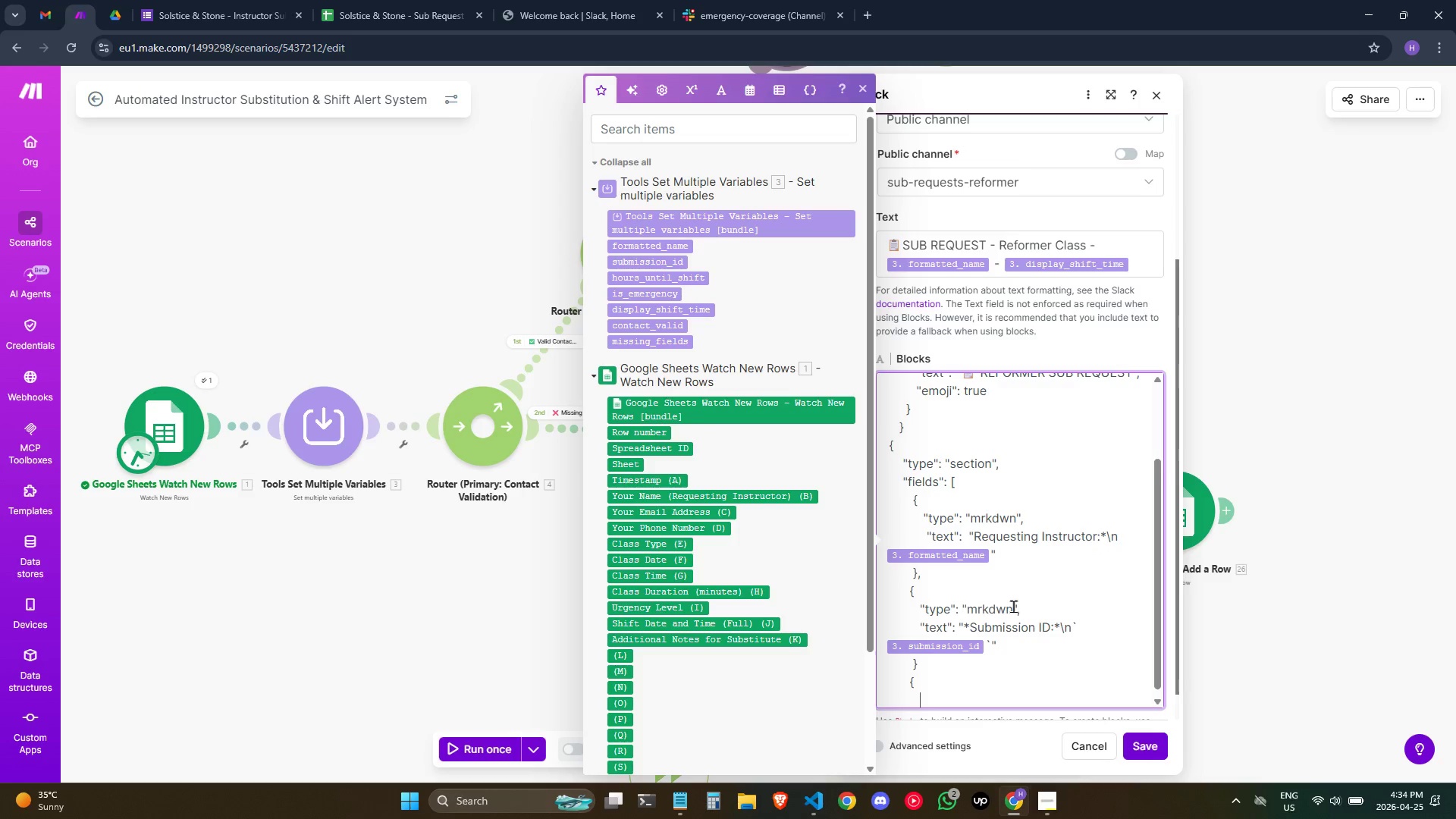 
key(Space)
 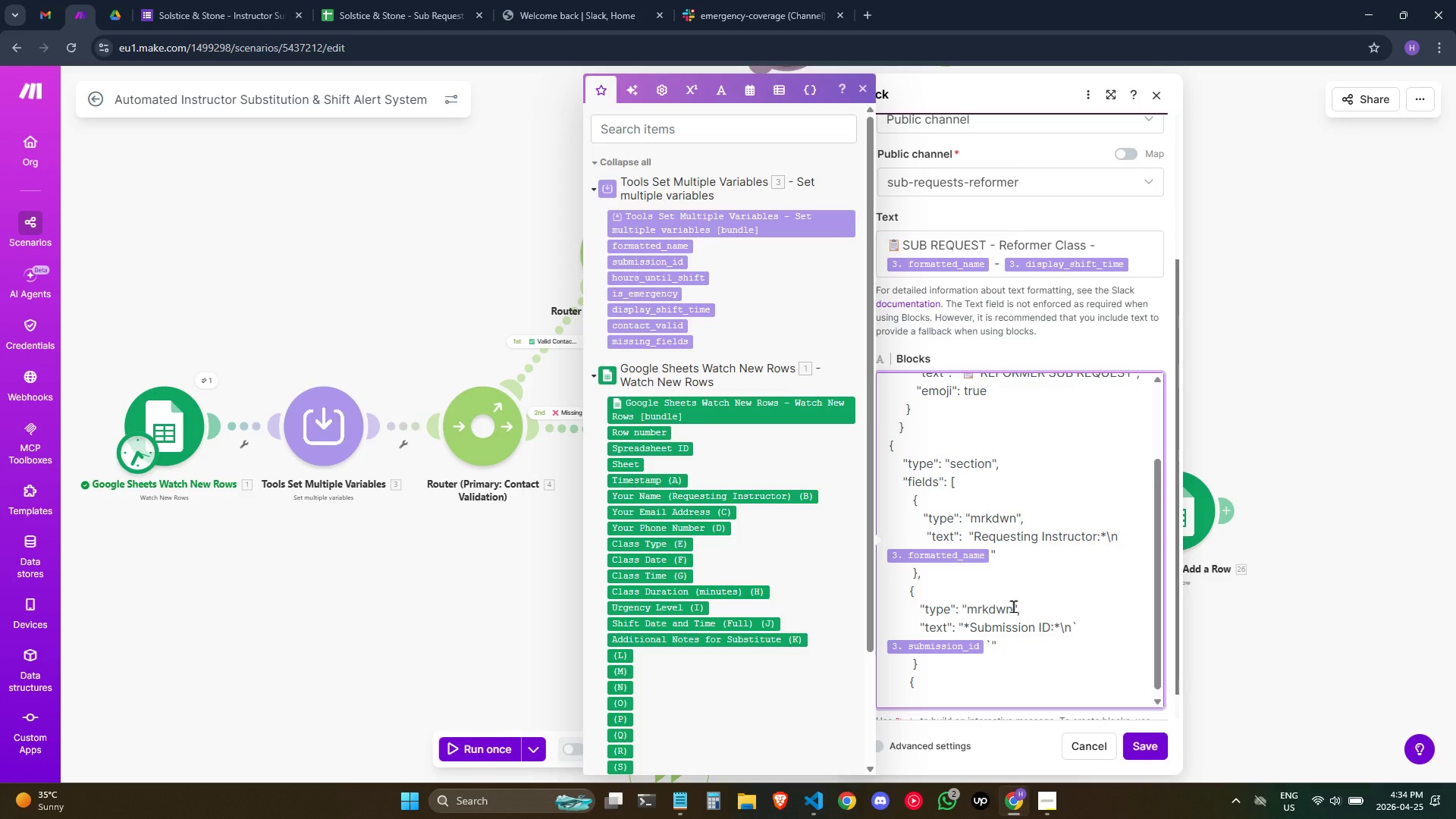 
key(Shift+ShiftRight)
 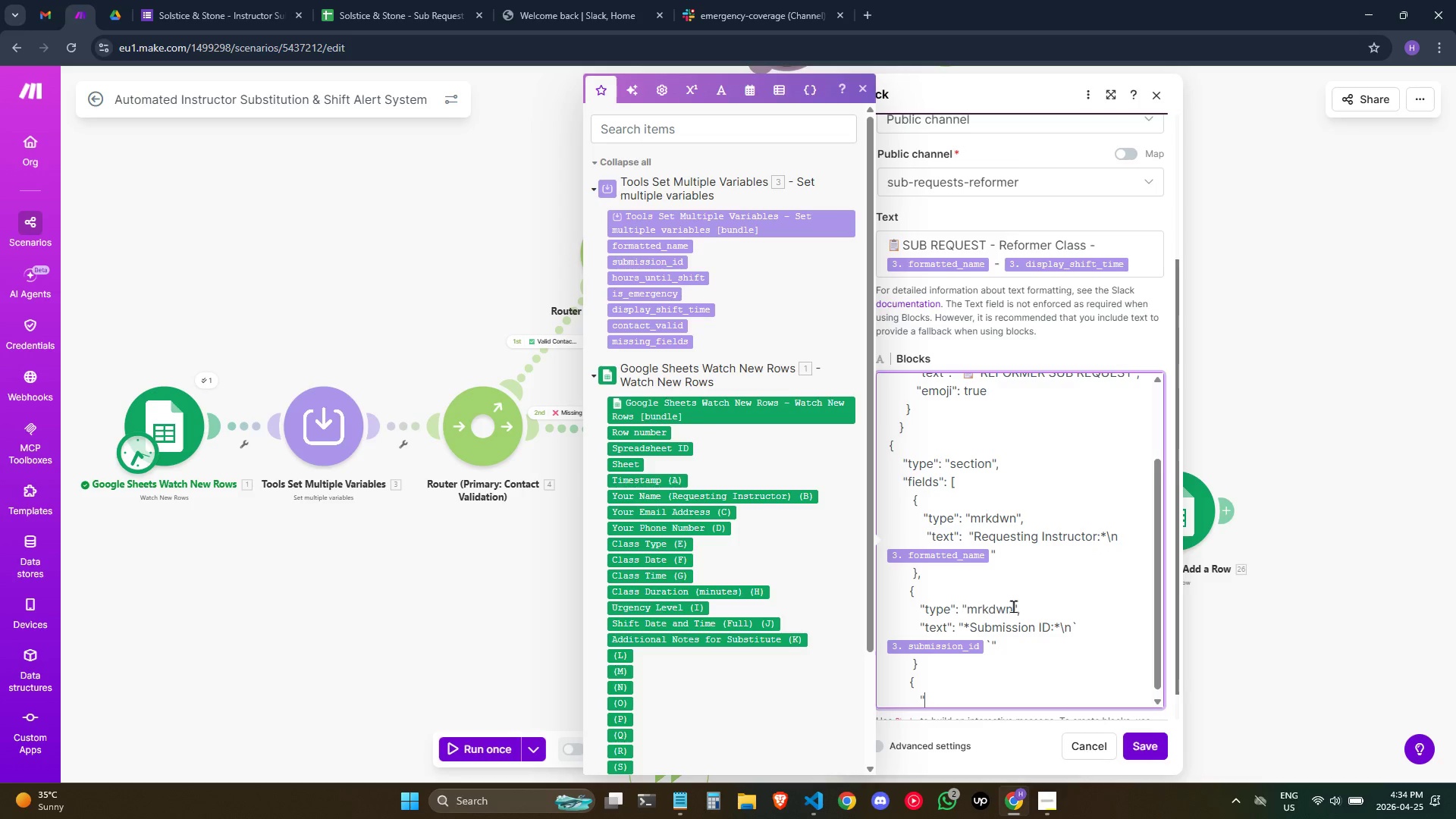 
key(Shift+Quote)
 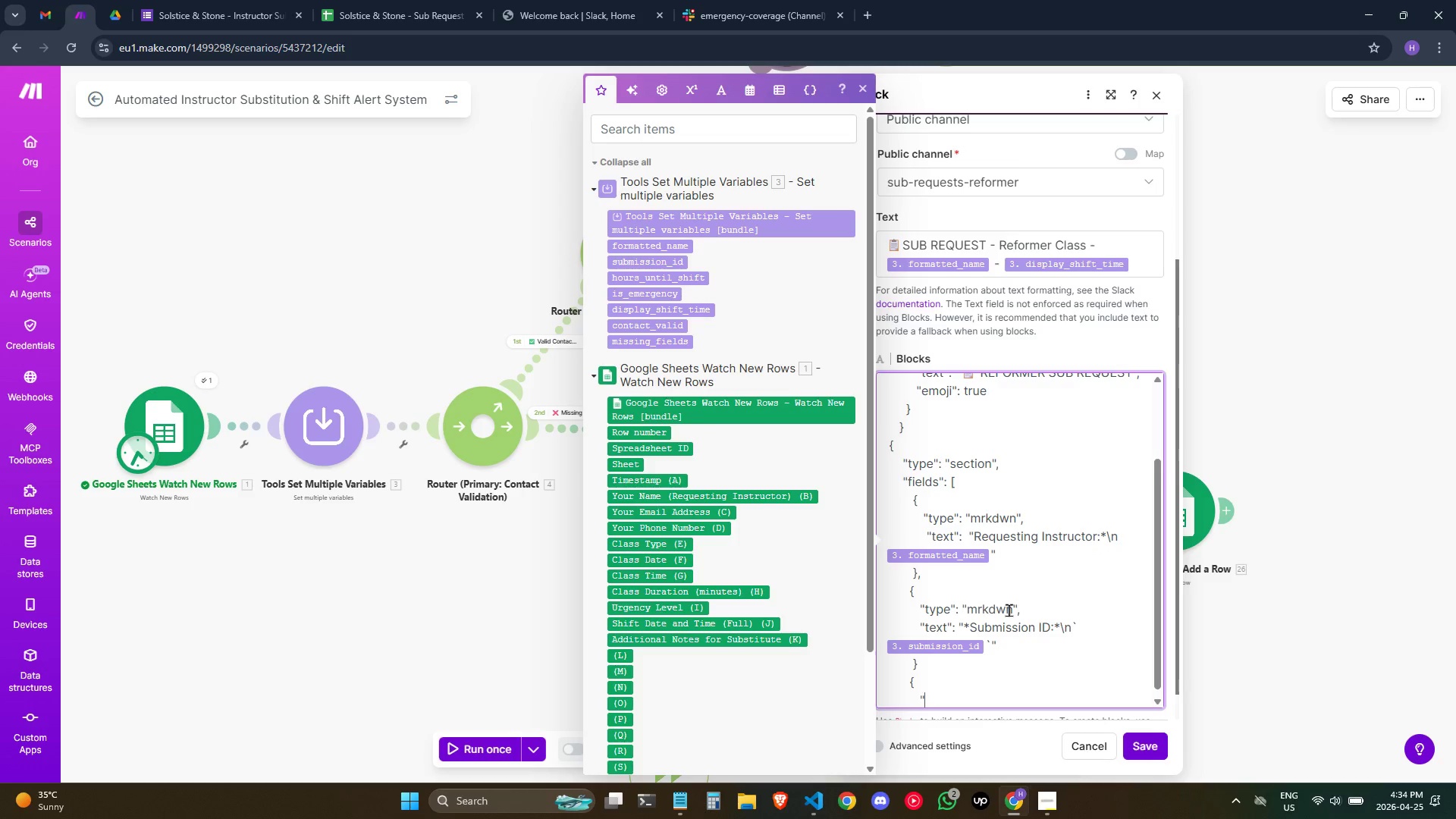 
type(type":)
 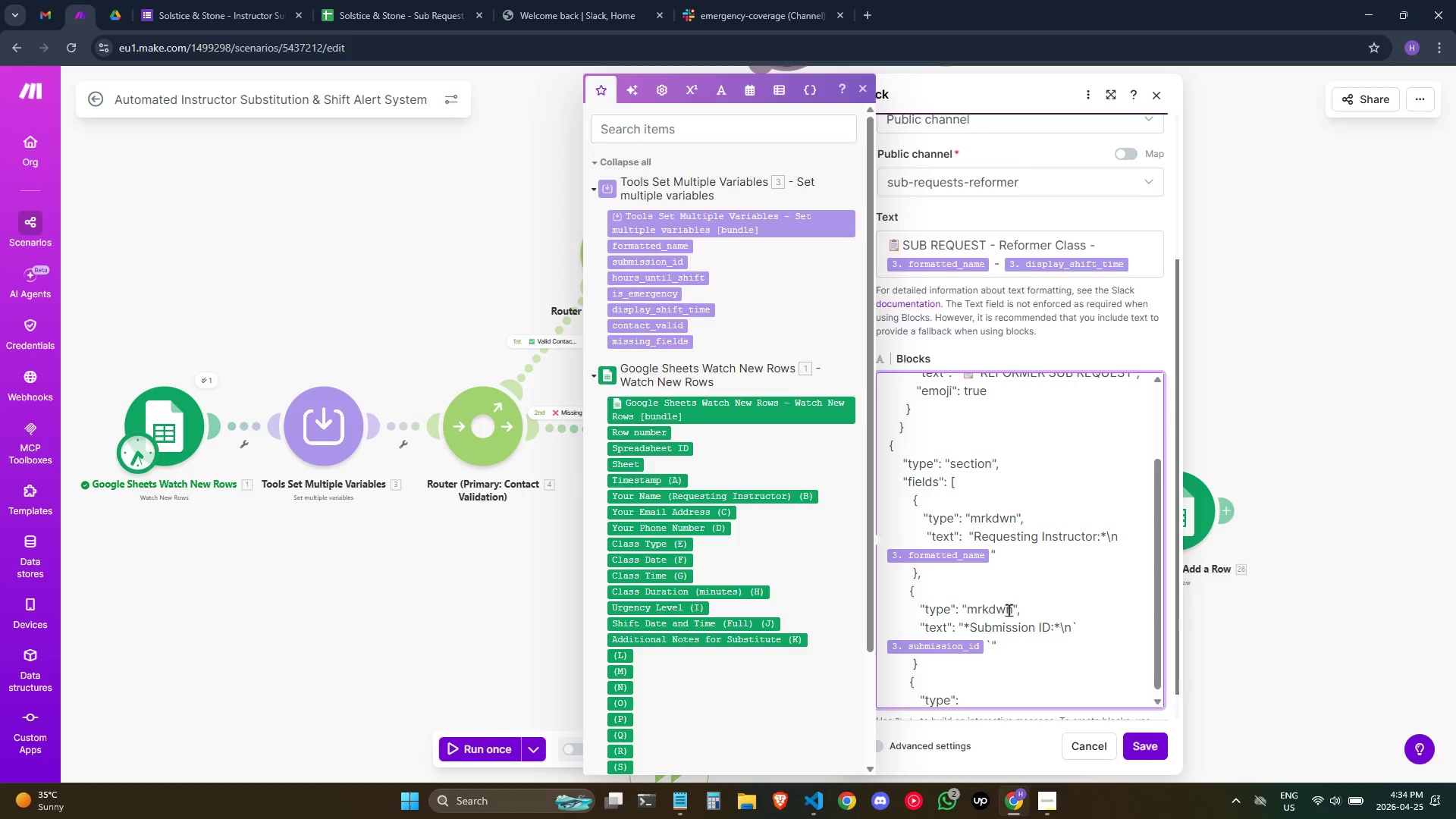 
wait(6.84)
 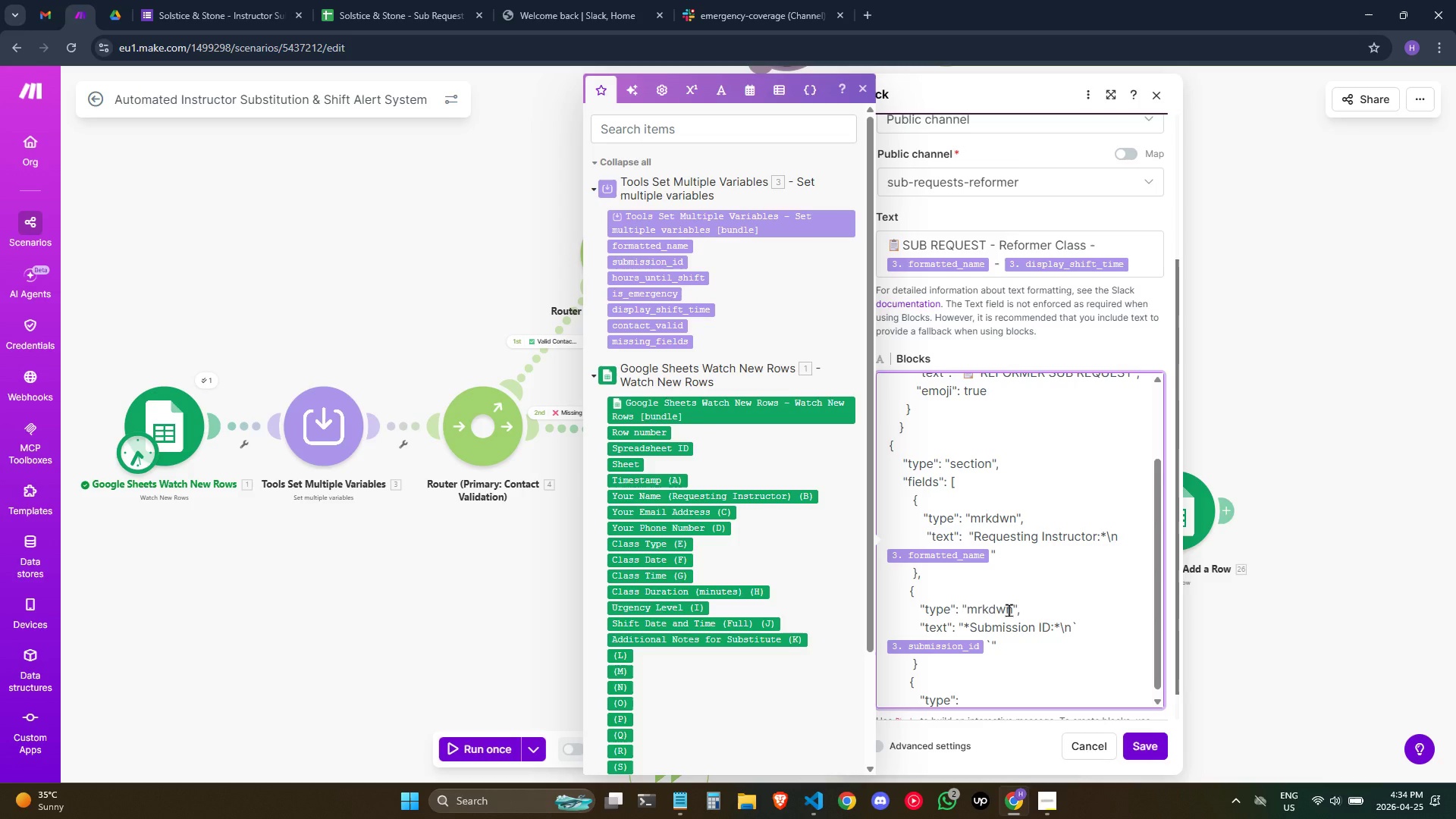 
key(Space)
 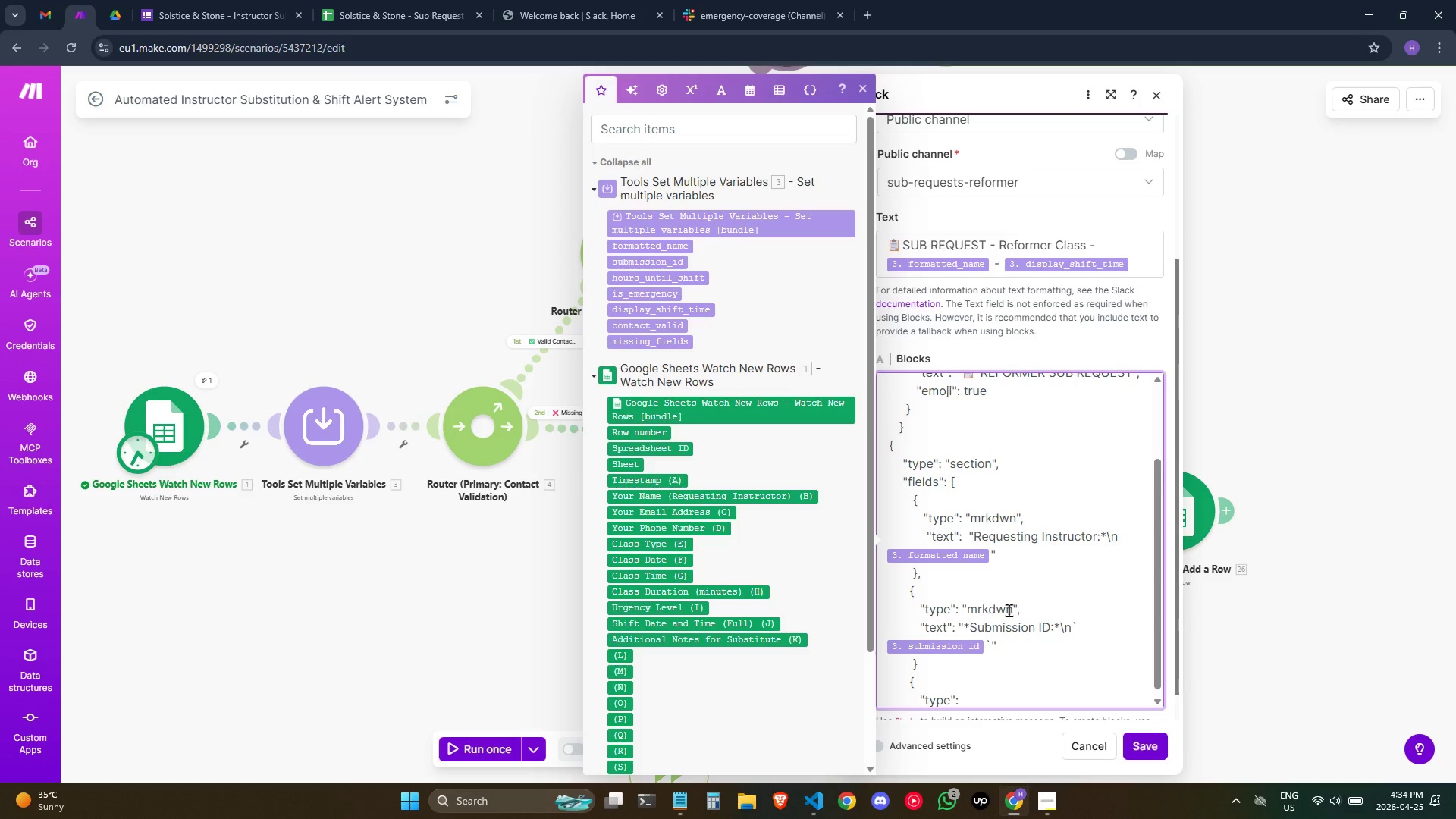 
hold_key(key=ShiftRight, duration=0.53)
 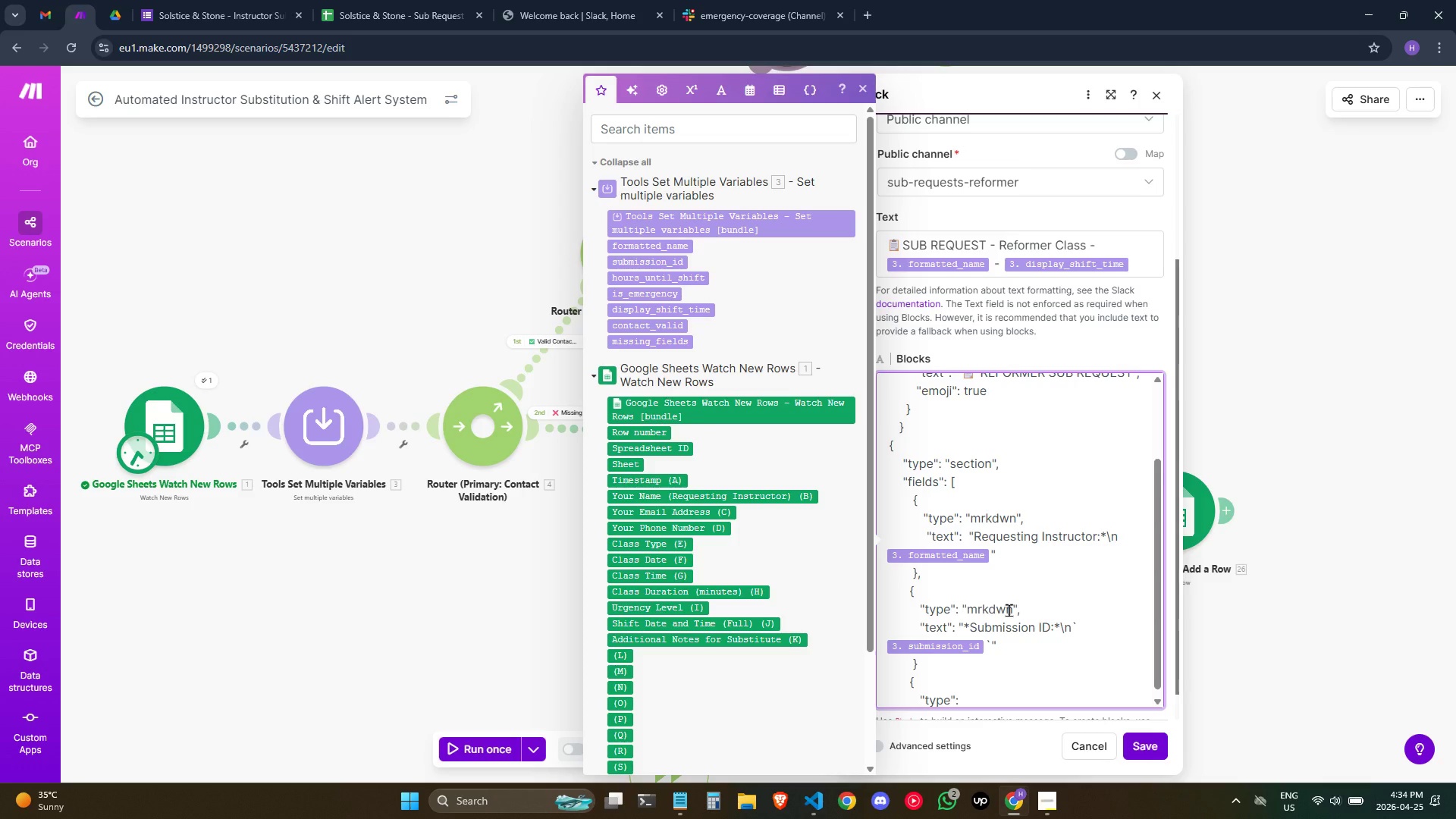 
type("mrkdow)
key(Backspace)
key(Backspace)
type(wn",)
key(Backspace)
 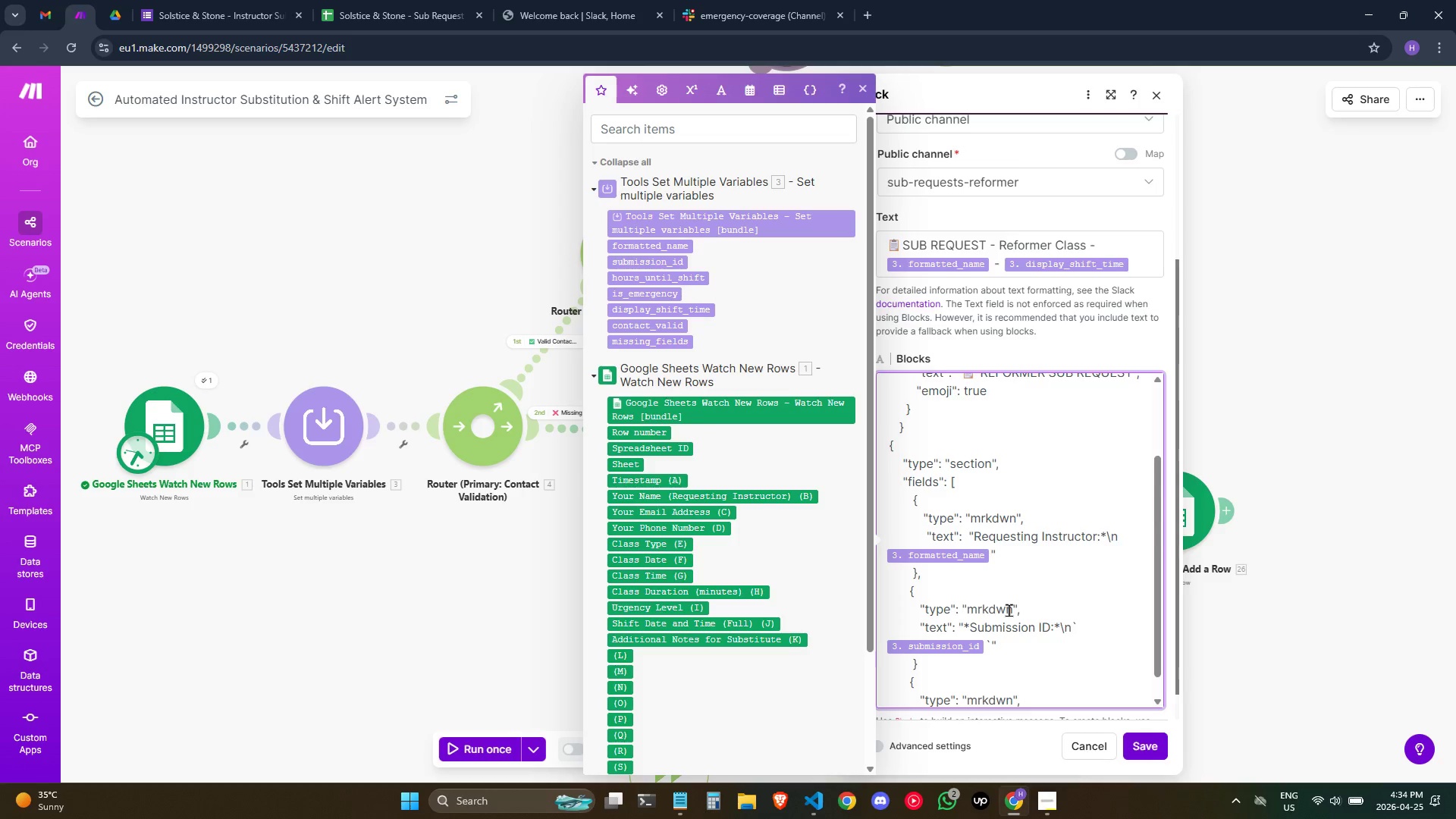 
hold_key(key=Space, duration=0.47)
 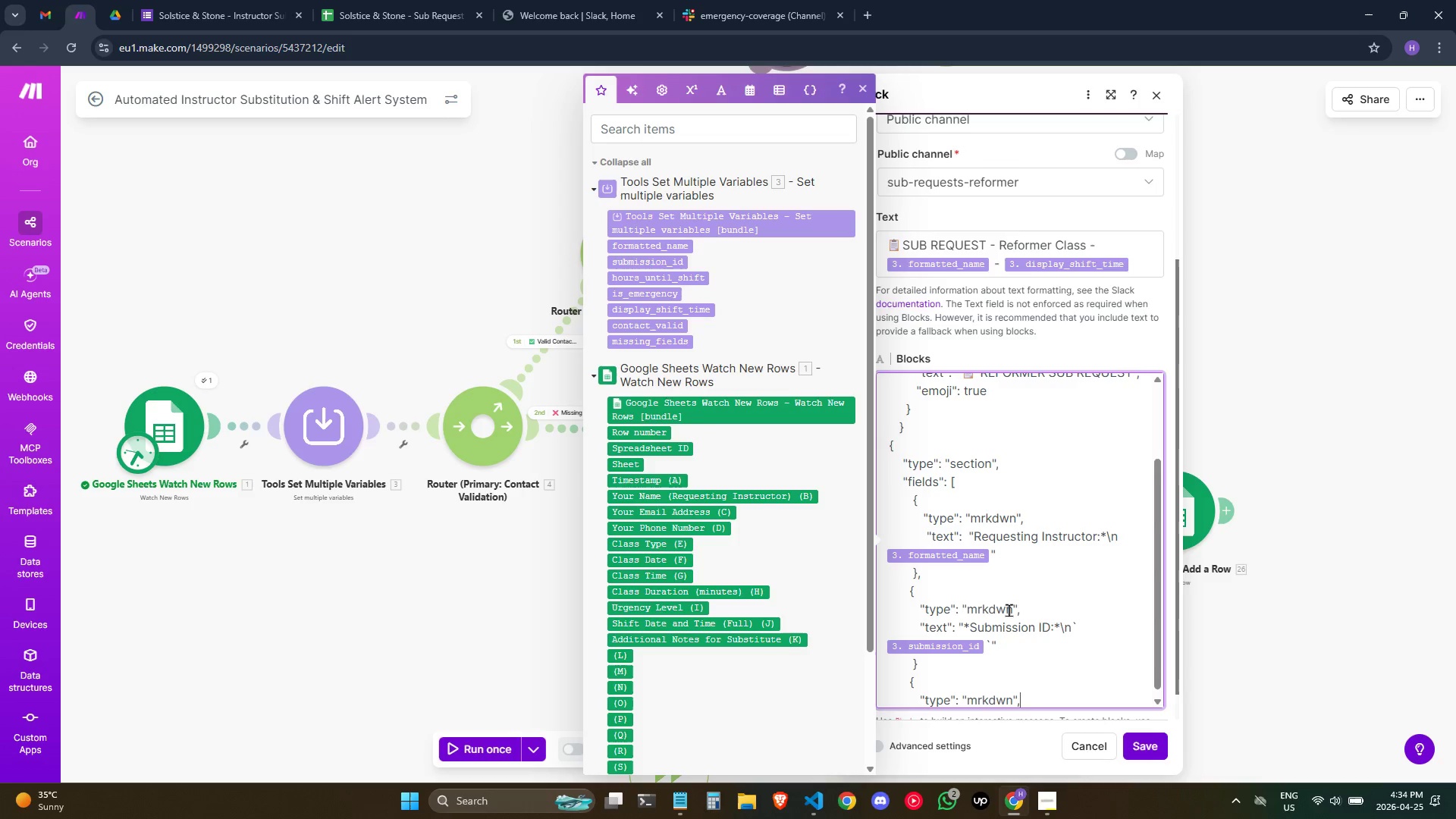 
key(Enter)
 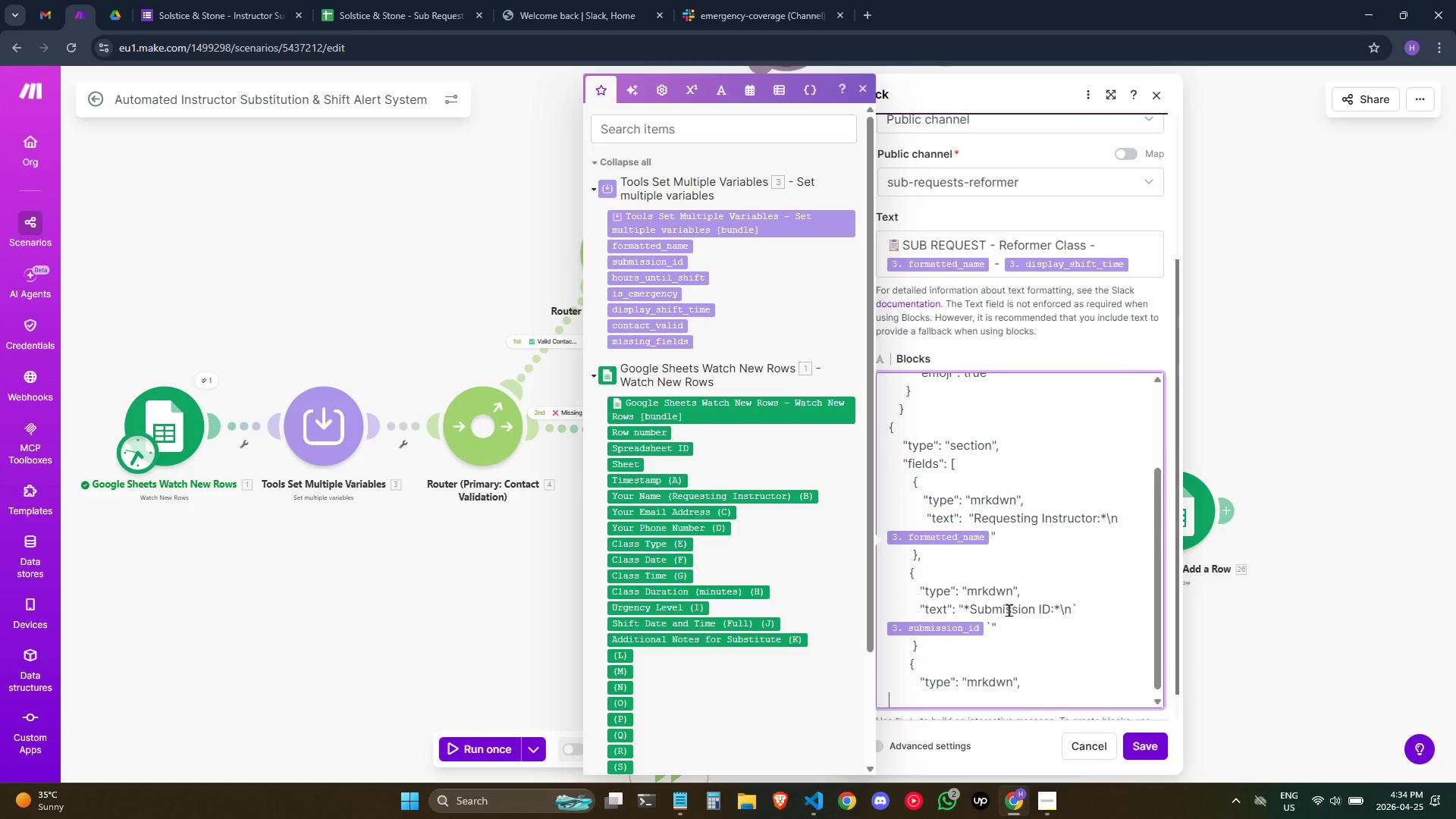 
hold_key(key=Space, duration=0.66)
 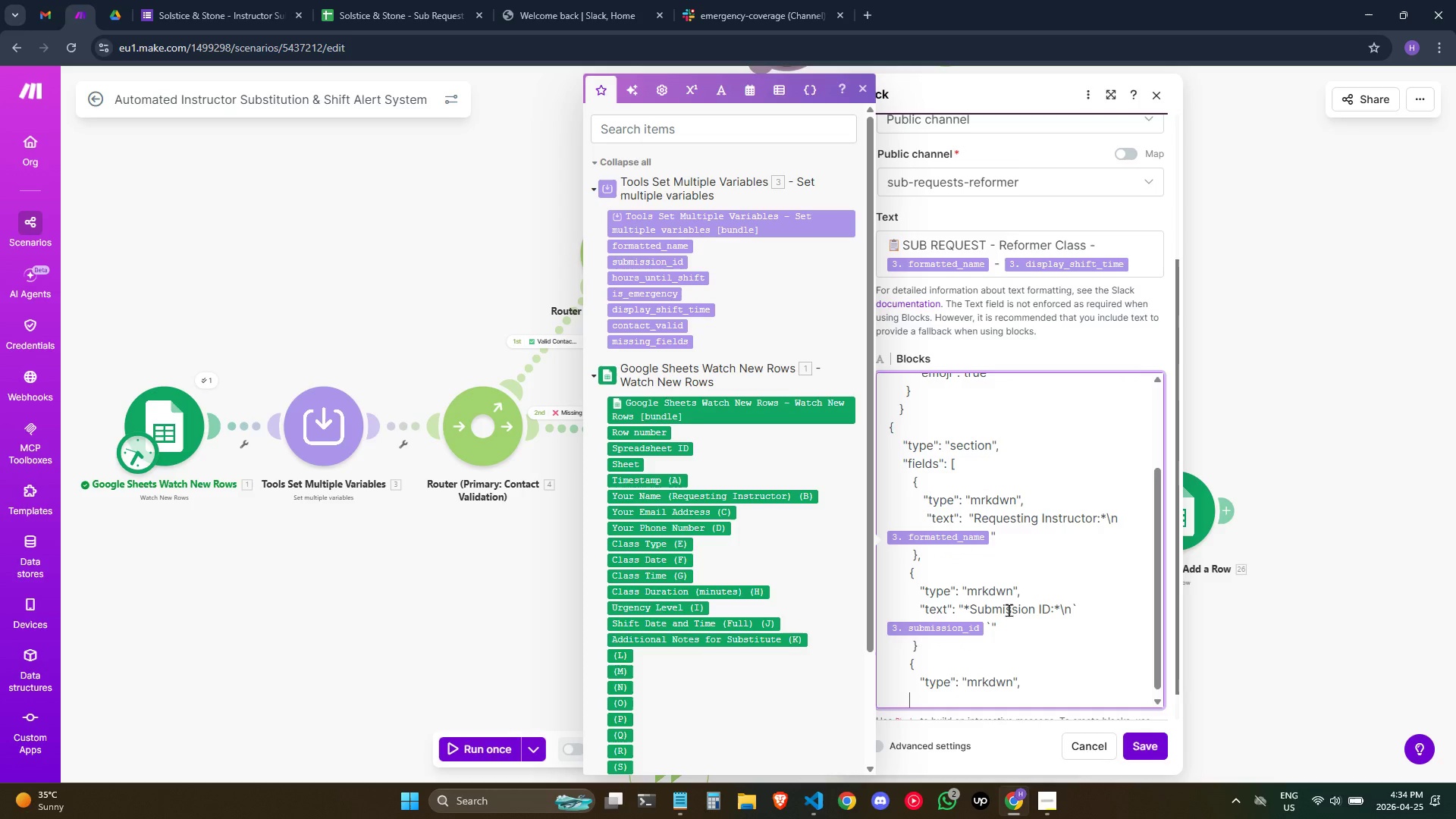 
type(     "text:)
key(Backspace)
type(":)
key(Backspace)
type(:)
 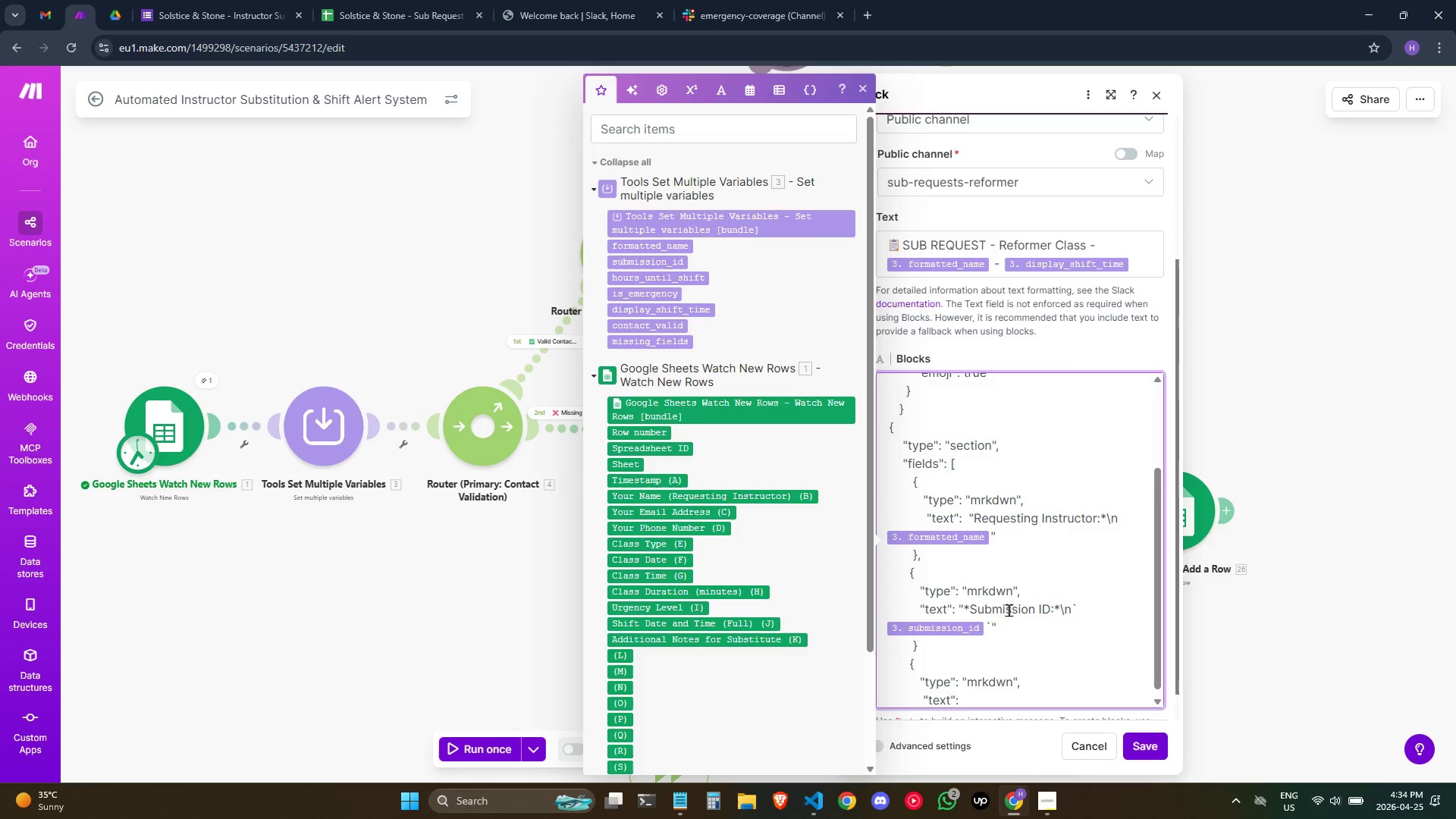 
wait(21.69)
 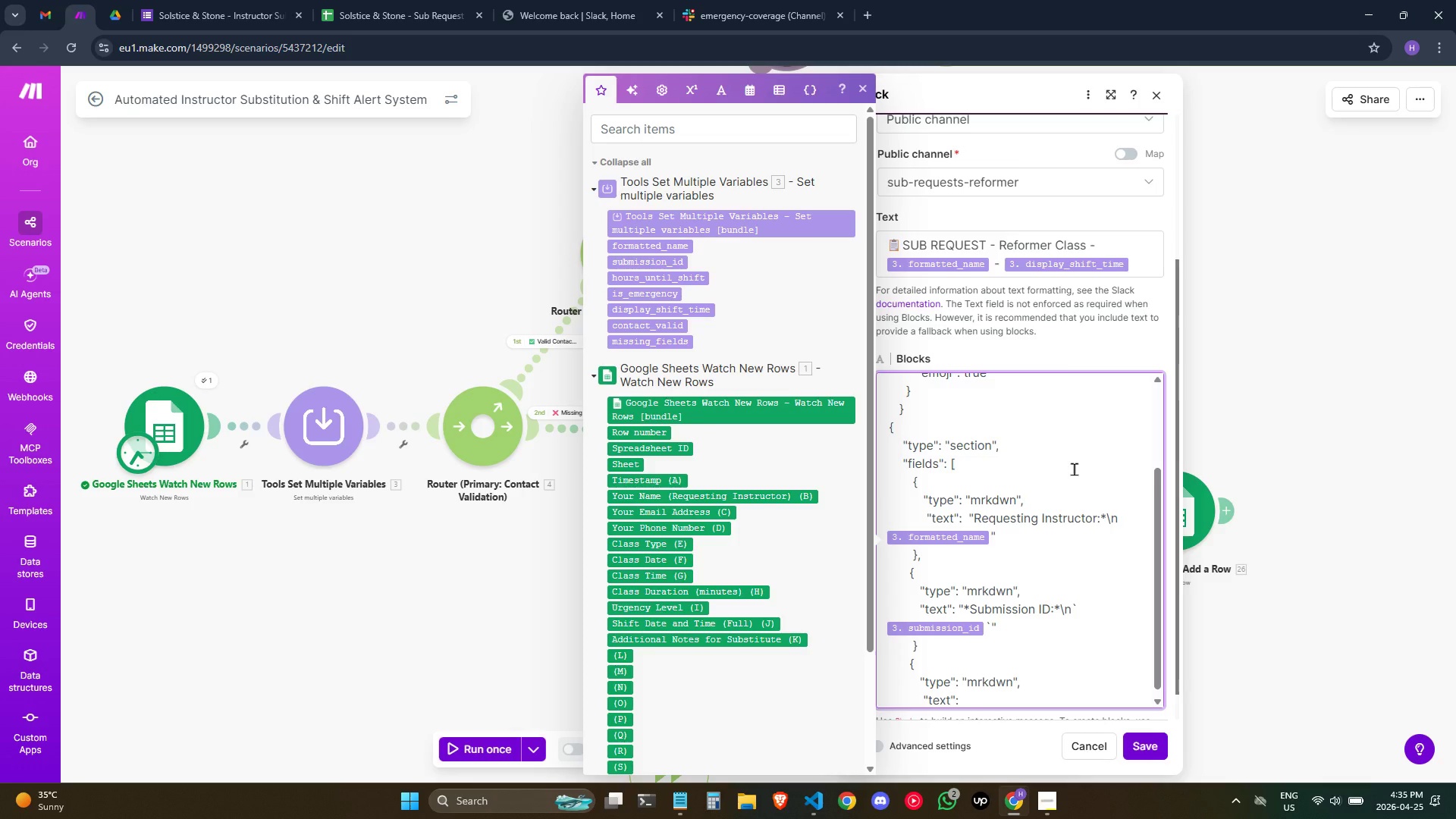 
key(Space)
 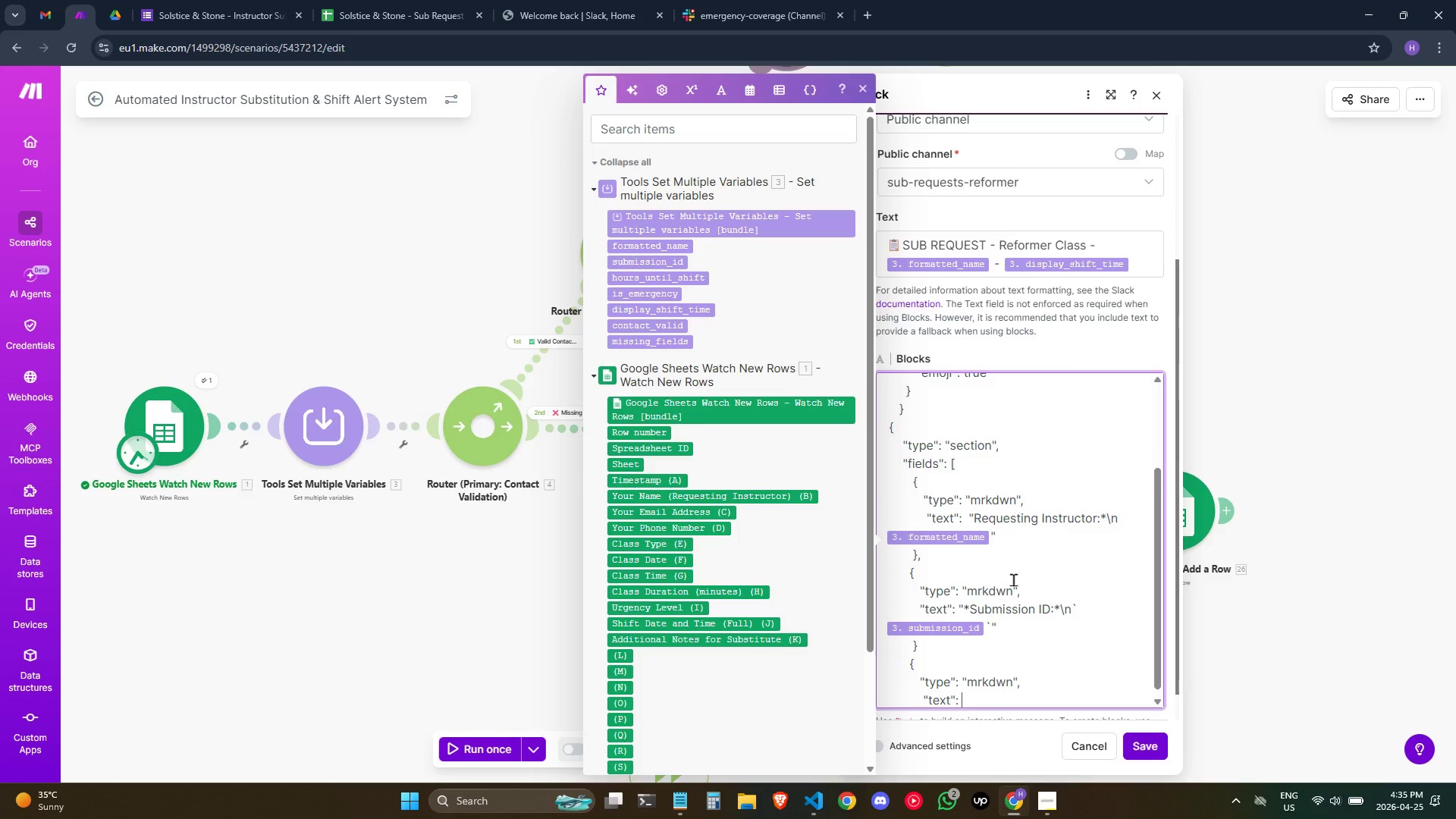 
key(Shift+ShiftRight)
 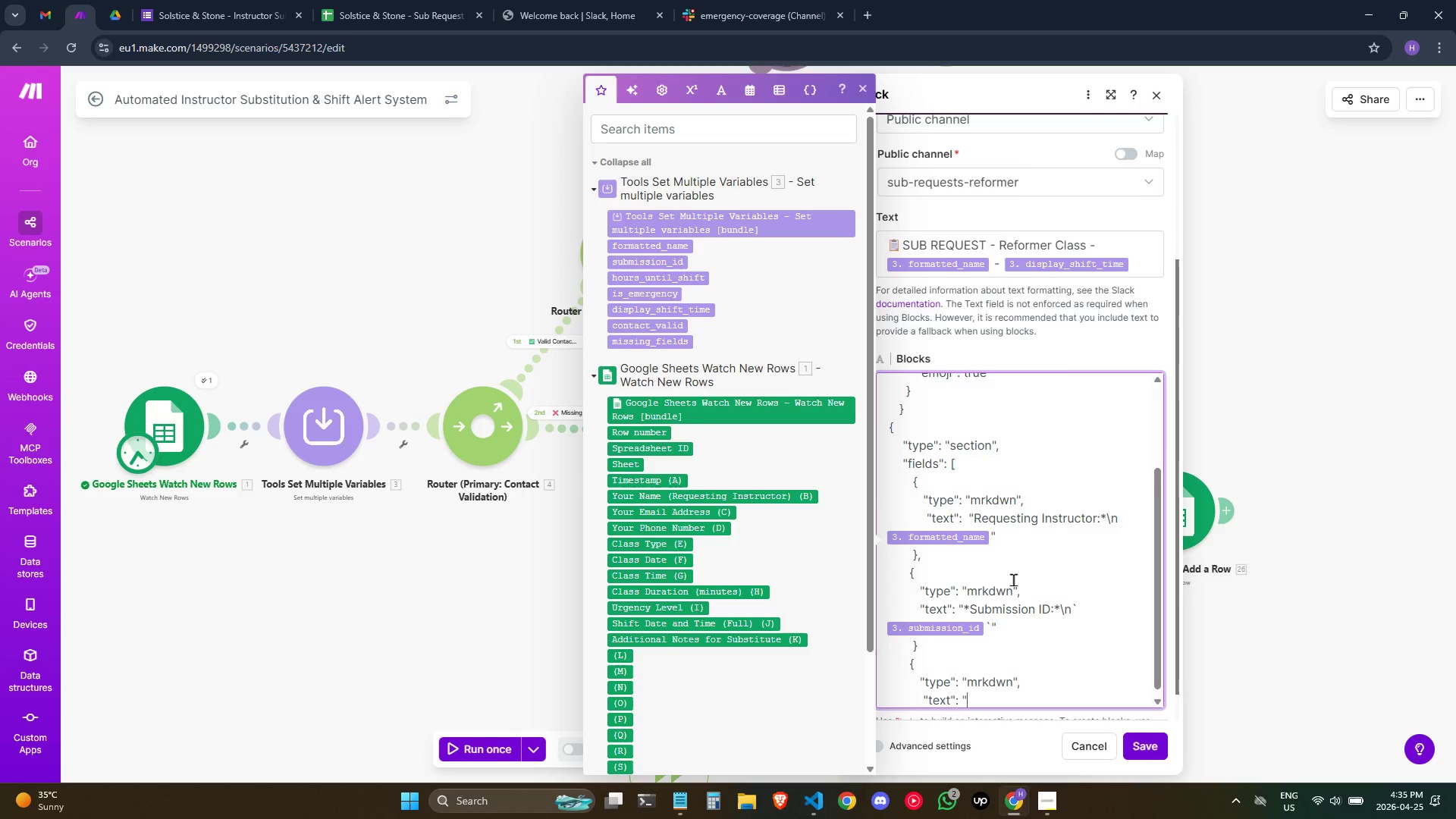 
key(Shift+Quote)
 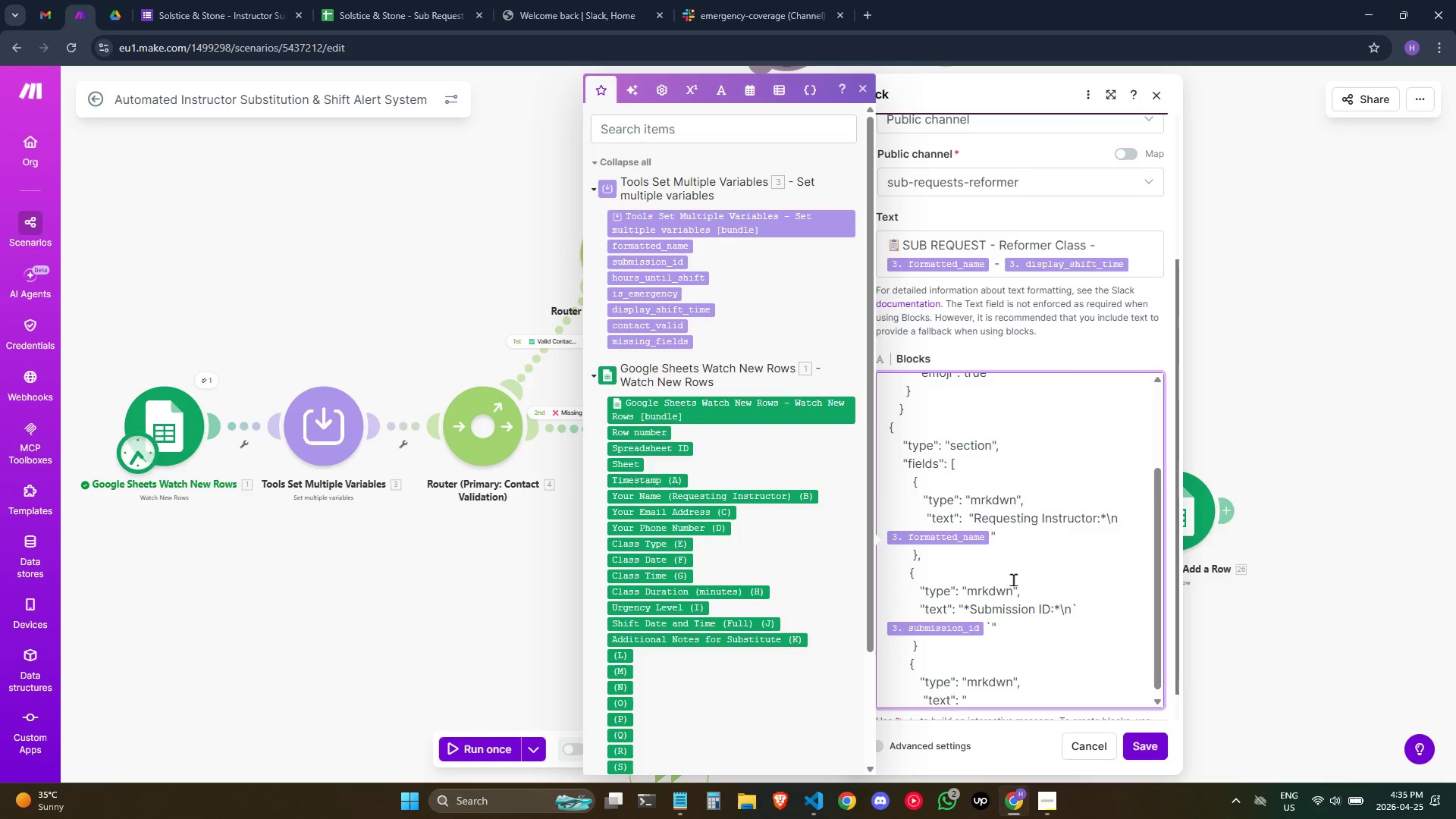 
key(Shift+8)
 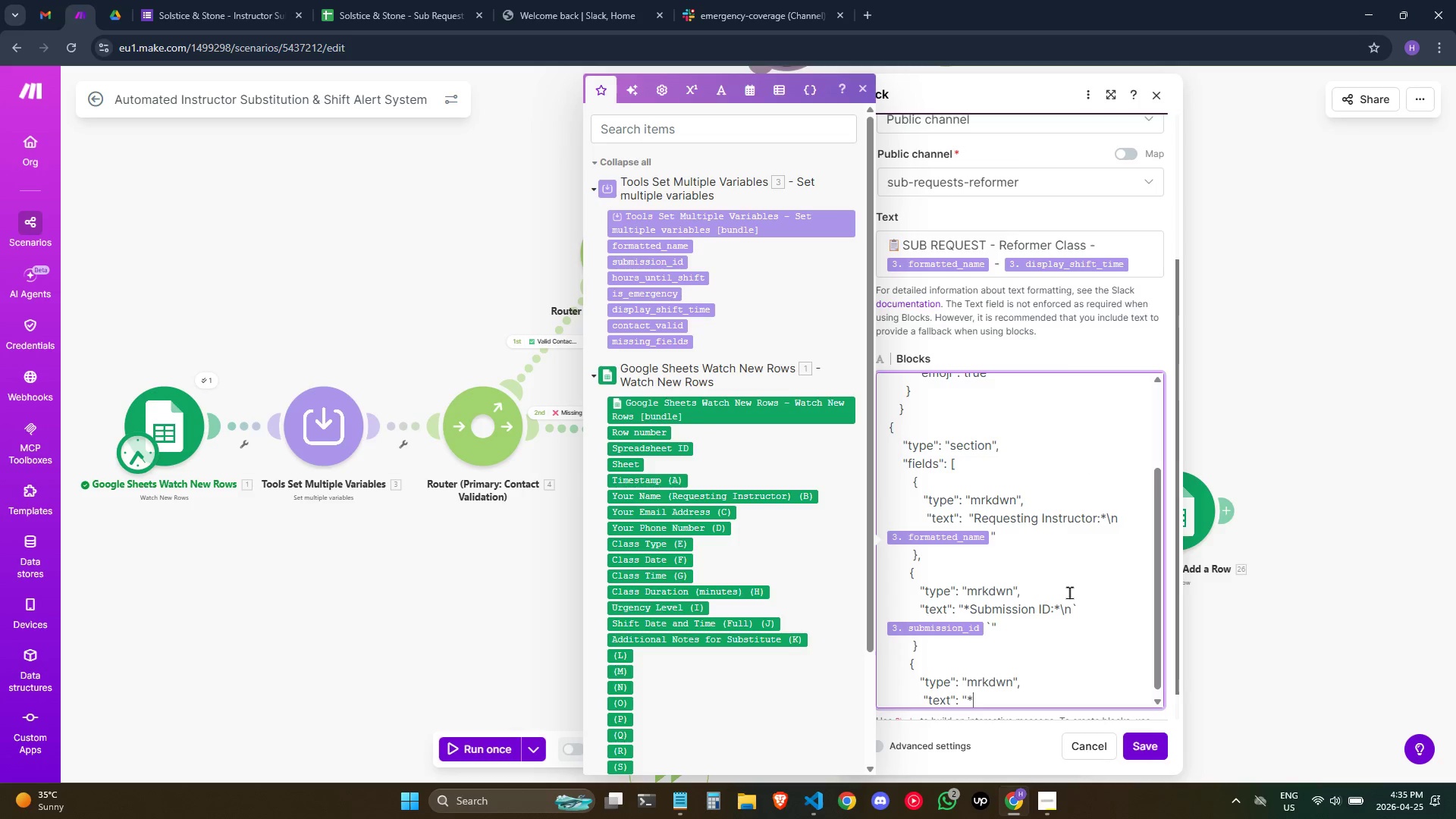 
type(Class)
 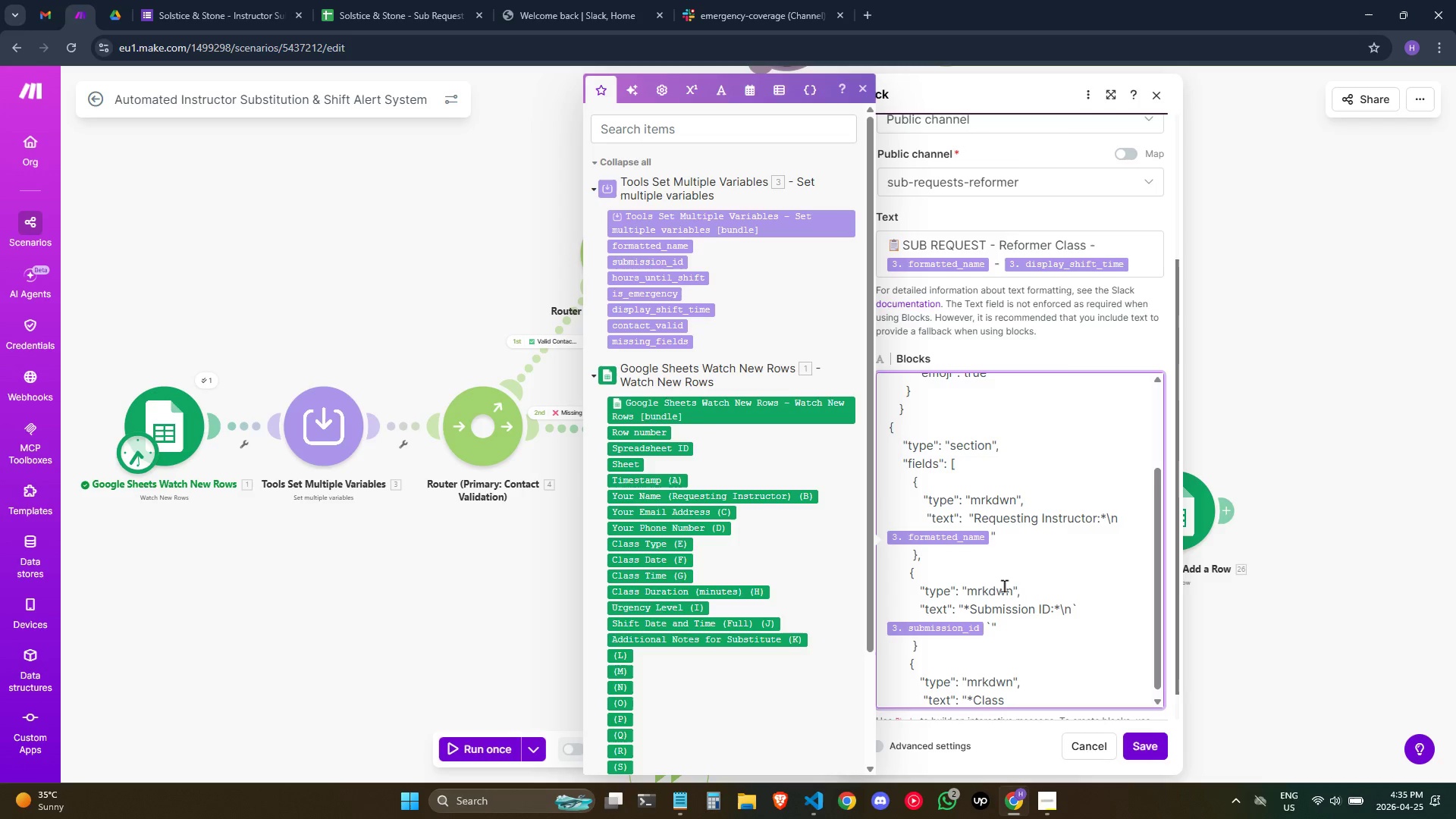 
type( Type)
 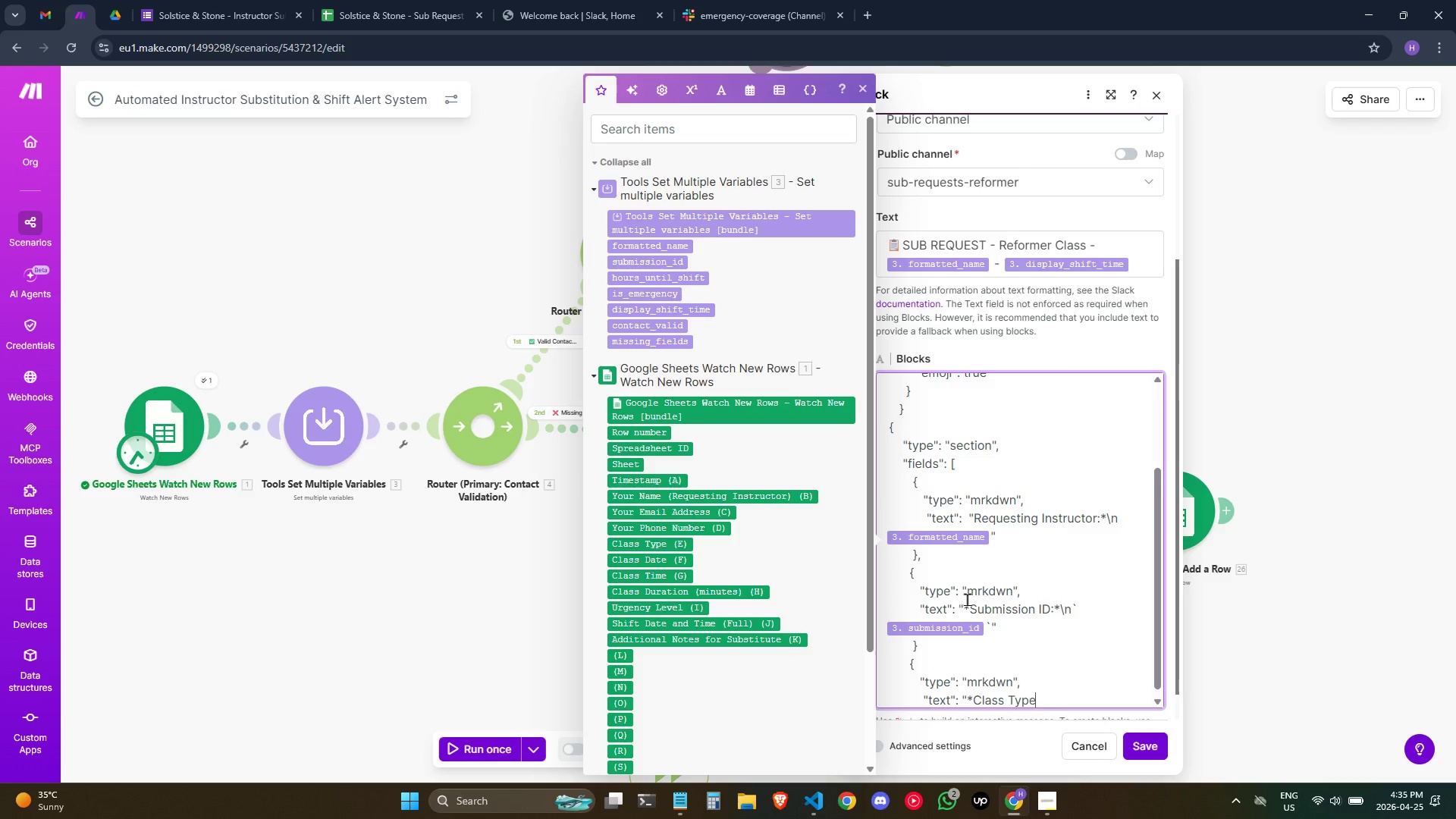 
key(Shift+ShiftRight)
 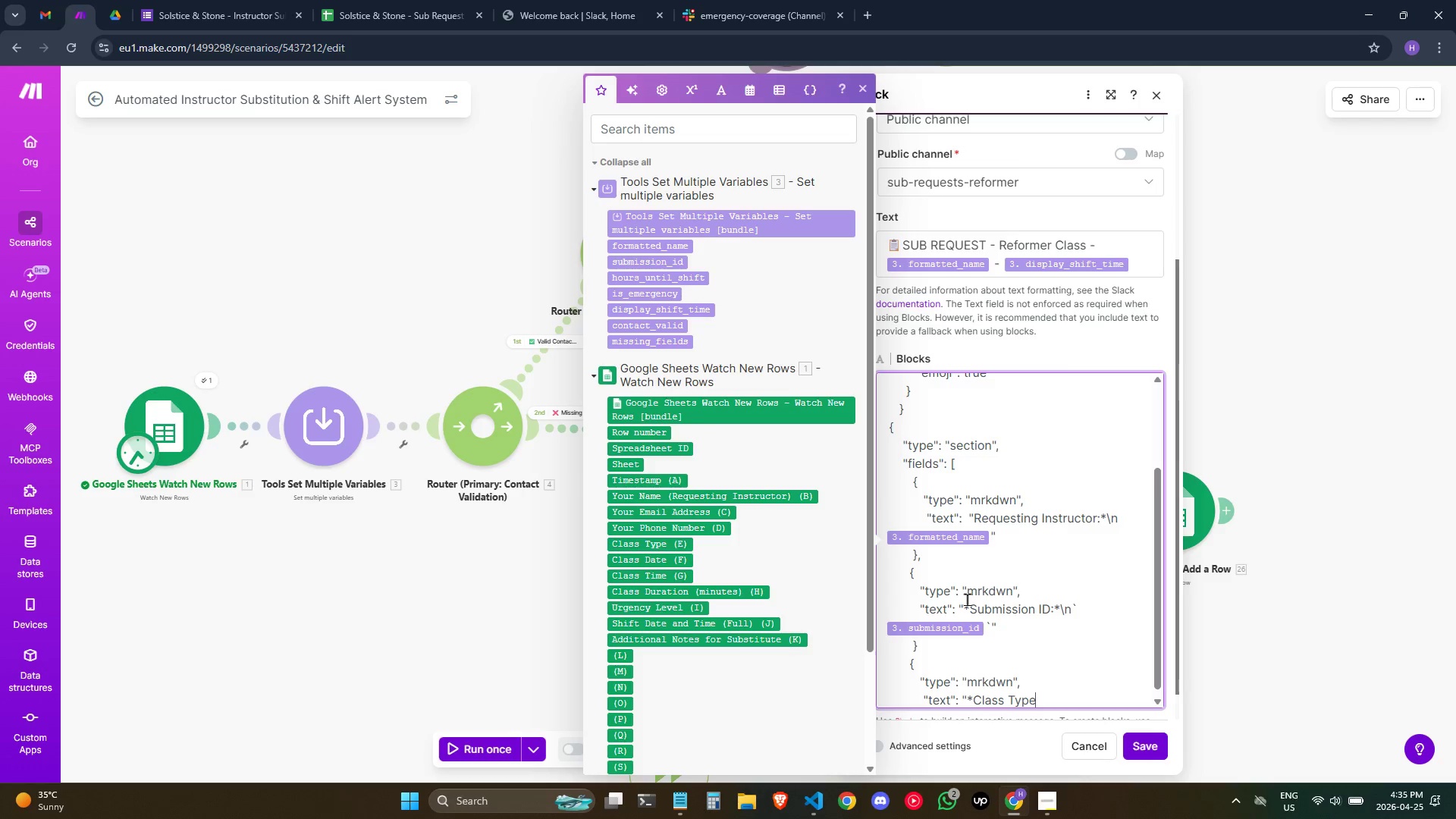 
key(Shift+Semicolon)
 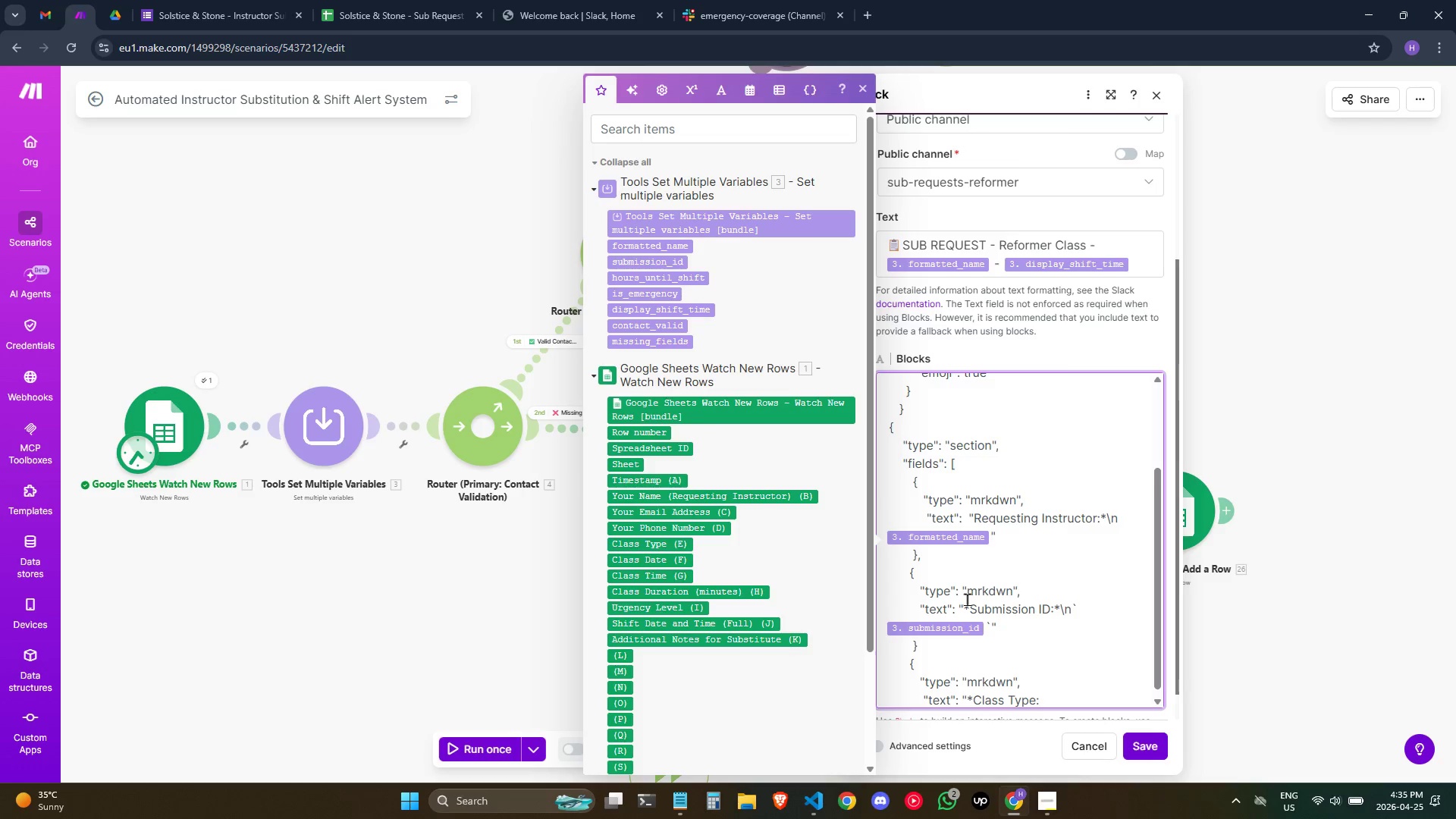 
key(Backslash)
 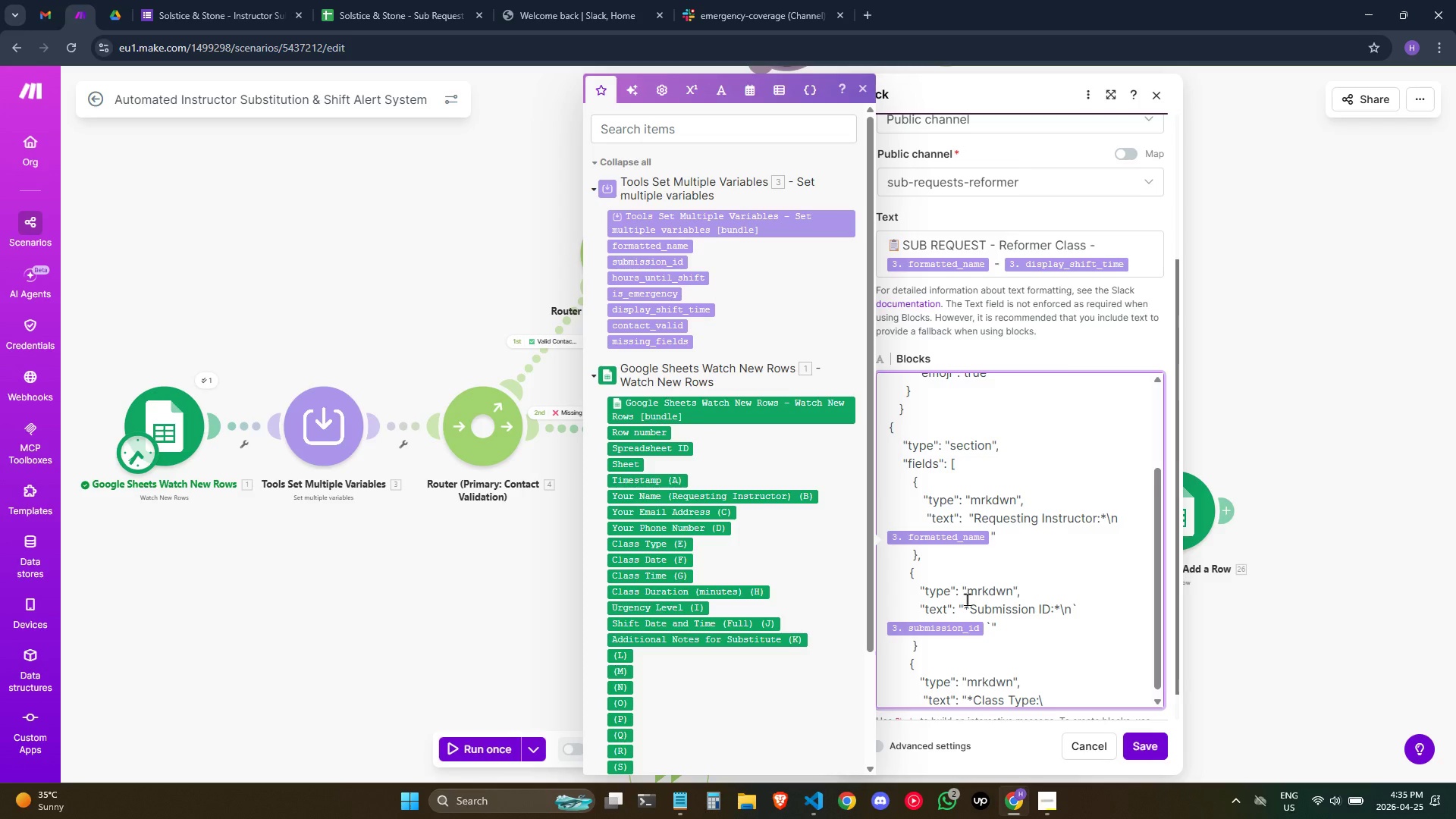 
key(Backspace)
 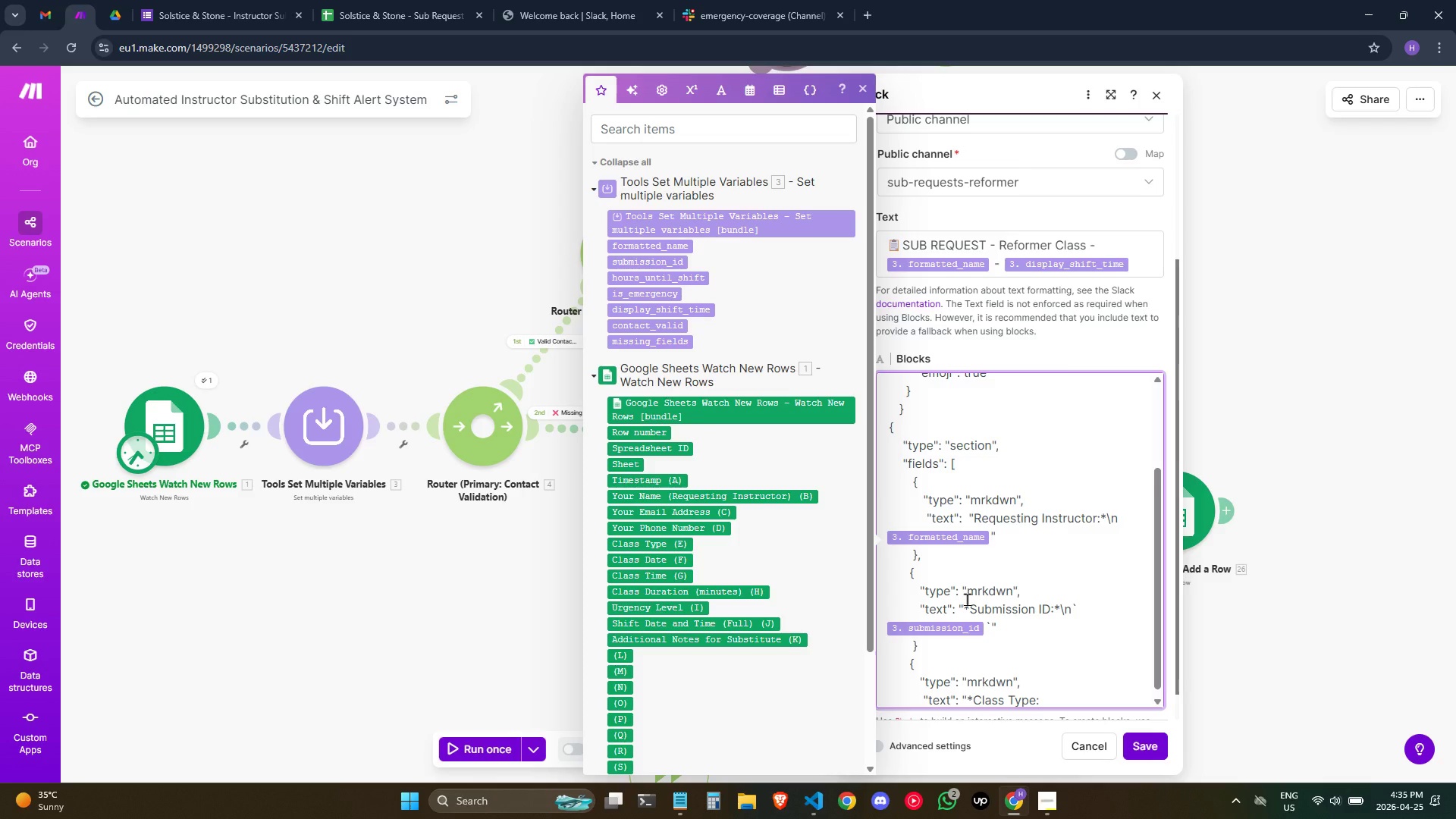 
key(Shift+8)
 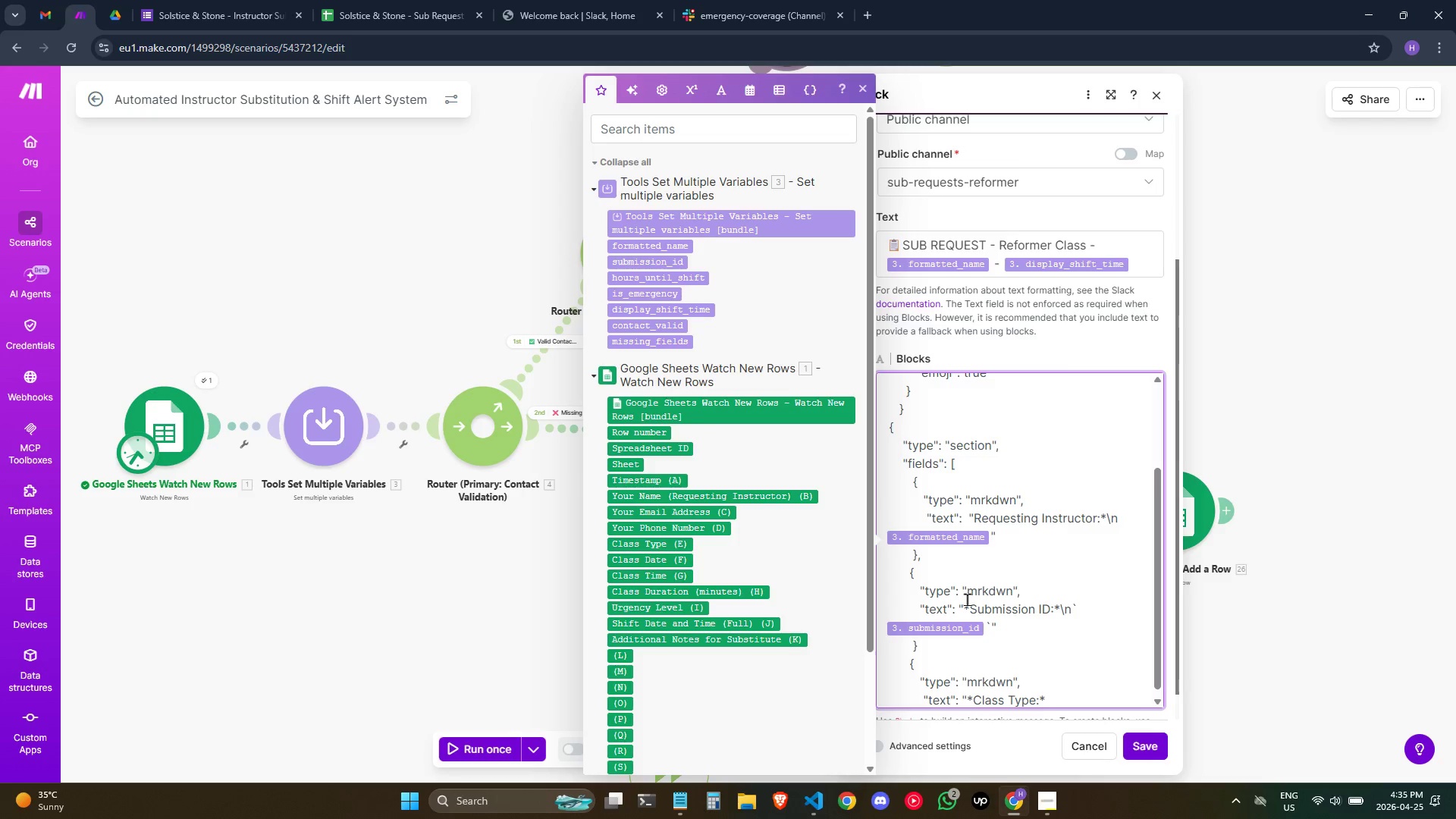 
key(Backslash)
 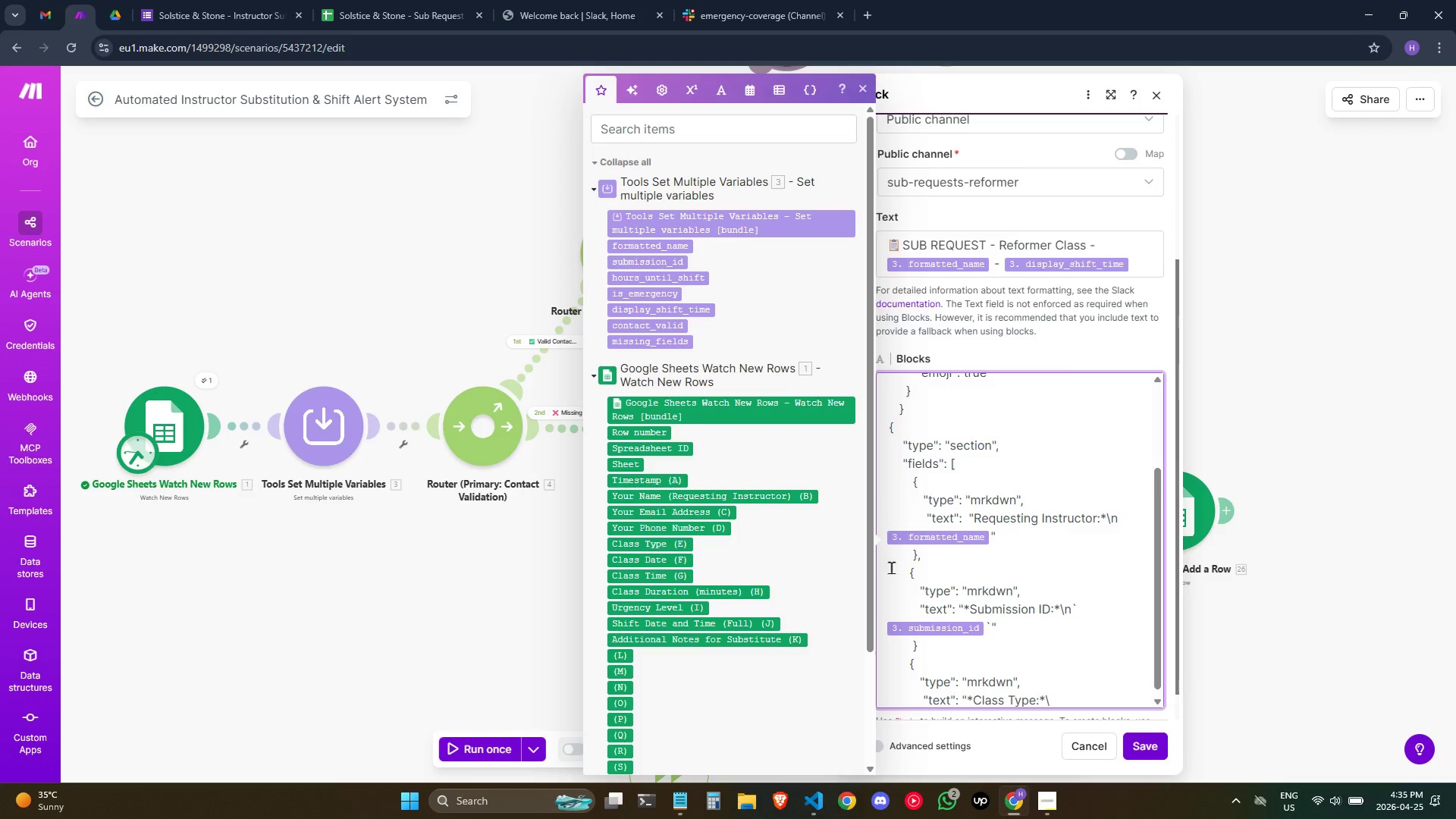 
wait(6.48)
 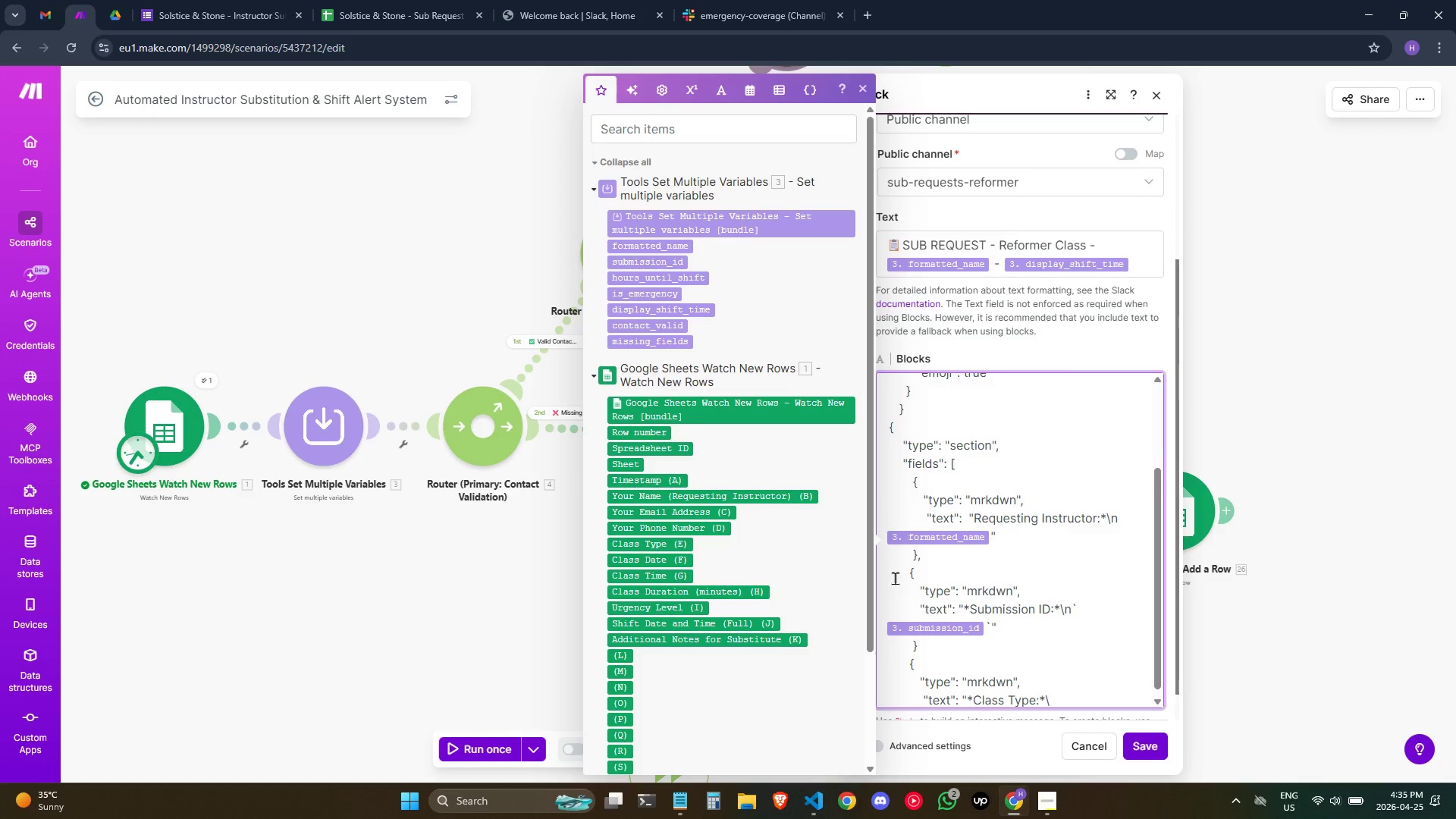 
type(nRef)
 